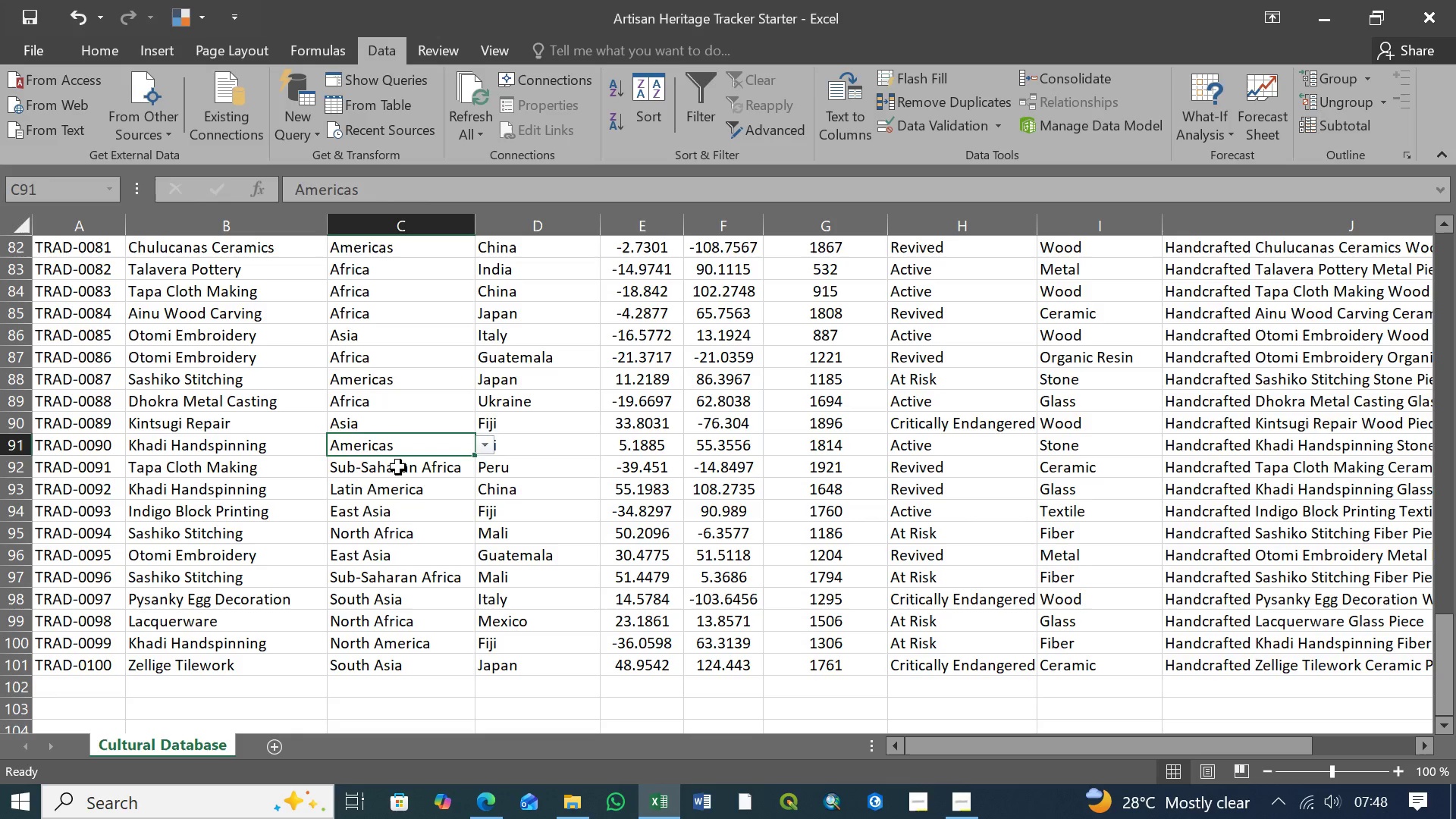 
left_click([398, 467])
 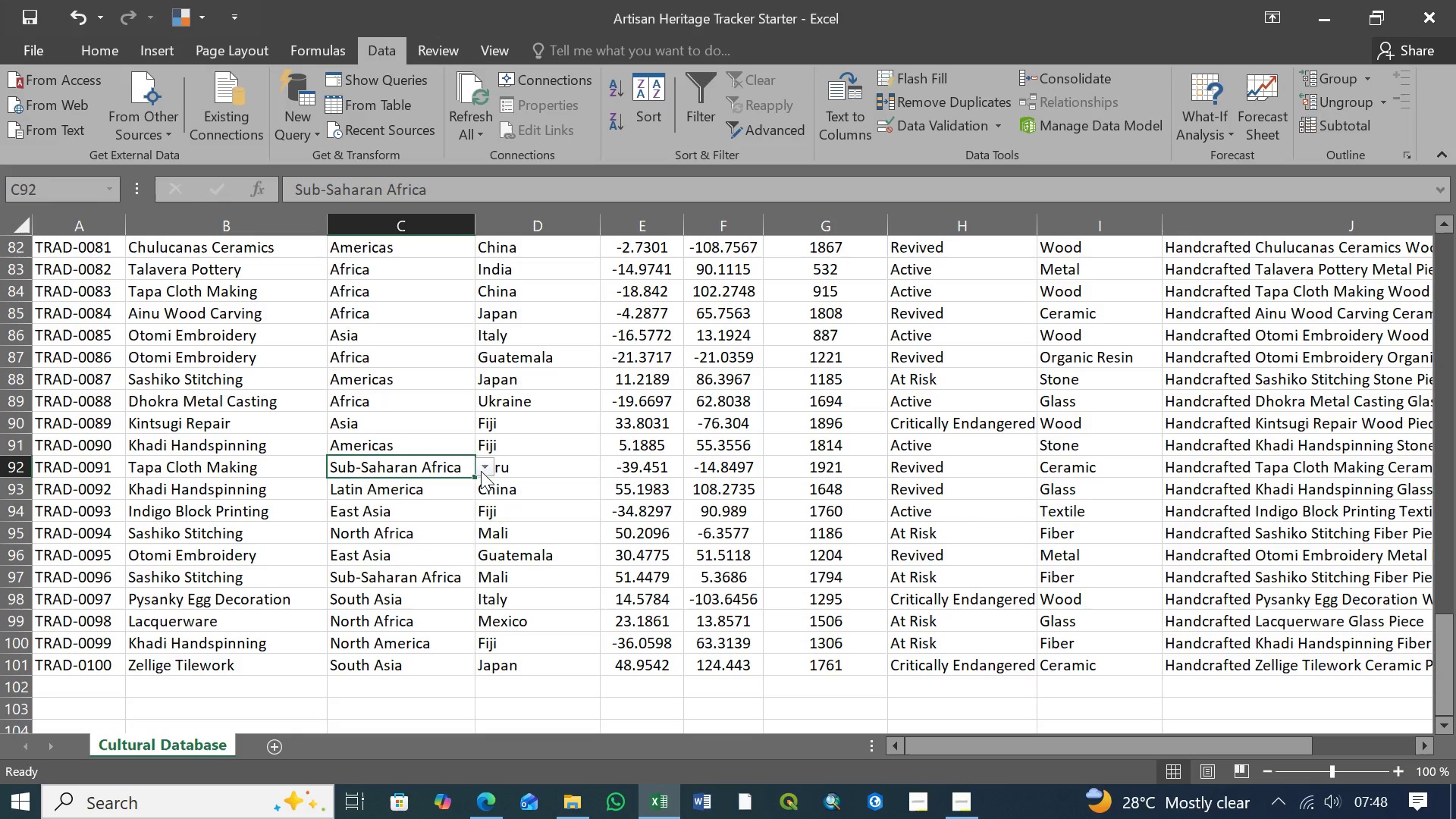 
left_click([484, 471])
 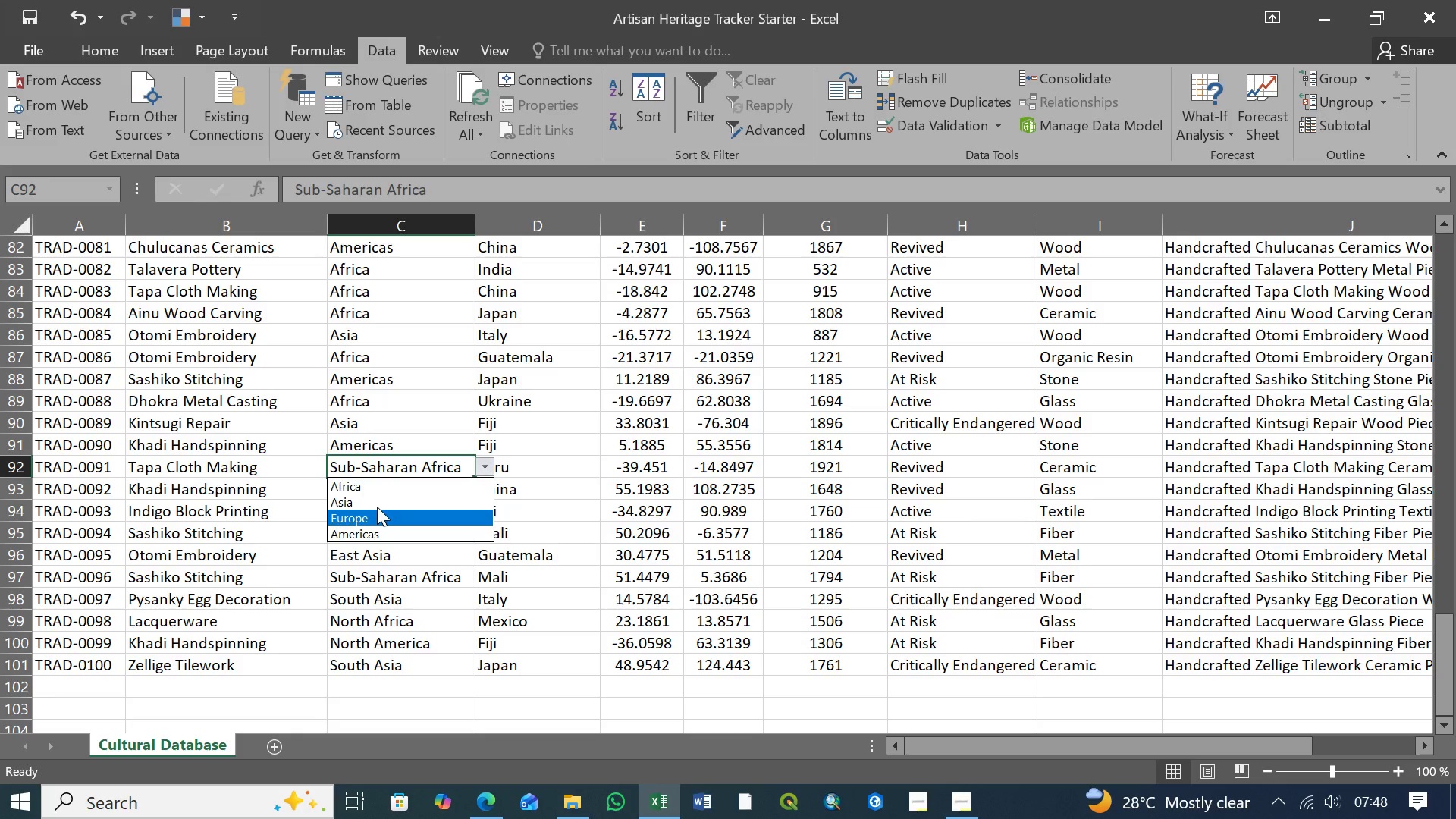 
left_click([369, 487])
 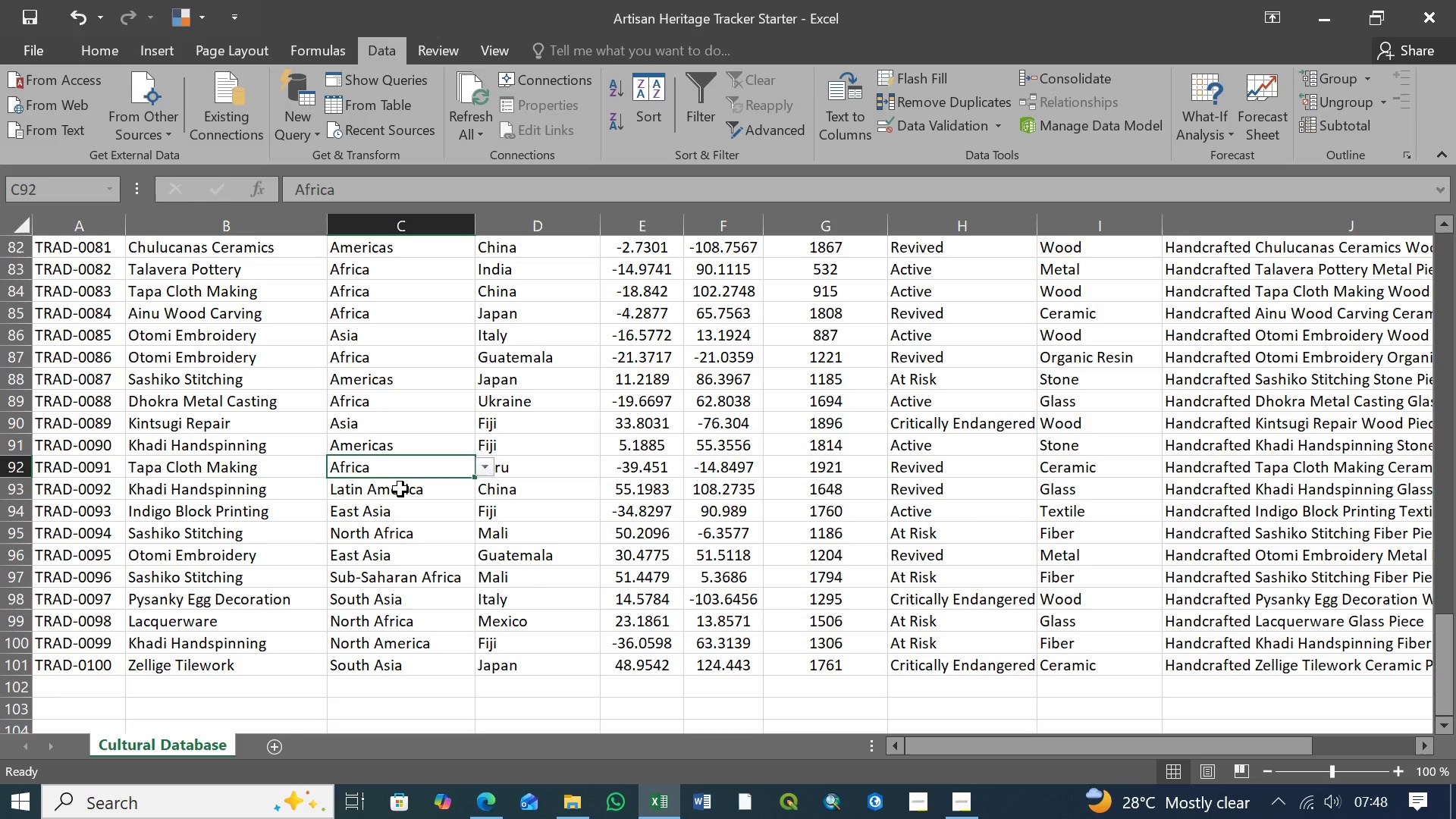 
left_click([401, 489])
 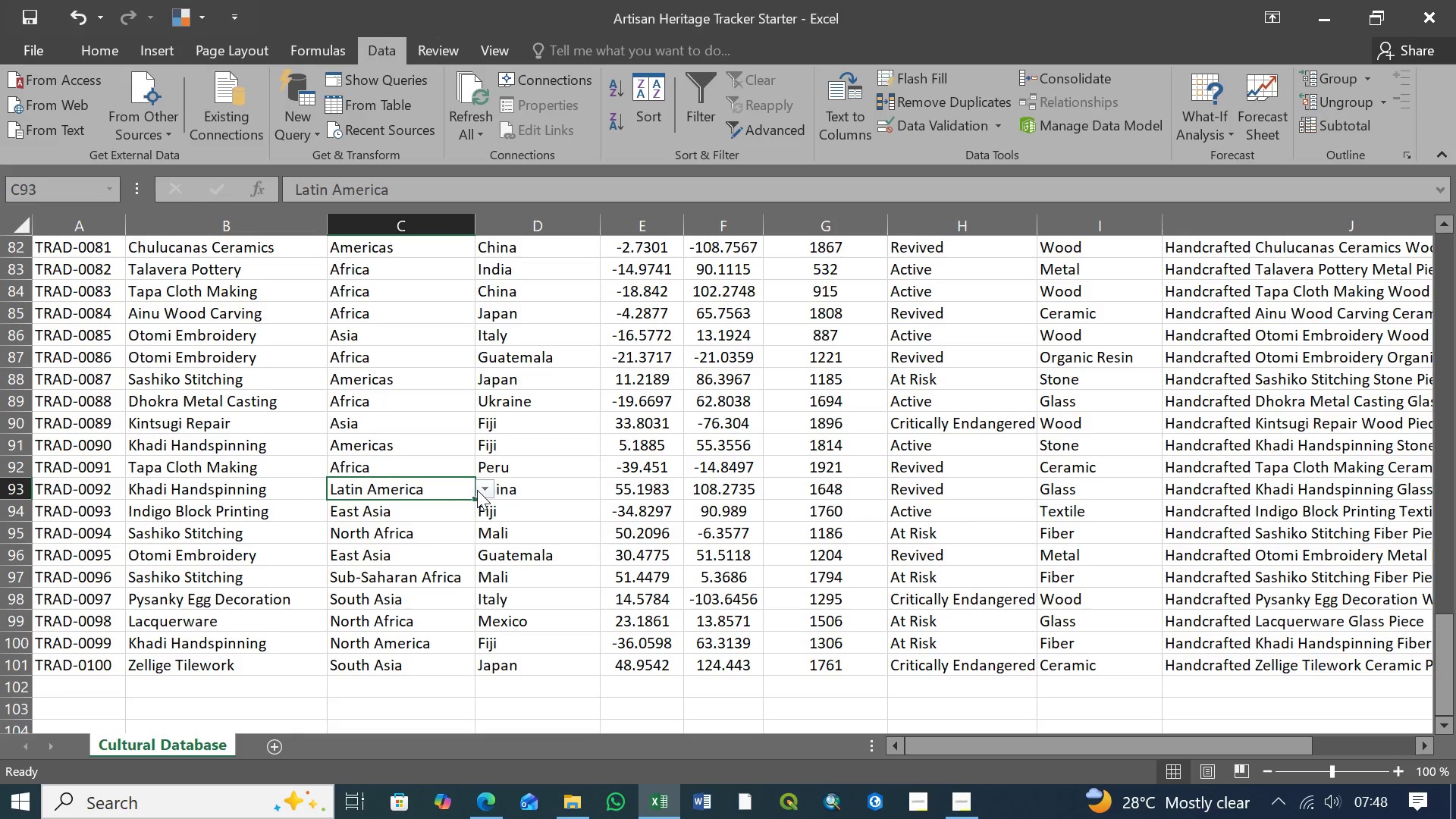 
left_click([489, 490])
 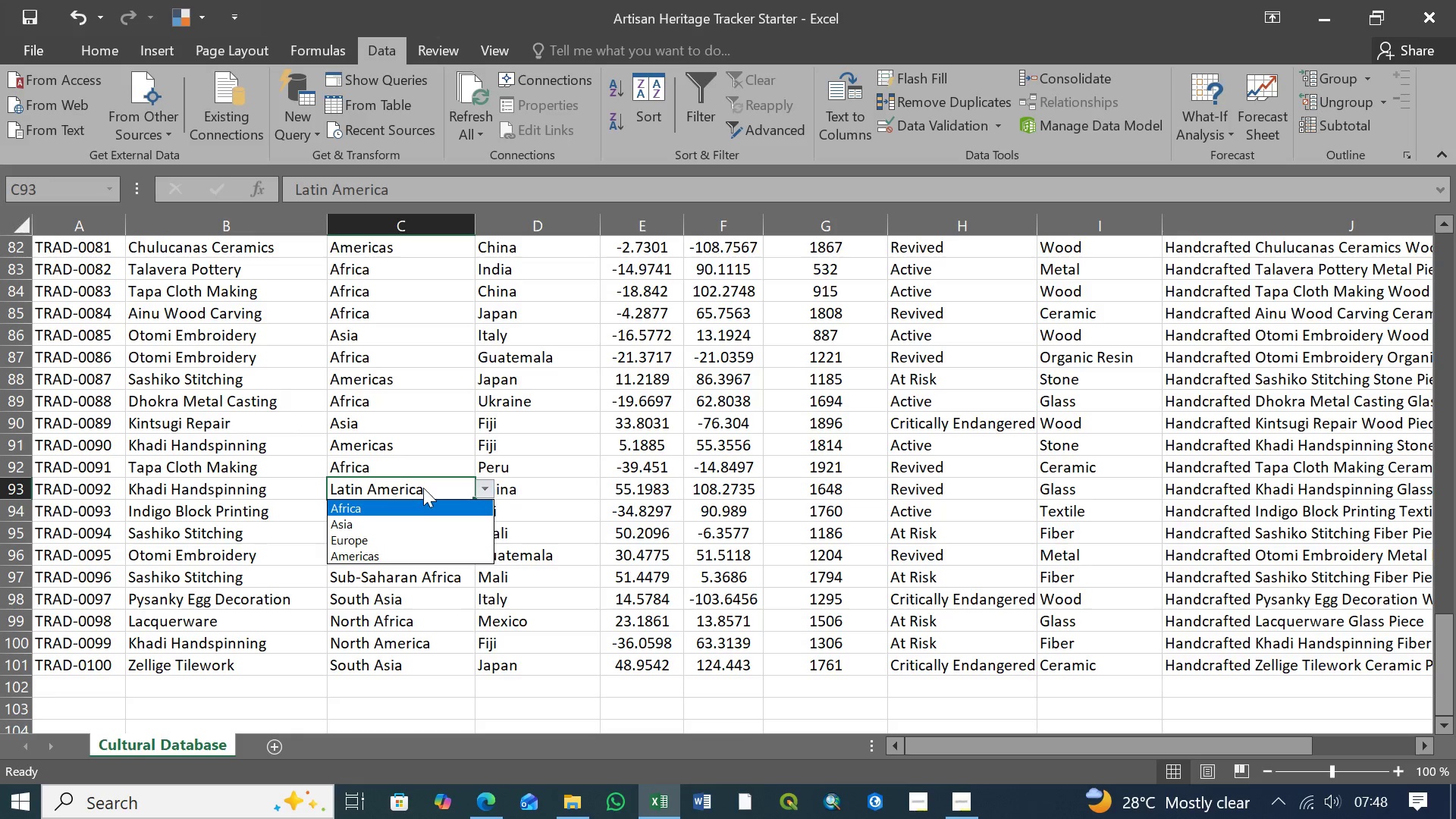 
wait(6.62)
 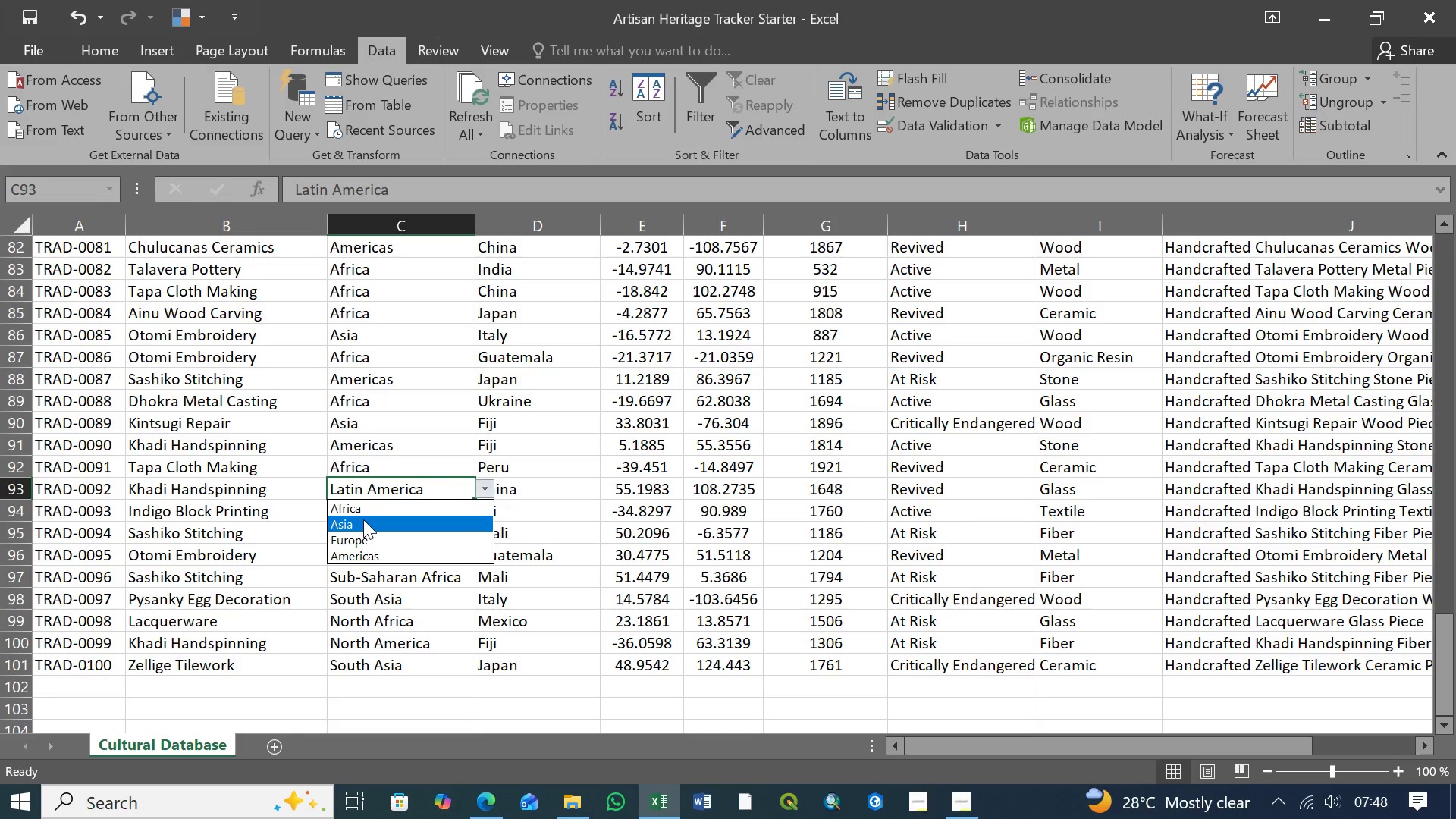 
left_click([389, 556])
 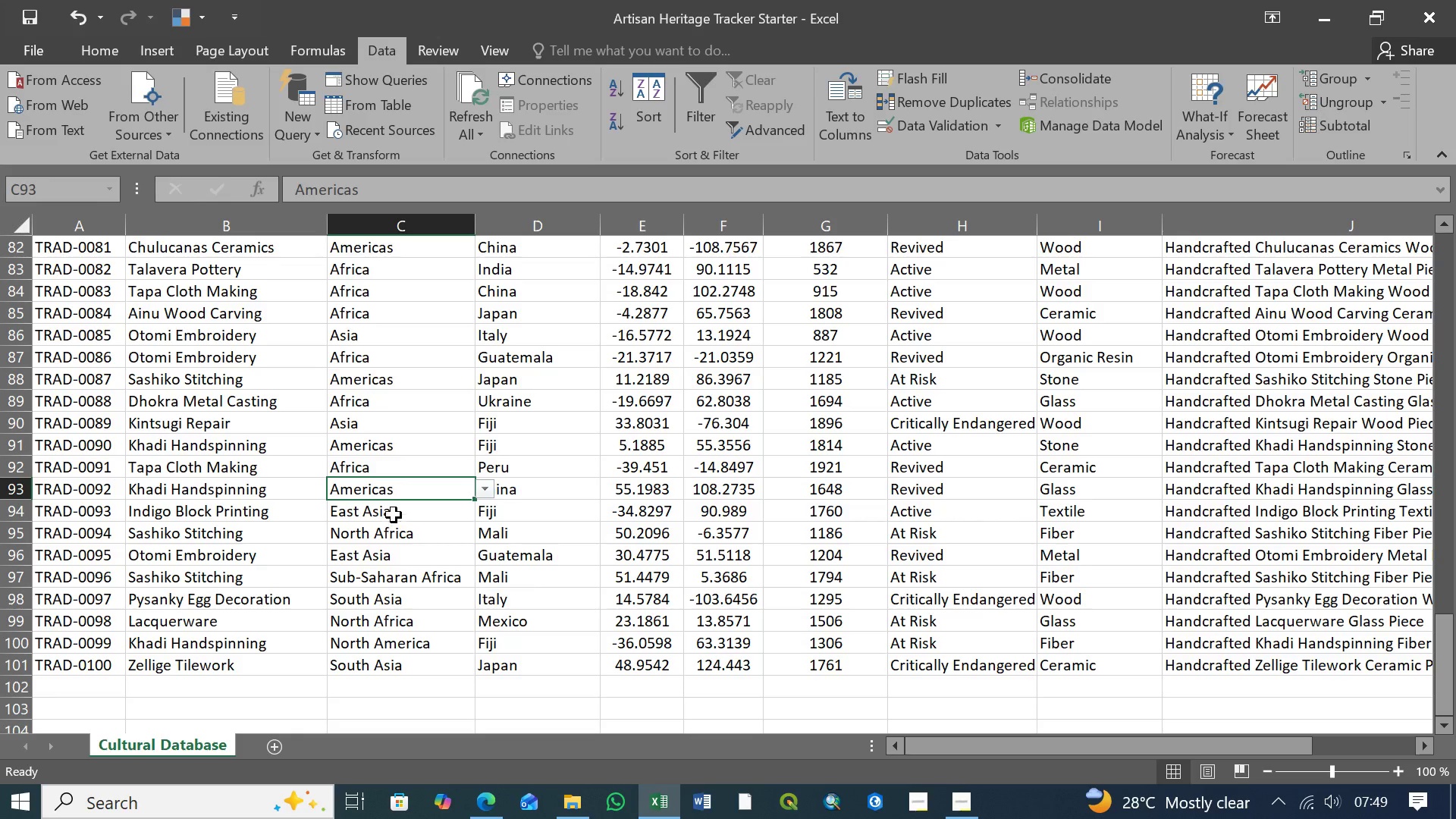 
left_click([394, 514])
 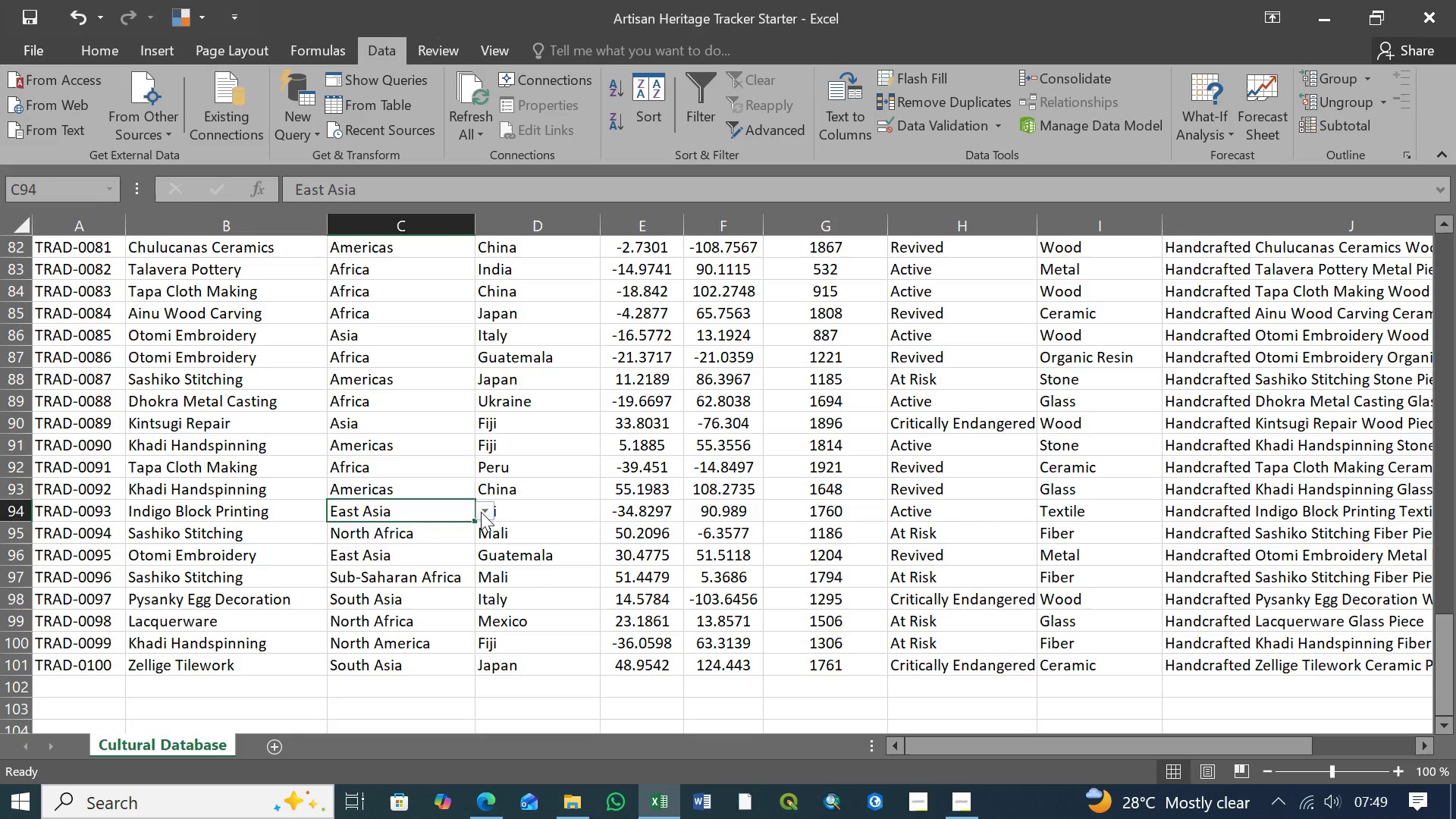 
left_click([481, 512])
 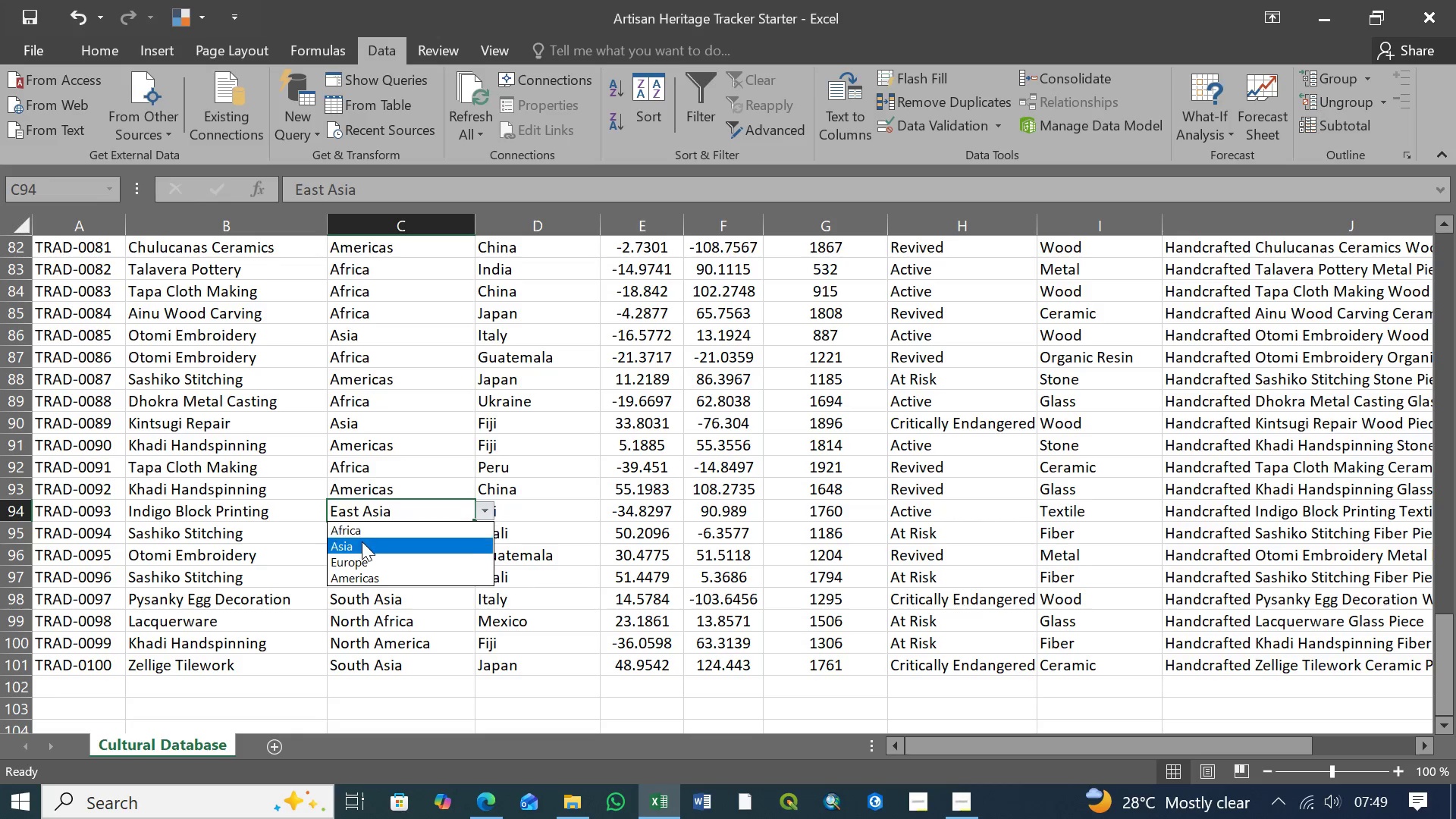 
left_click([362, 543])
 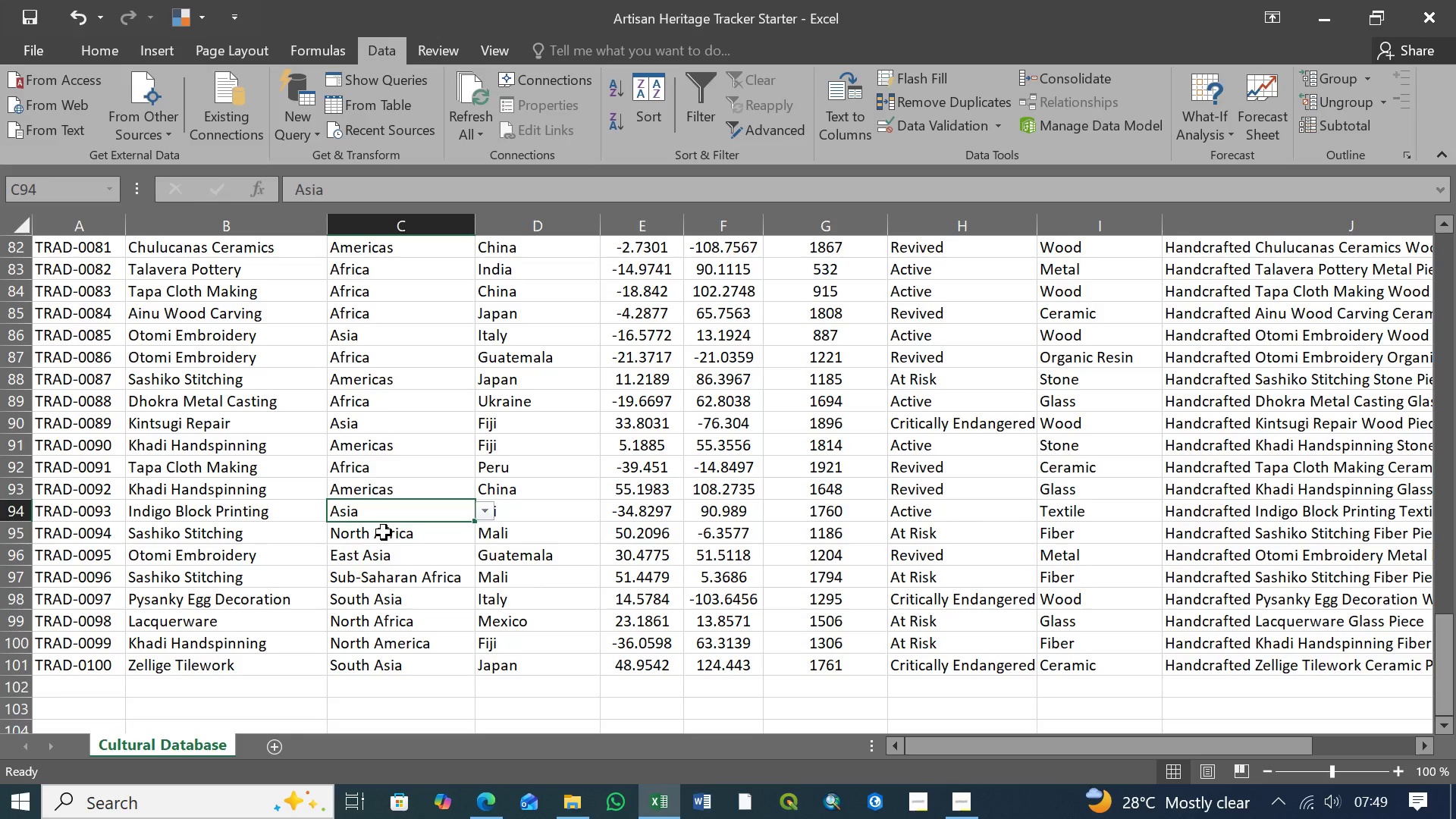 
left_click([384, 532])
 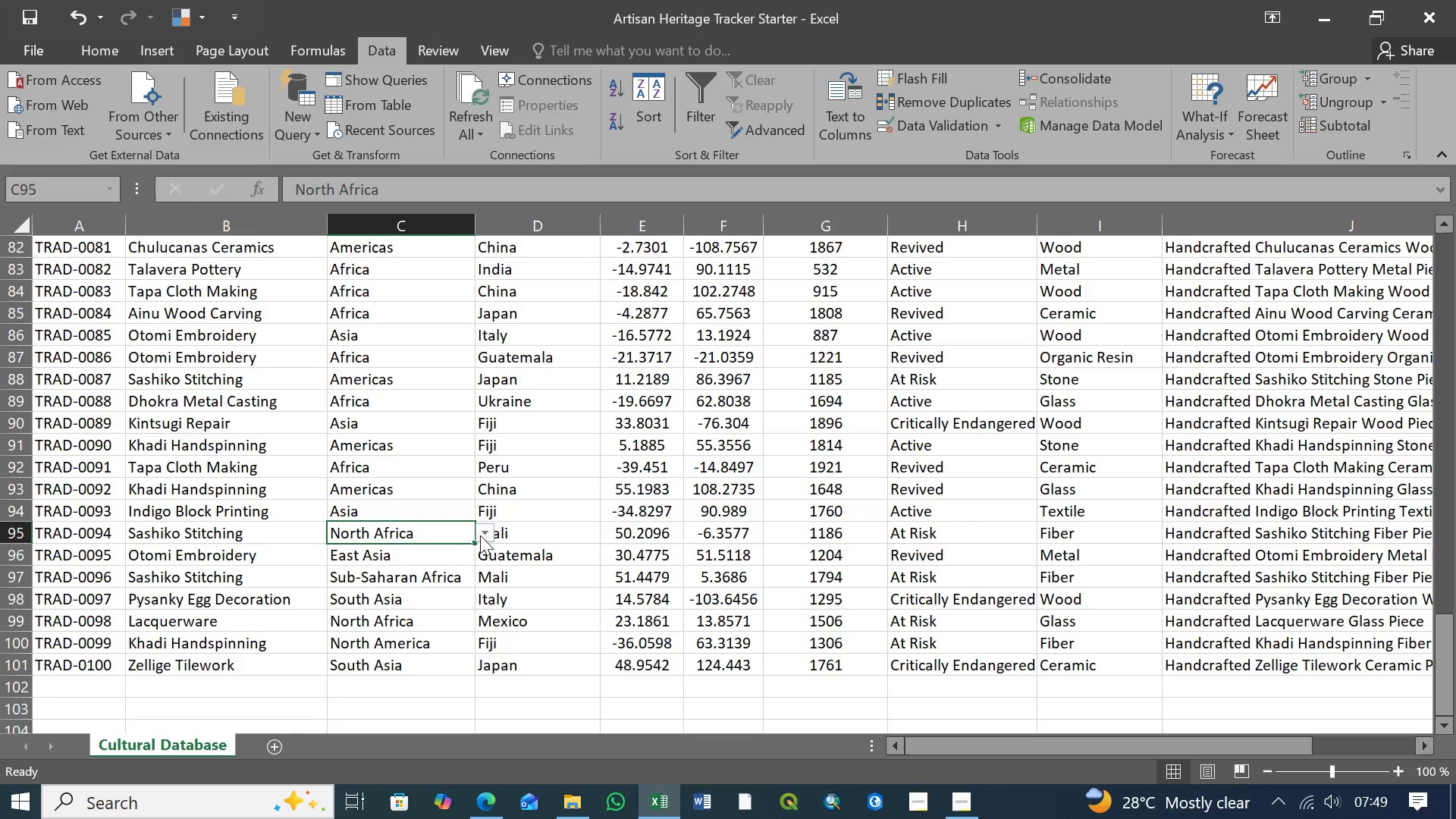 
left_click([480, 535])
 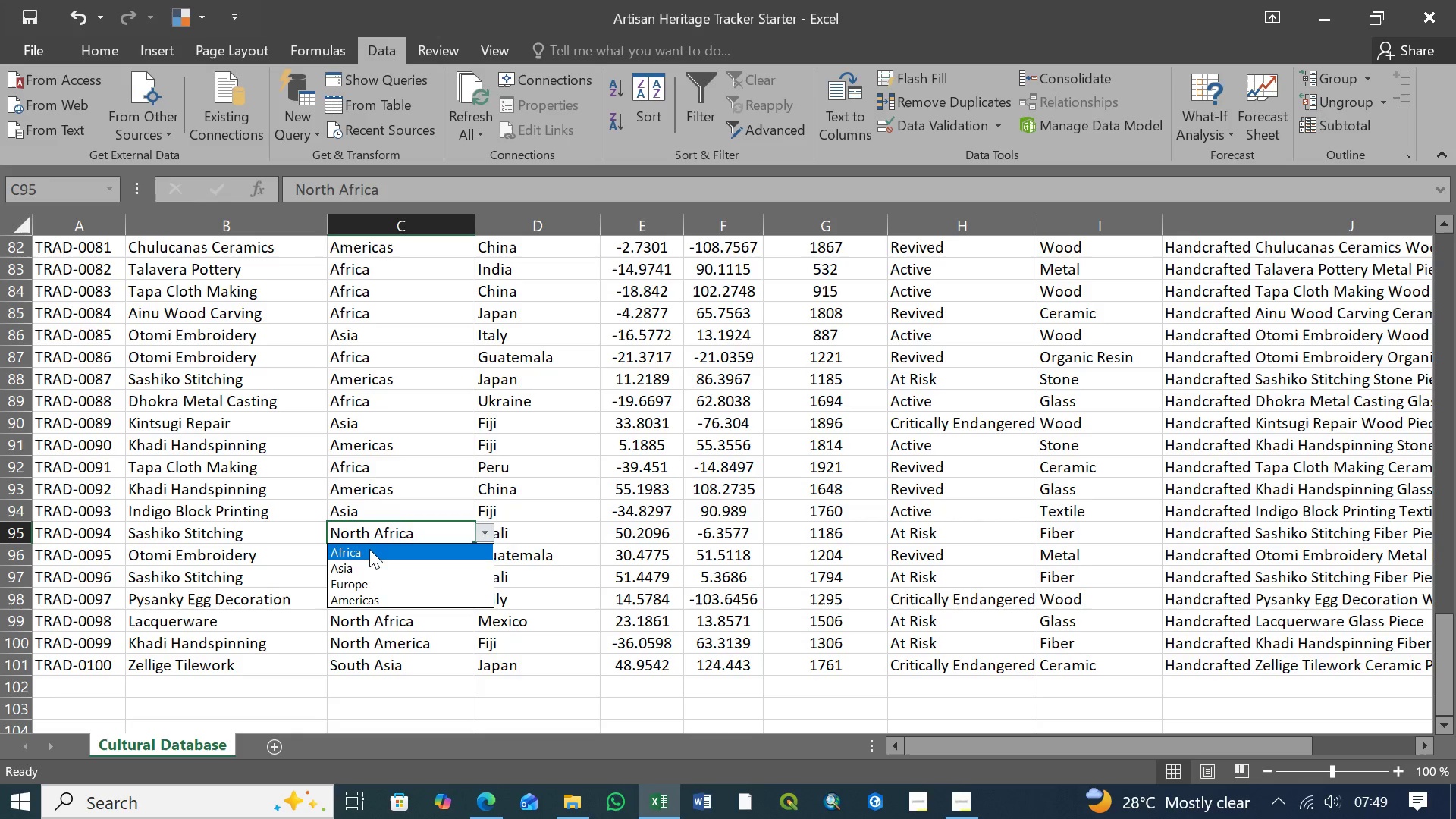 
left_click([369, 549])
 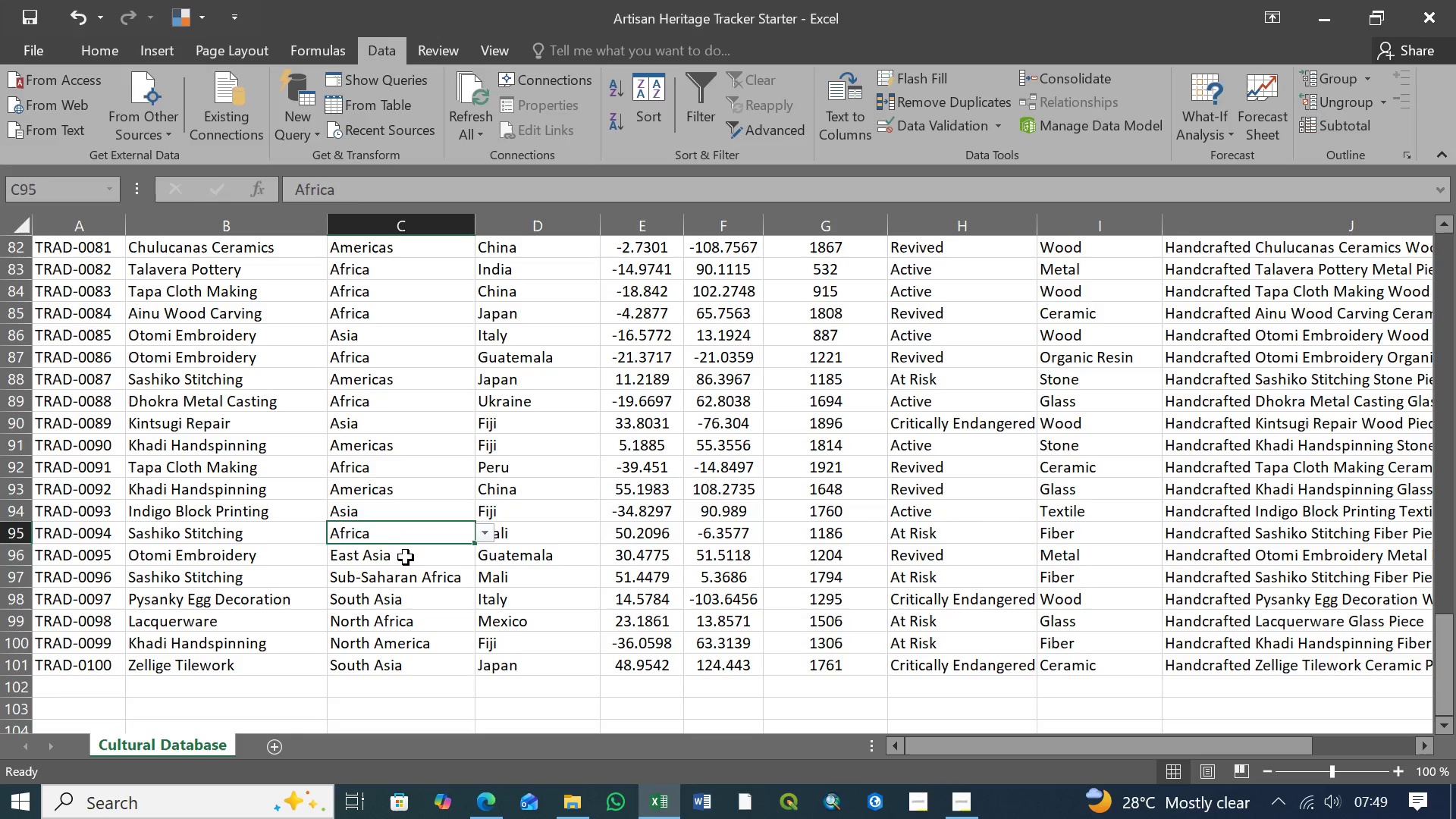 
double_click([406, 557])
 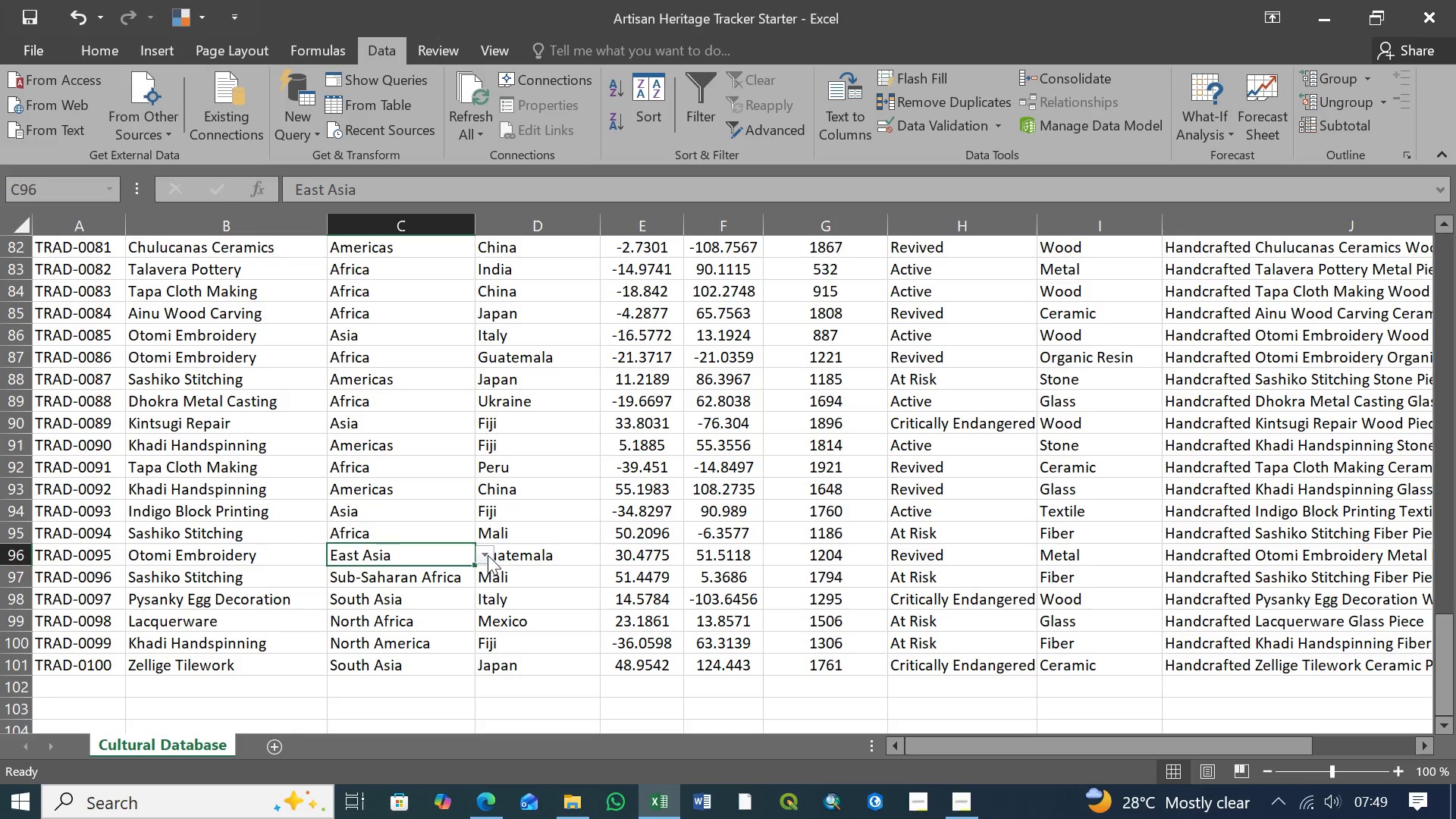 
left_click([486, 553])
 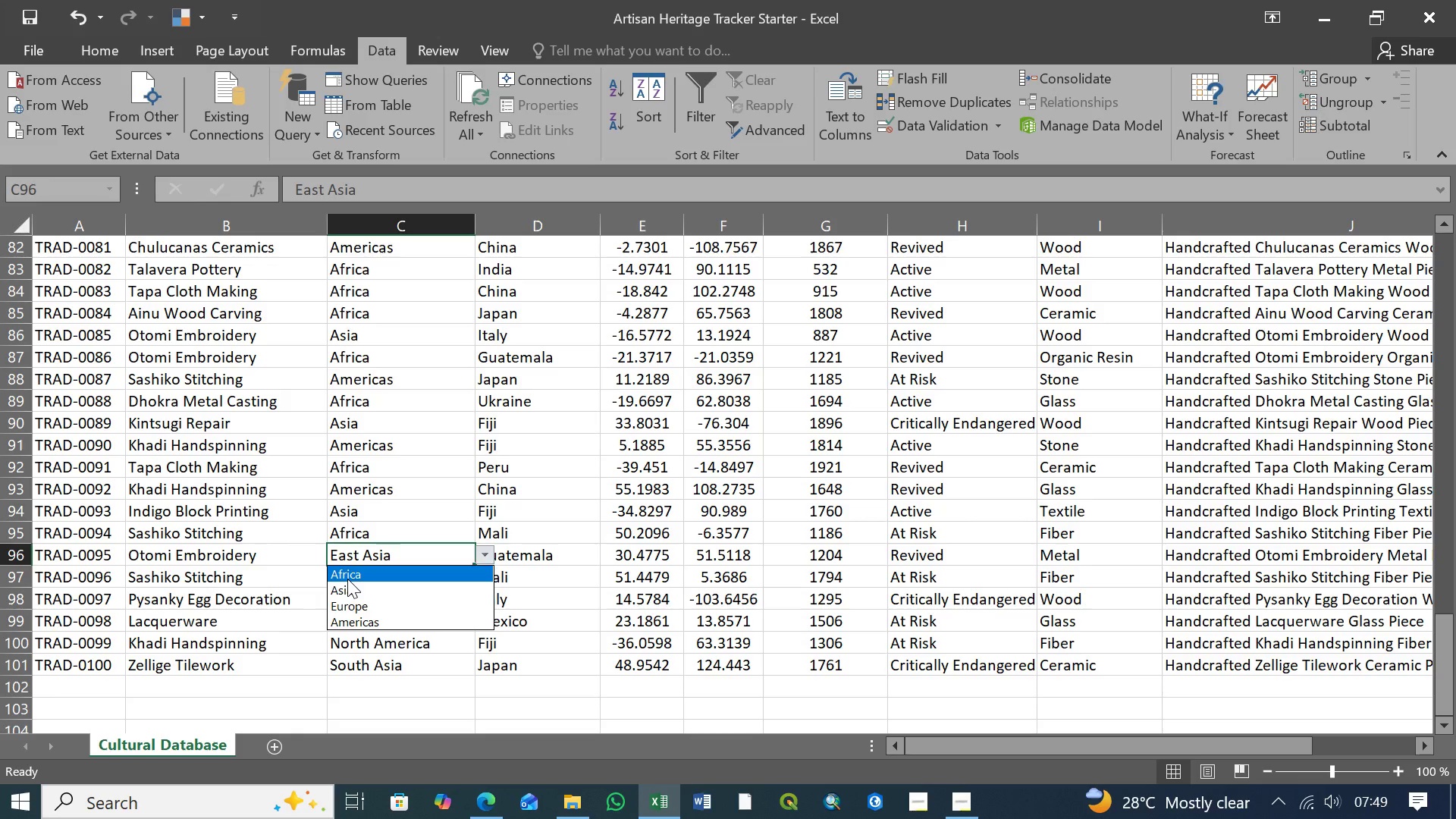 
left_click([349, 592])
 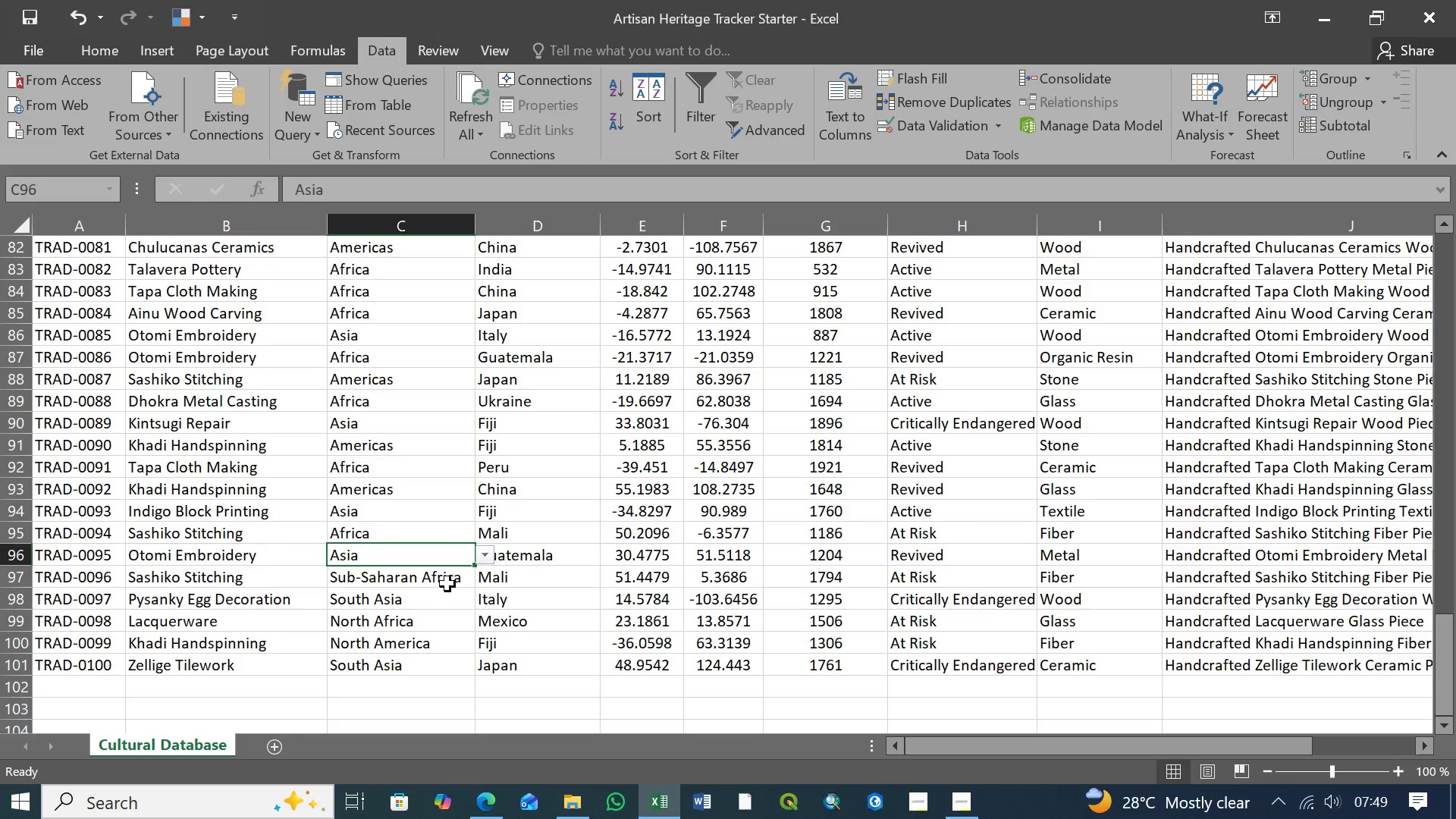 
left_click([447, 582])
 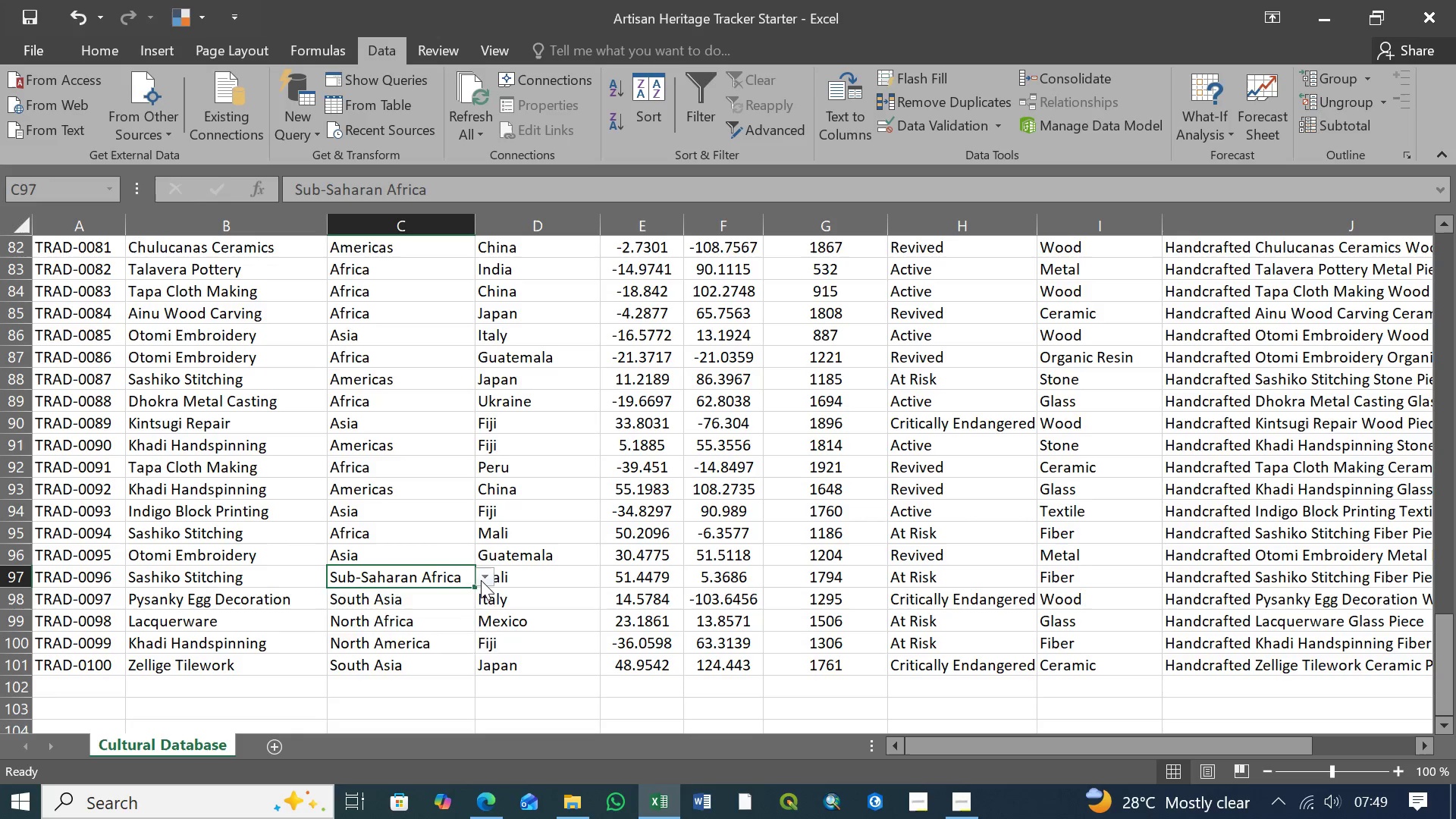 
left_click([481, 580])
 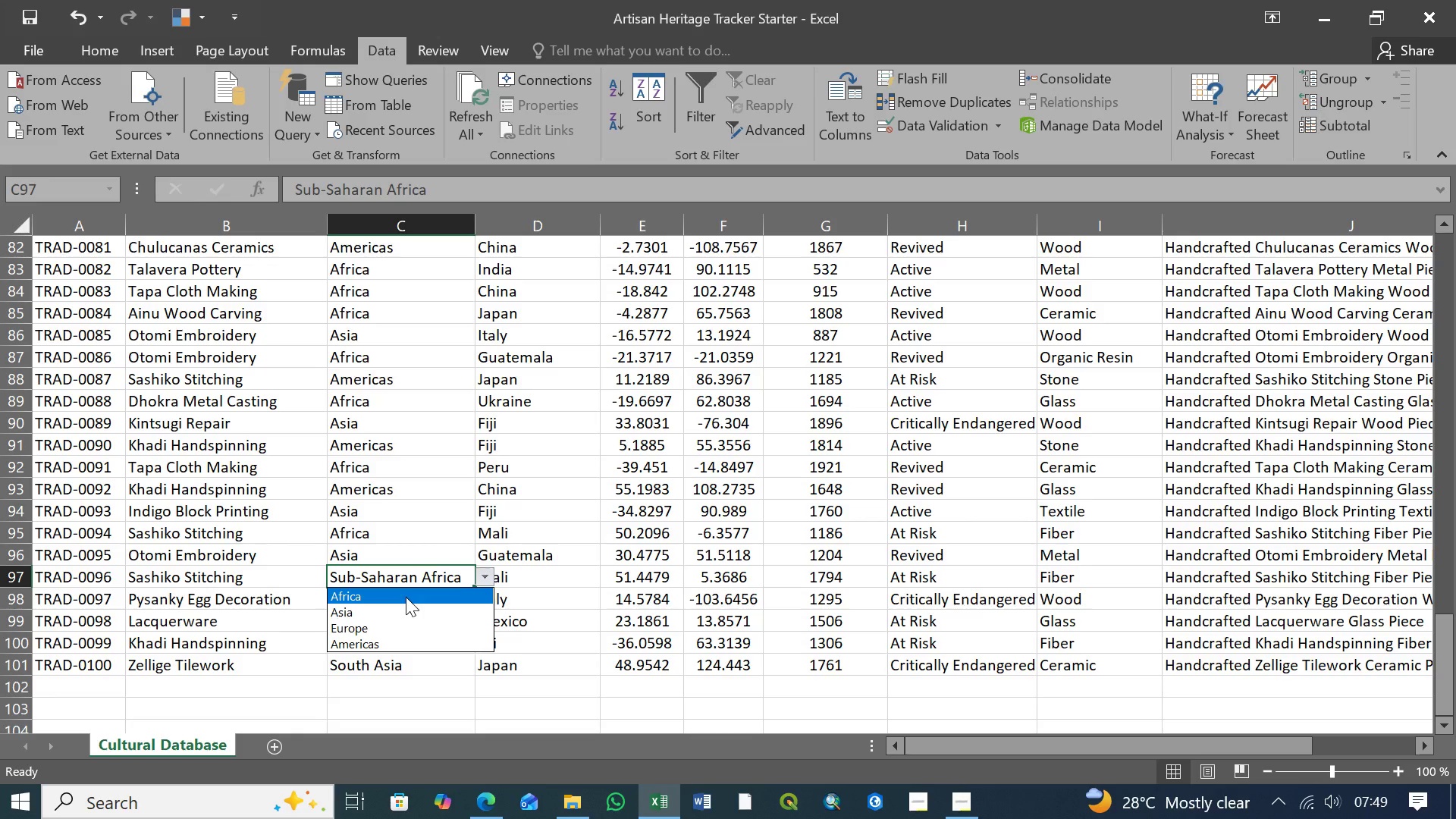 
left_click([406, 597])
 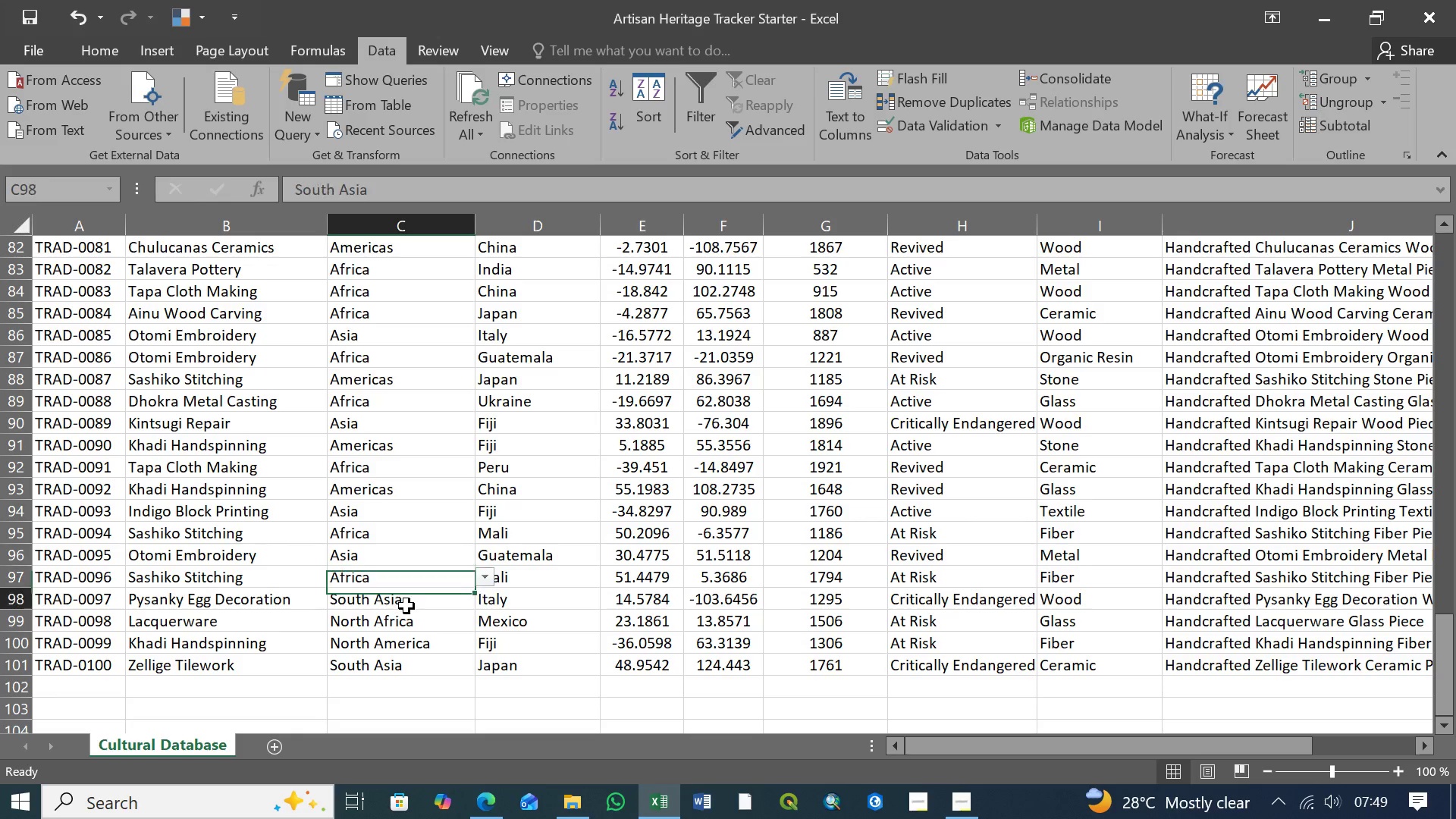 
left_click([406, 606])
 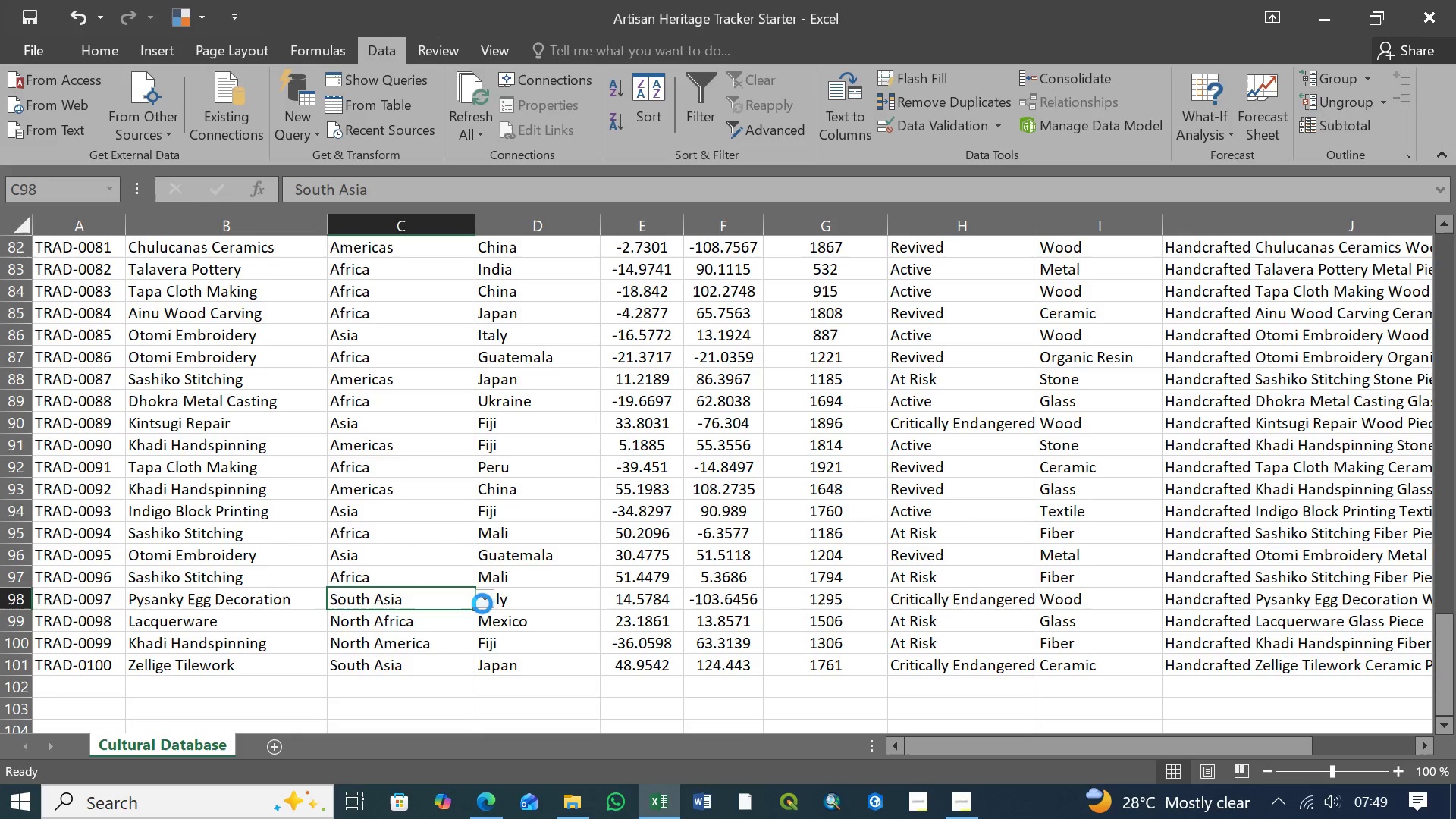 
left_click([482, 604])
 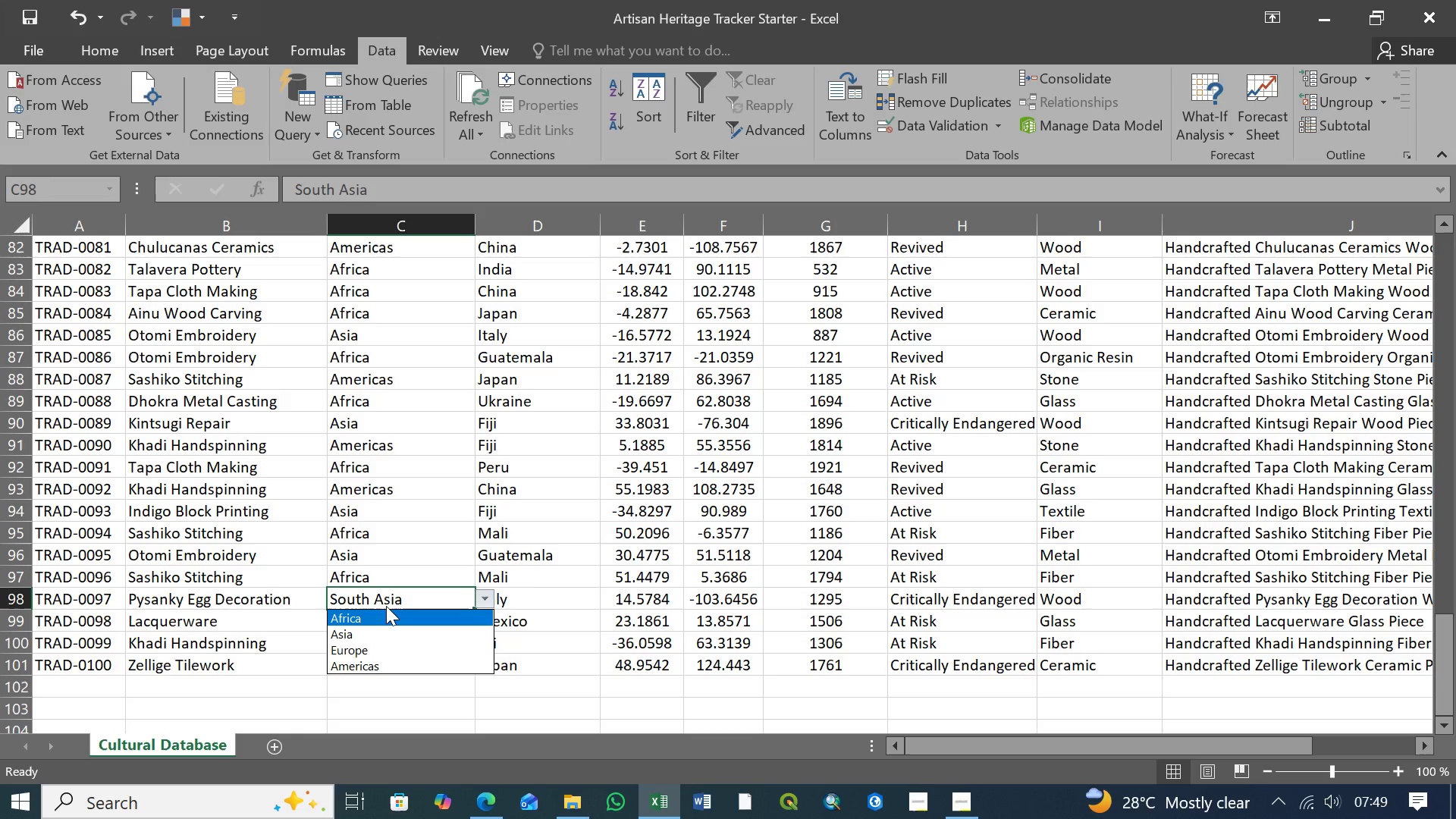 
wait(8.61)
 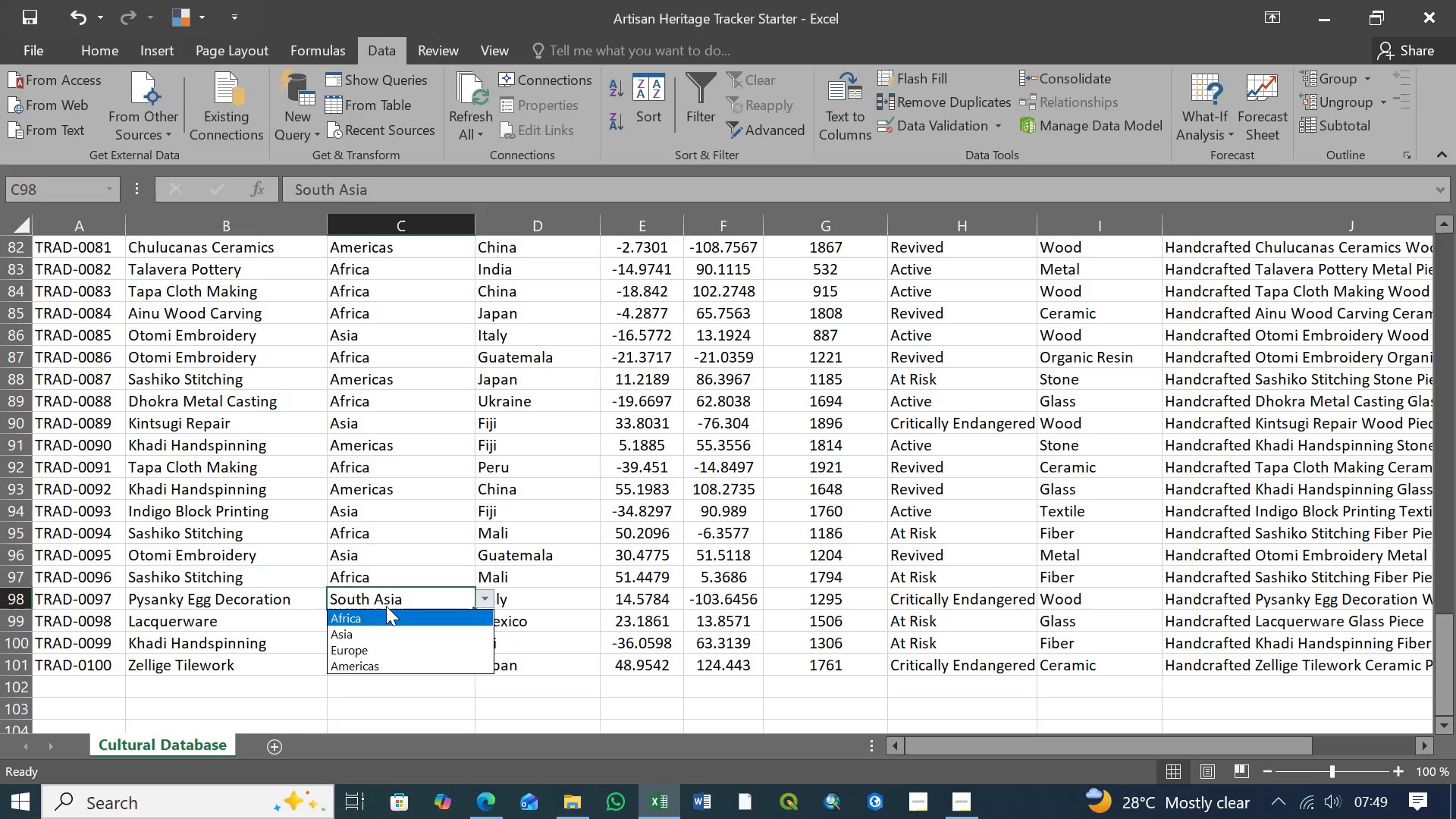 
left_click([400, 595])
 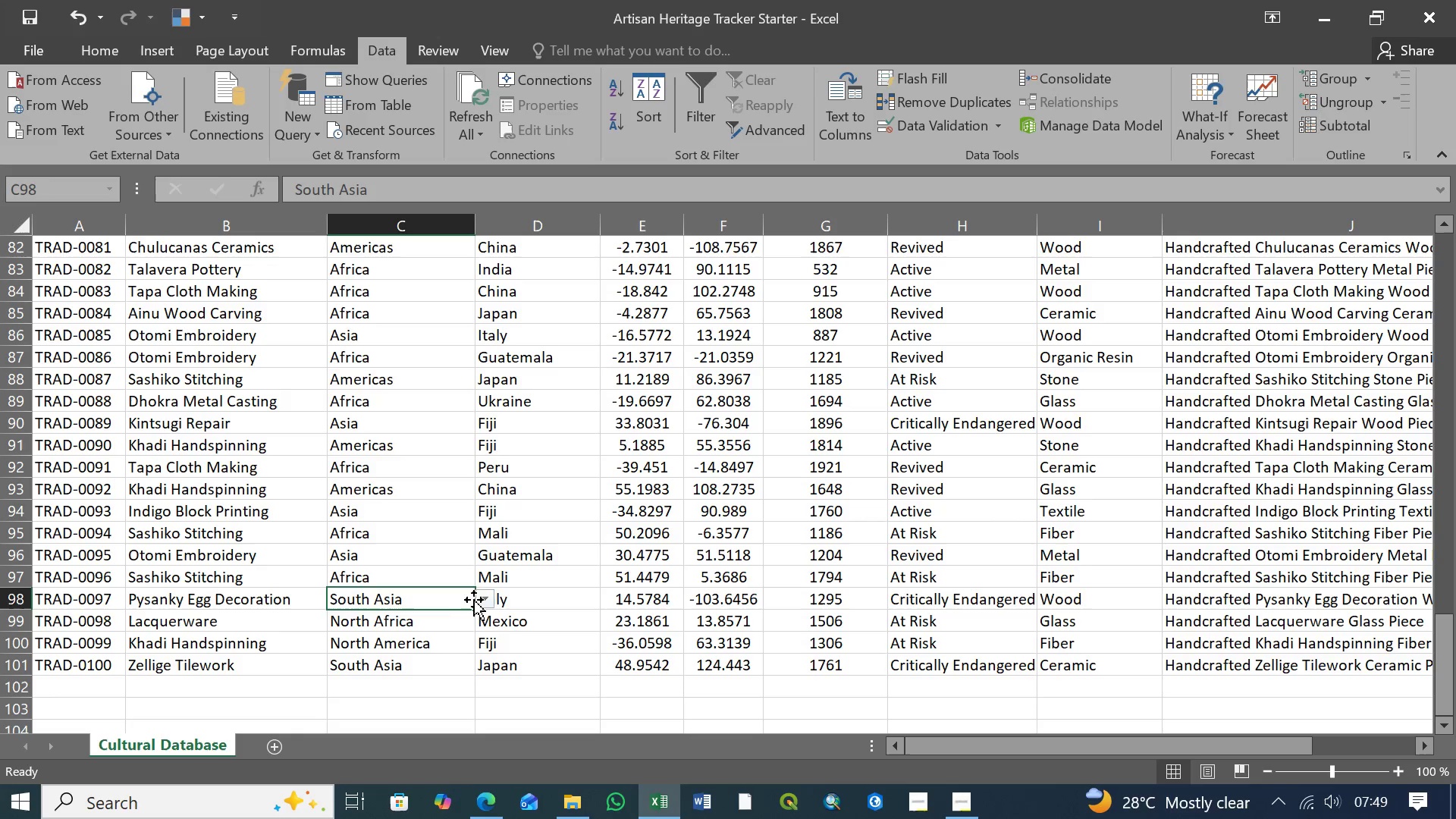 
left_click([392, 600])
 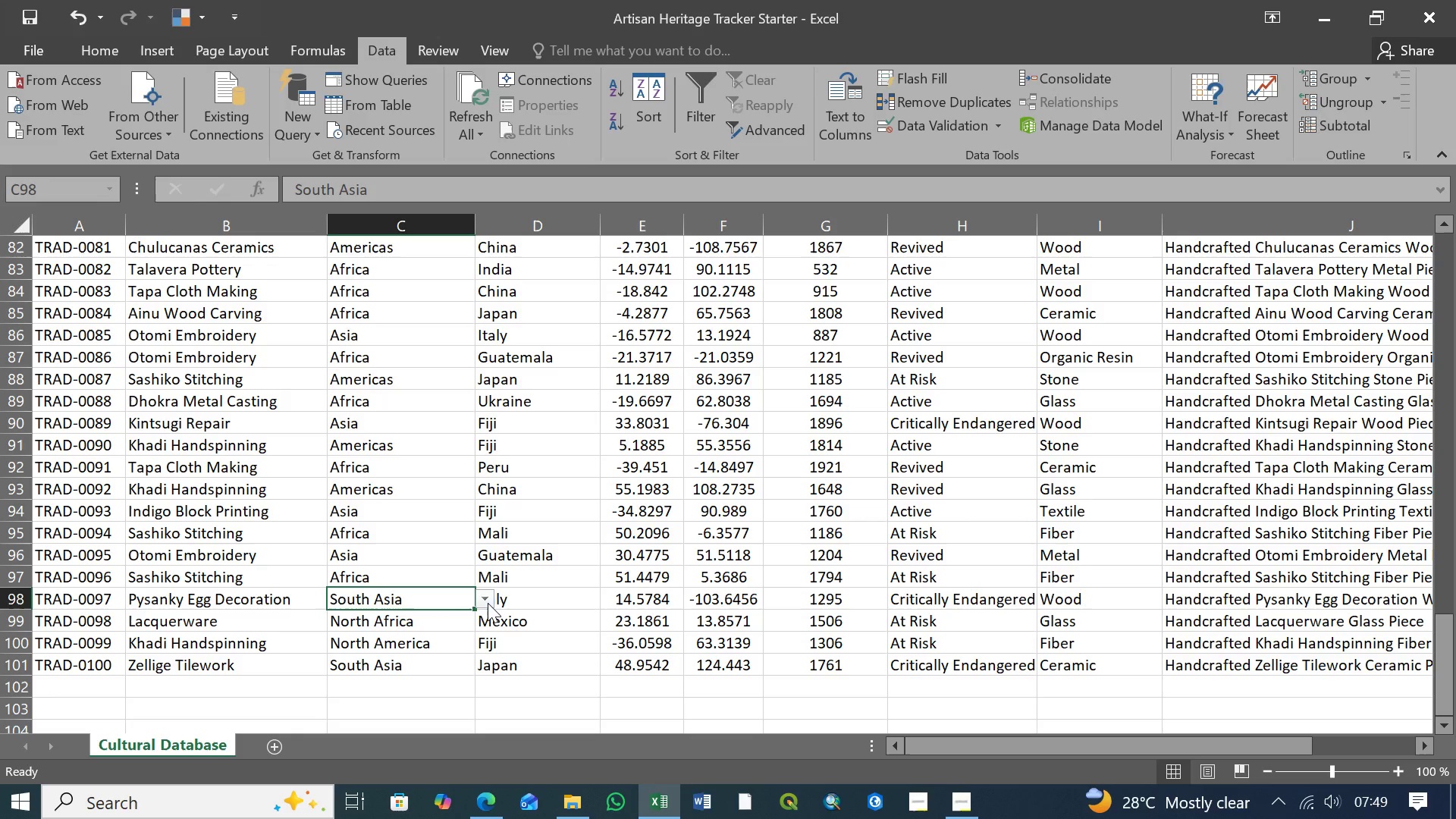 
left_click([487, 602])
 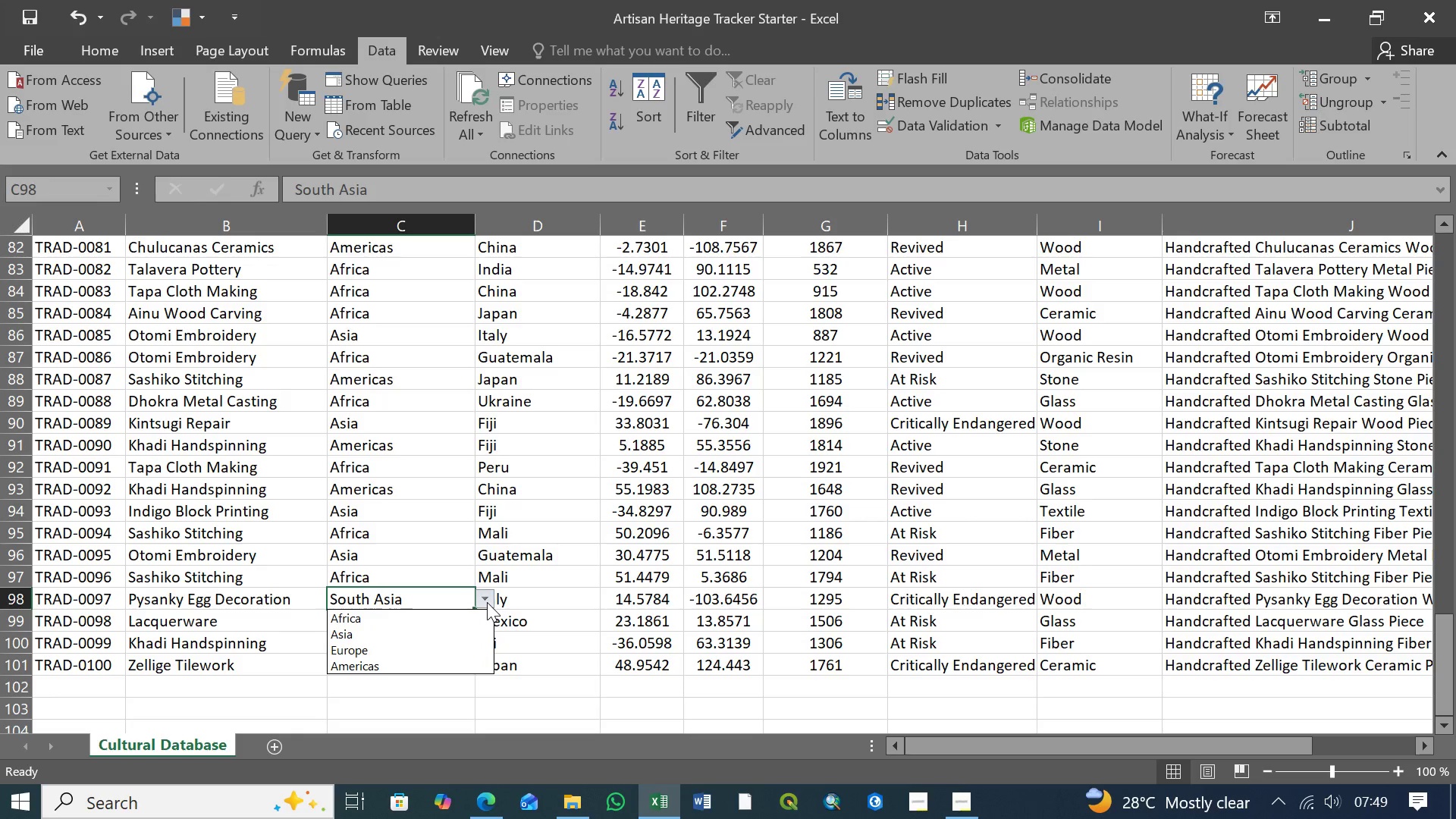 
left_click([487, 602])
 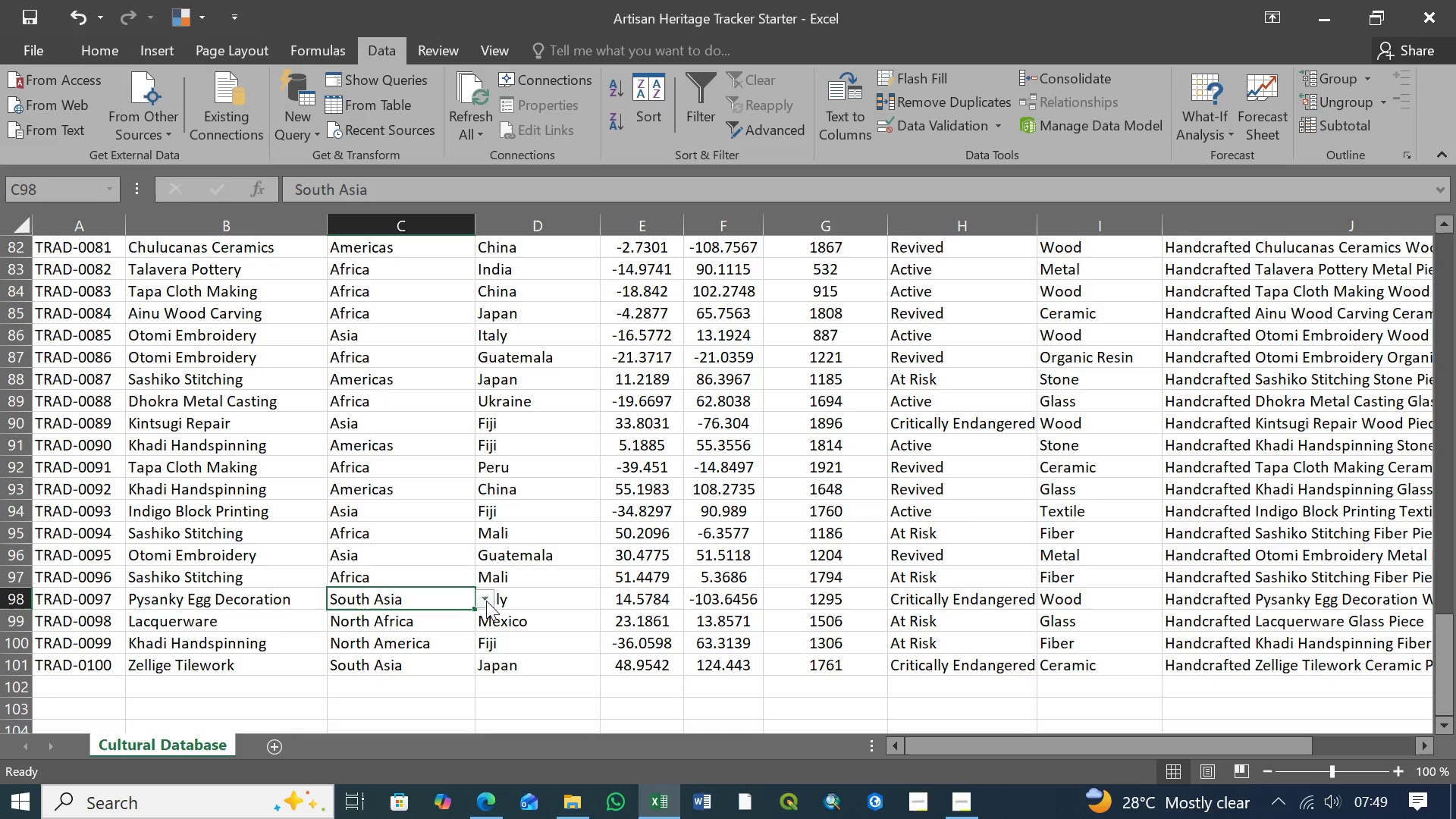 
left_click([486, 600])
 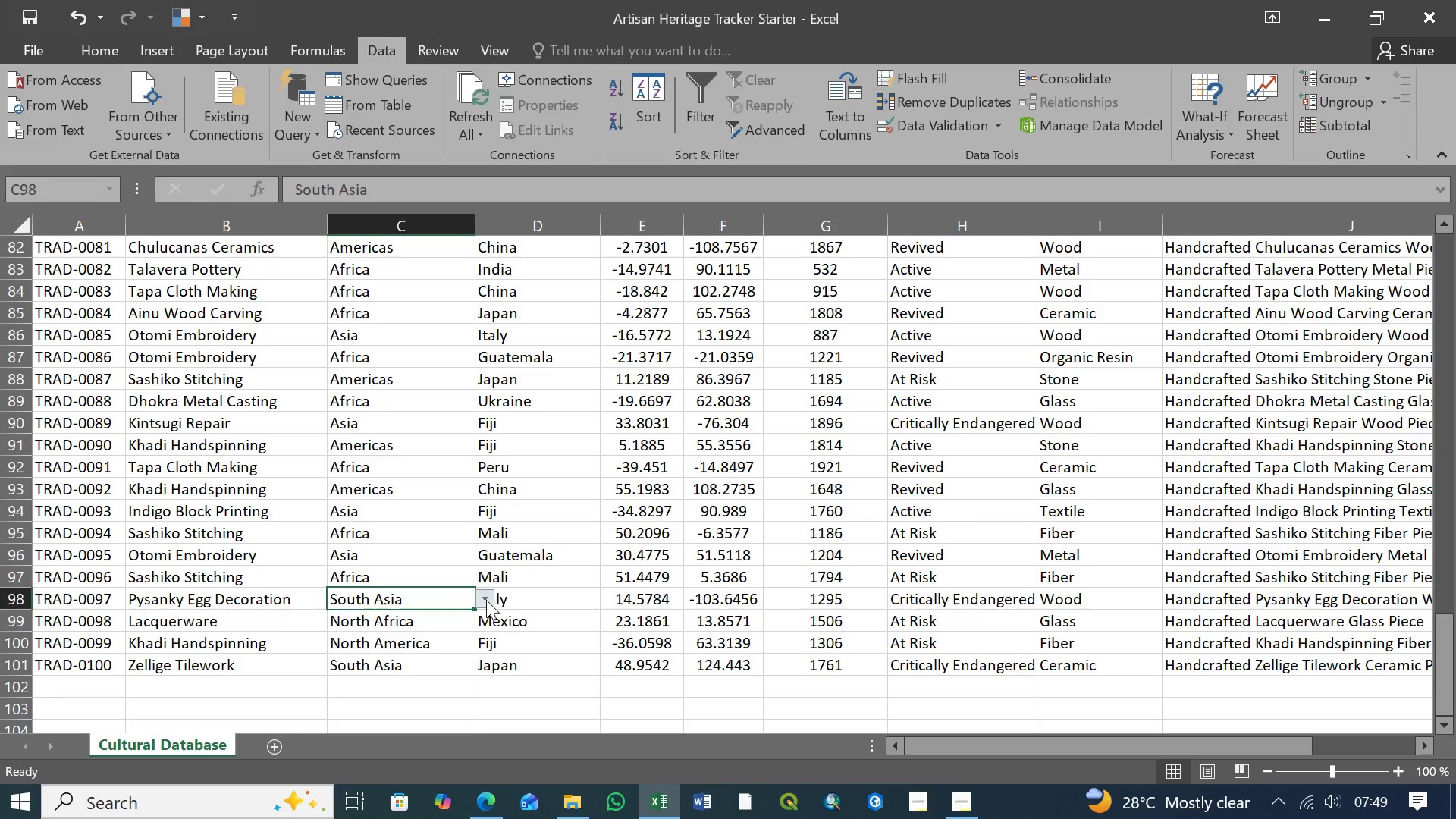 
double_click([486, 600])
 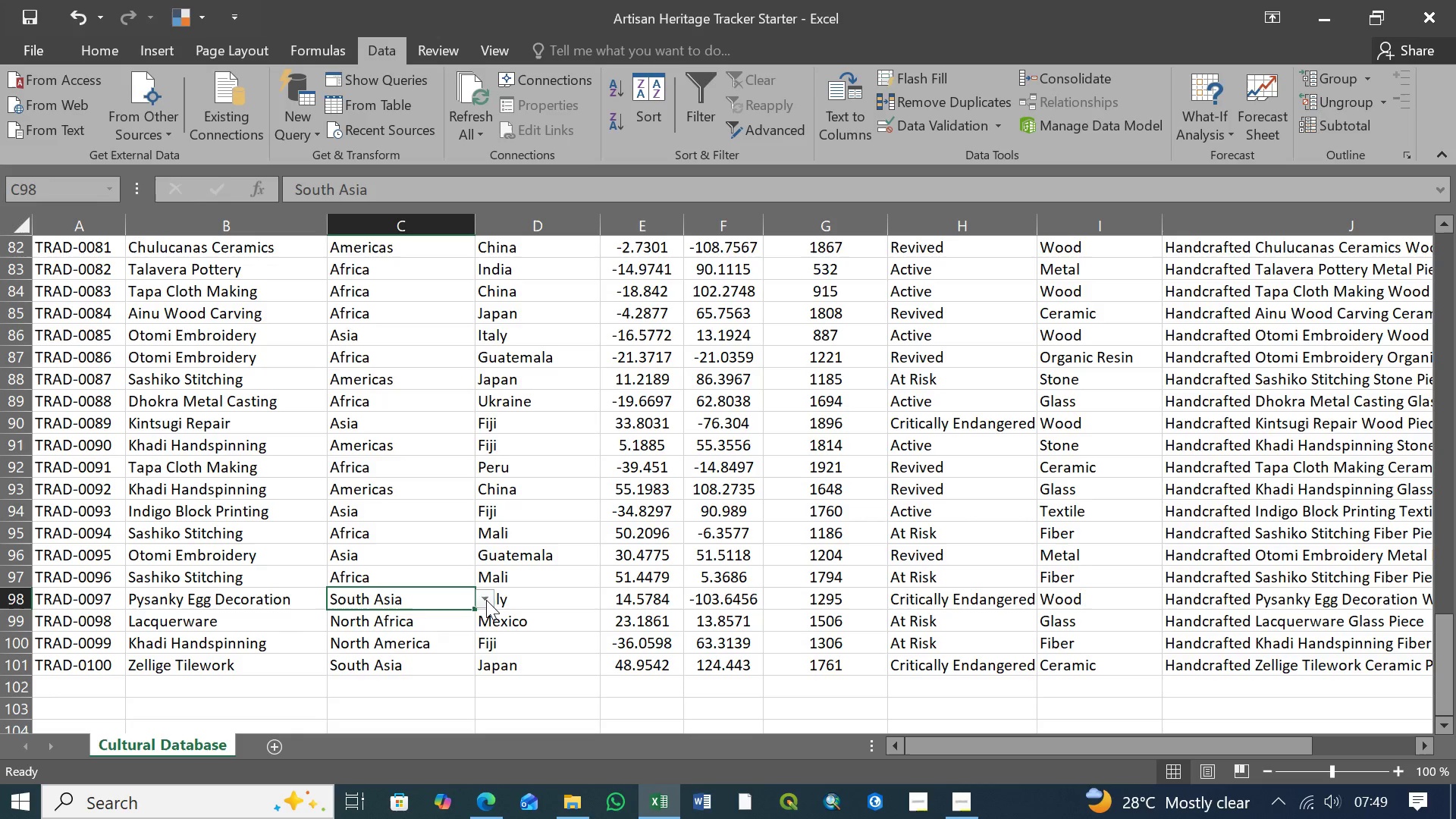 
triple_click([486, 600])
 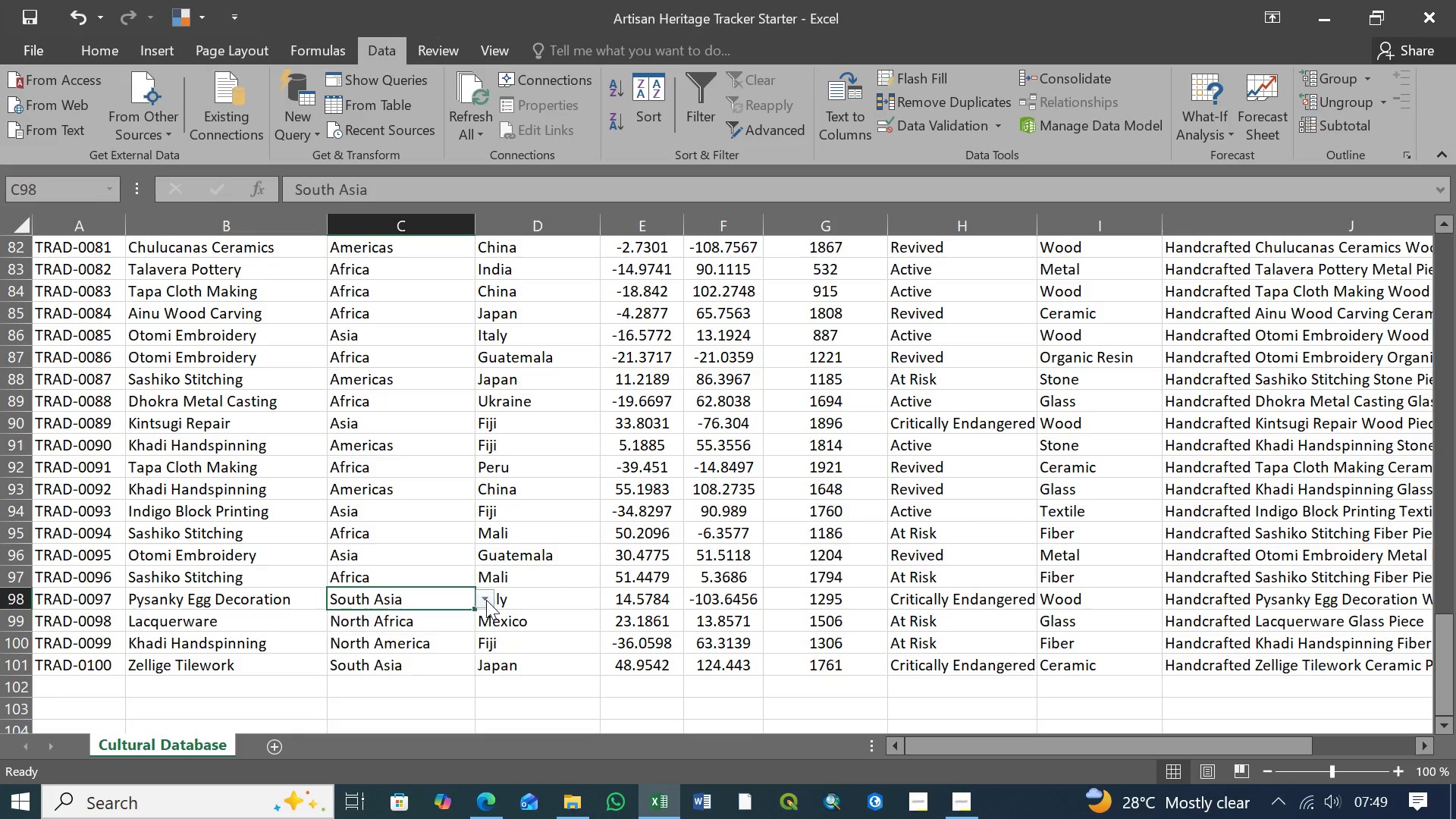 
triple_click([486, 600])
 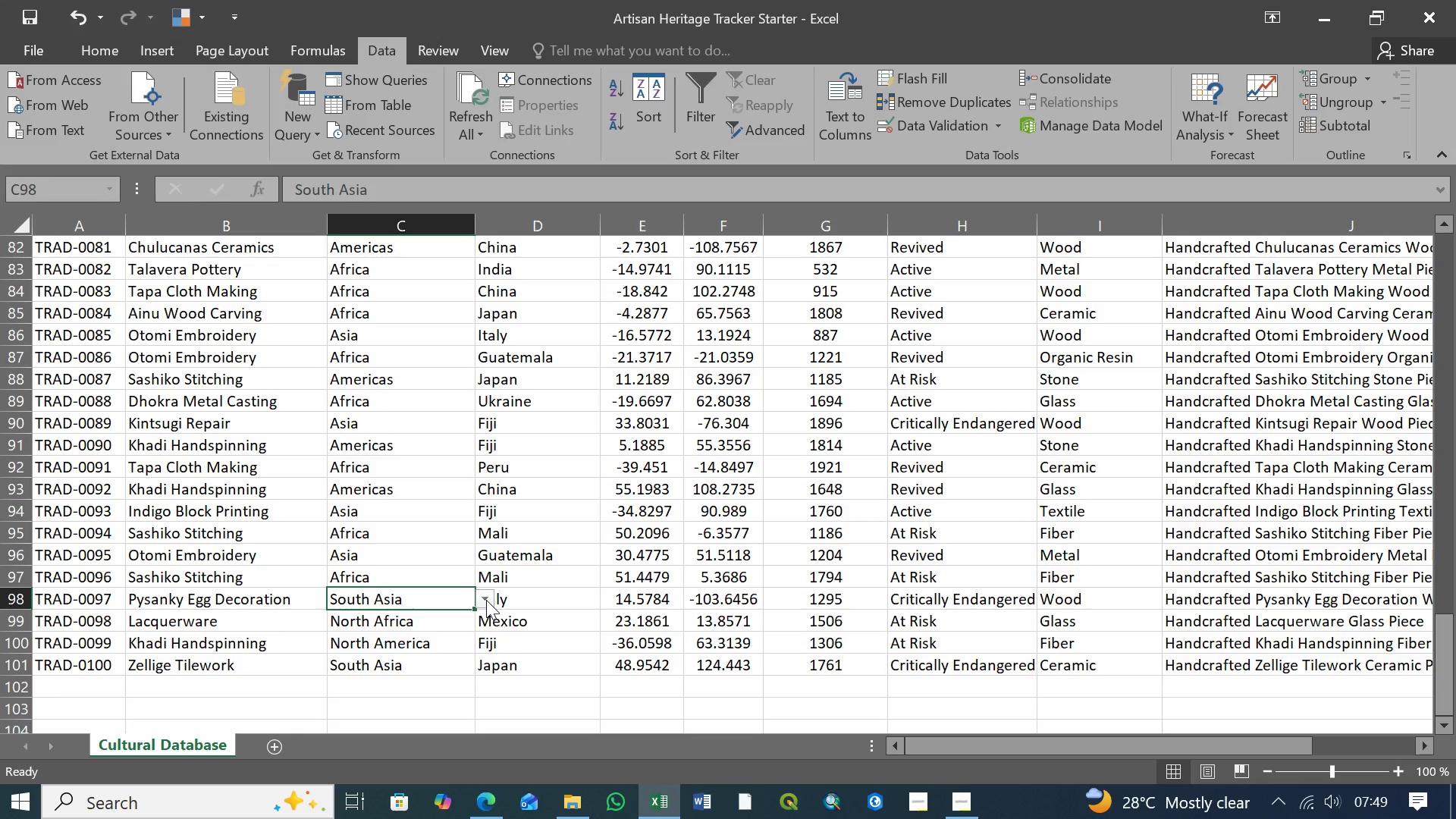 
left_click([486, 600])
 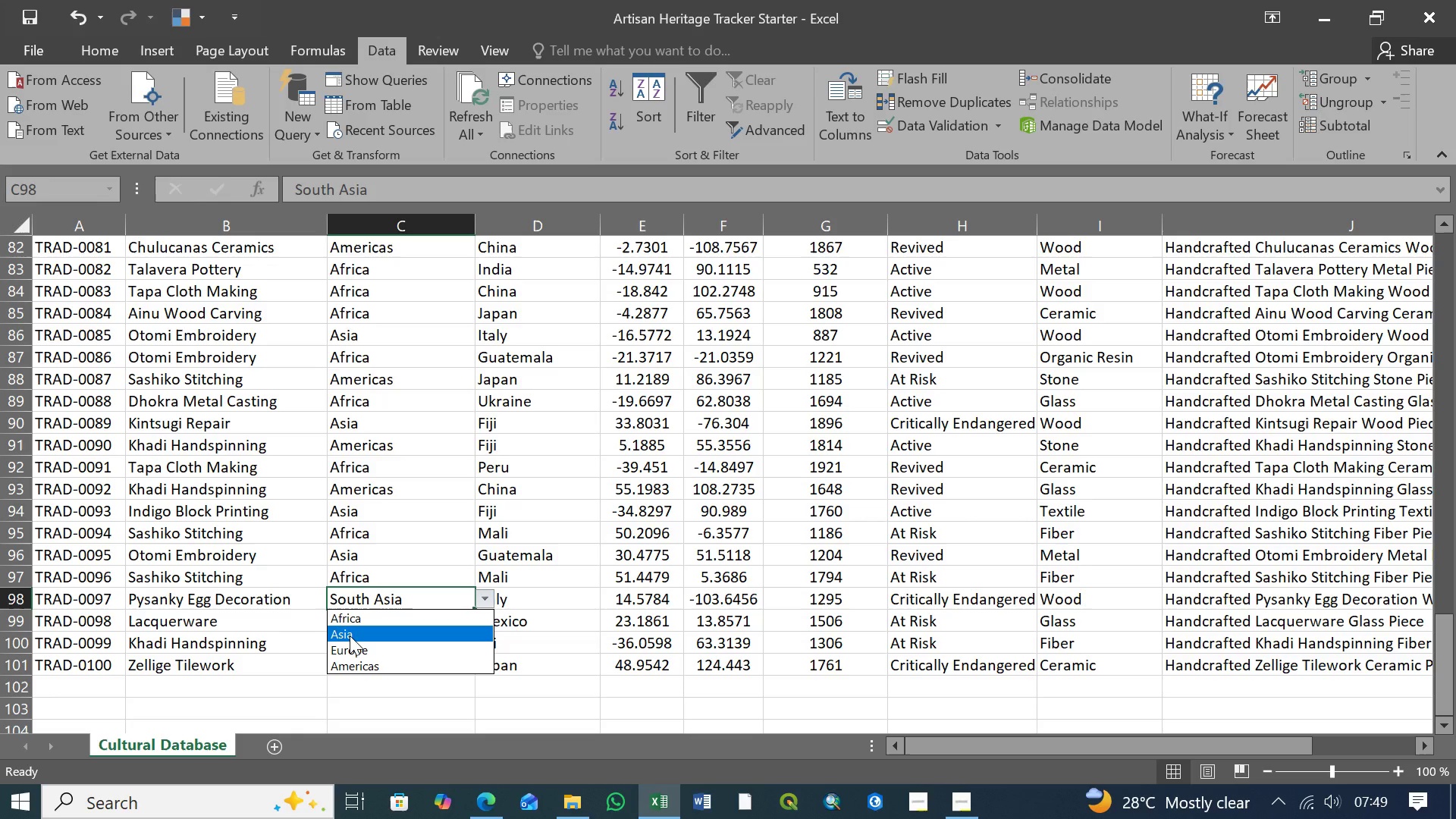 
left_click([350, 635])
 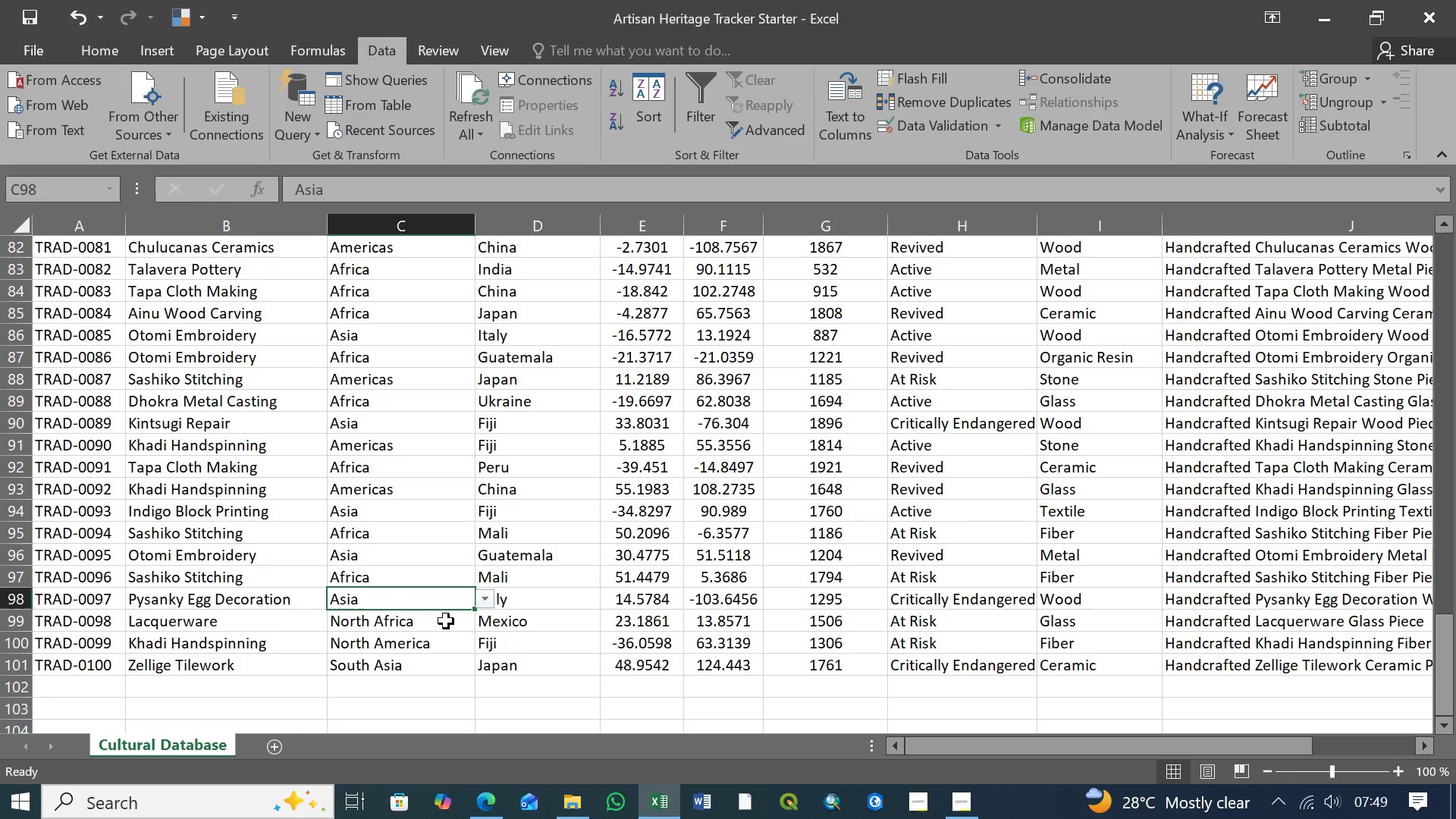 
left_click([441, 621])
 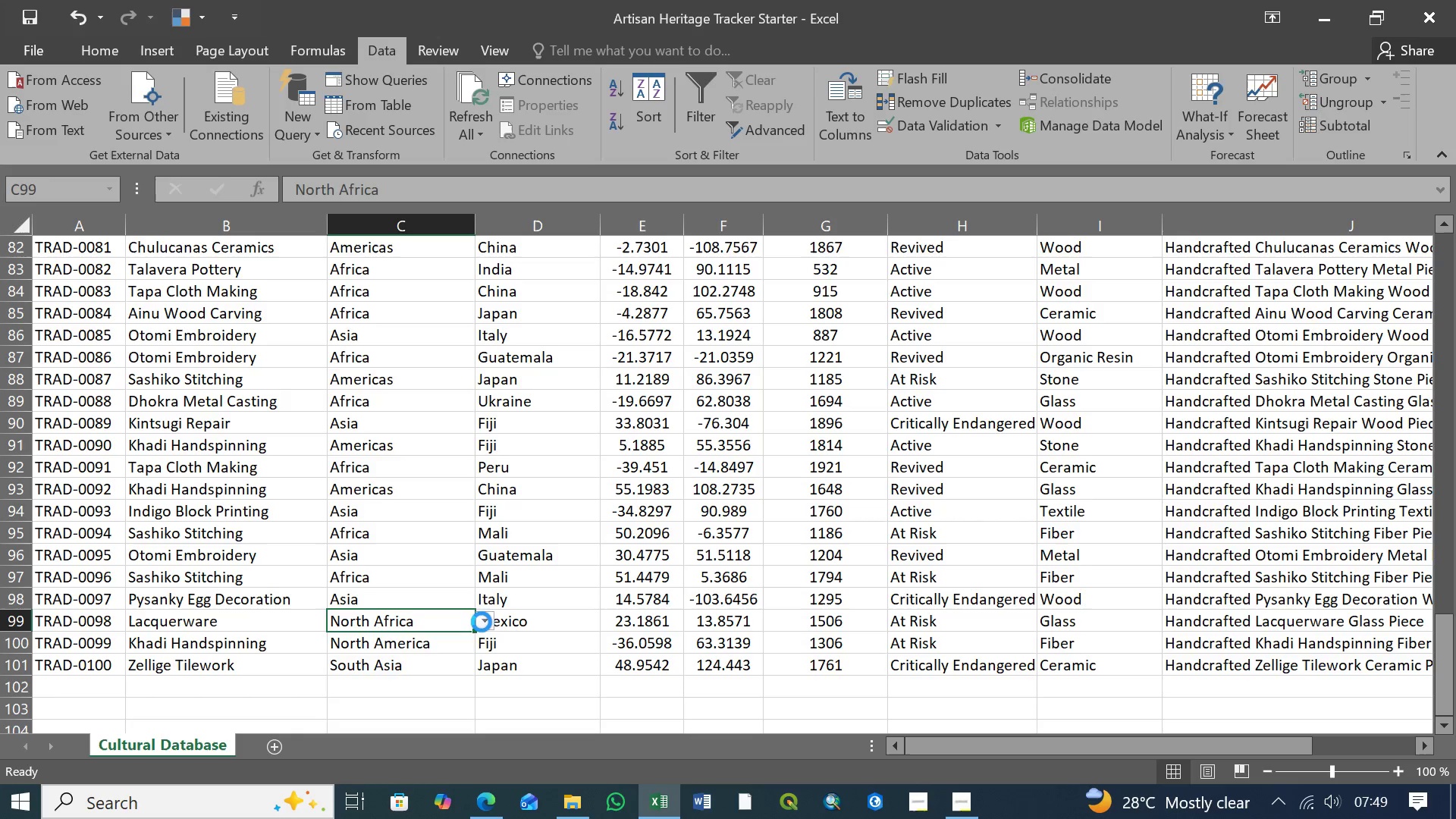 
left_click([482, 622])
 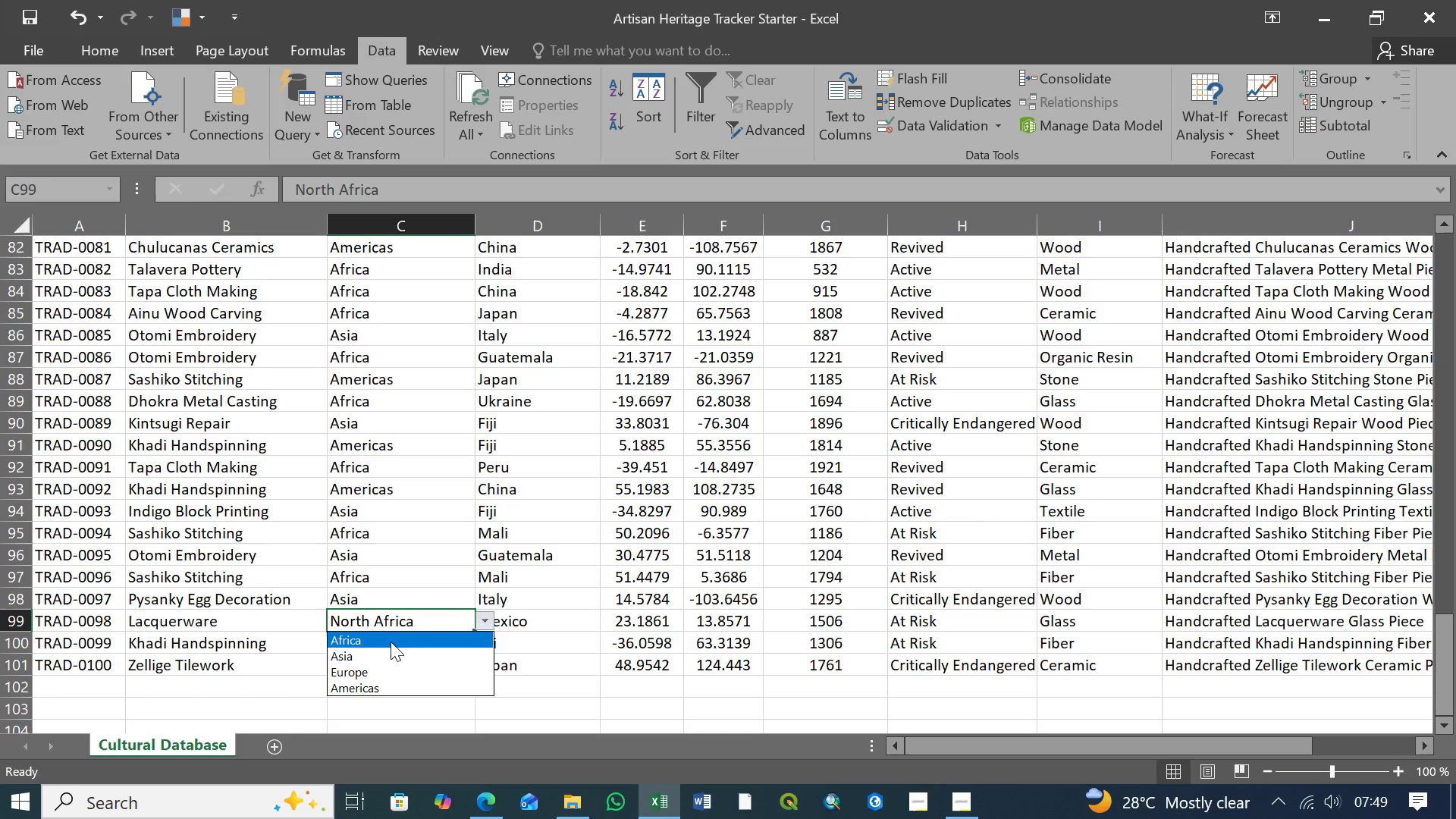 
left_click([391, 642])
 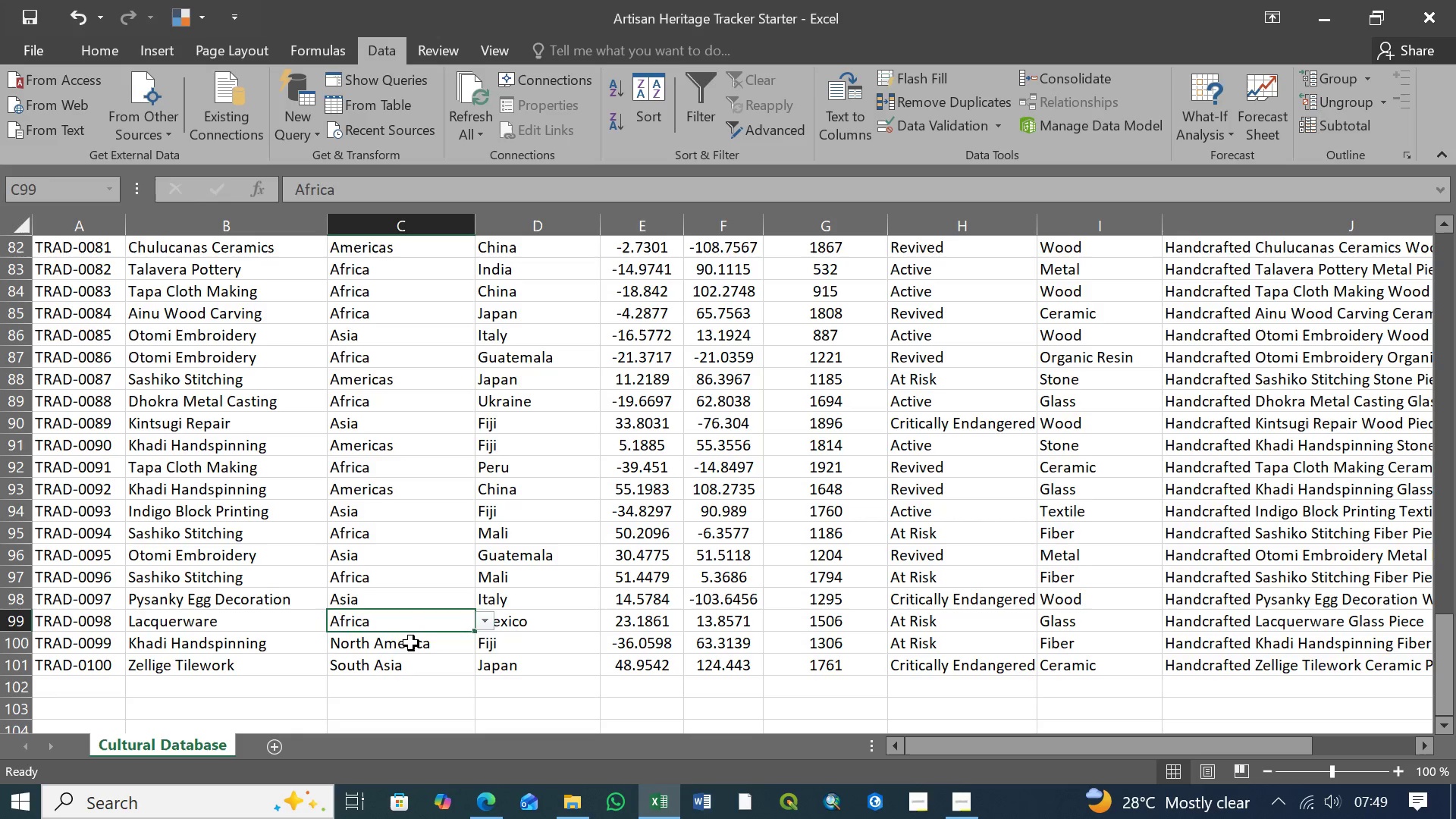 
left_click([411, 643])
 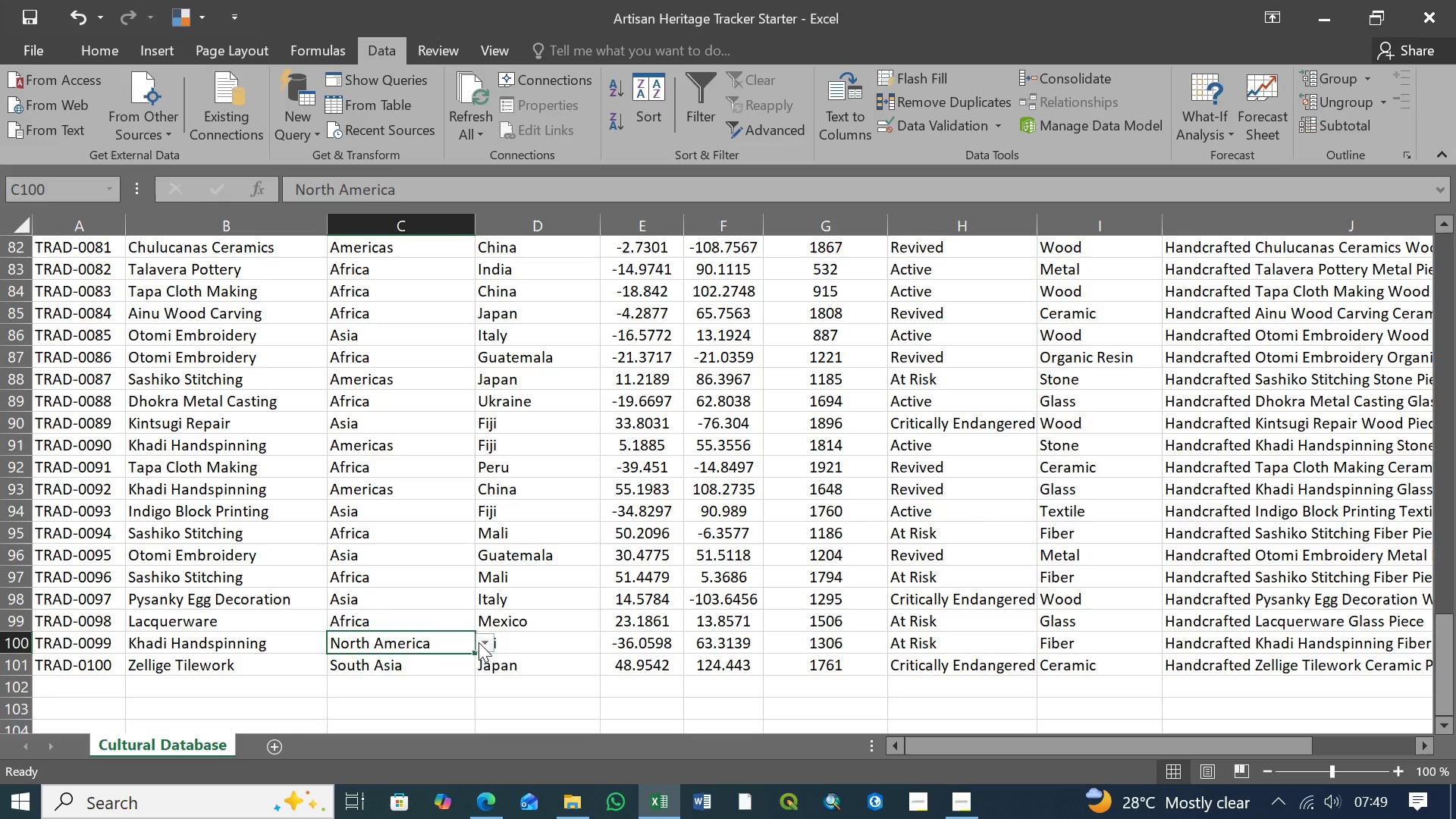 
left_click([482, 642])
 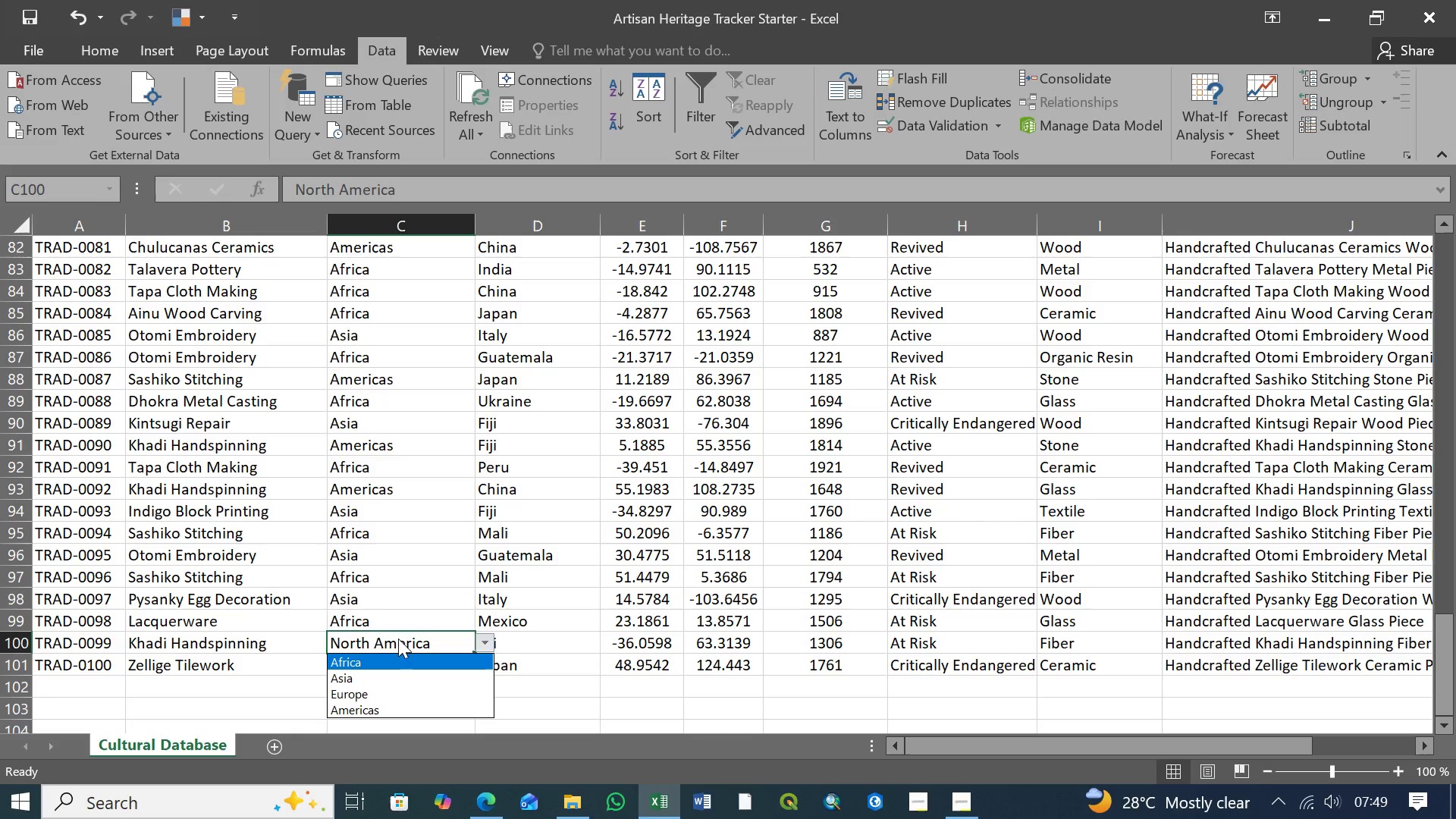 
wait(6.41)
 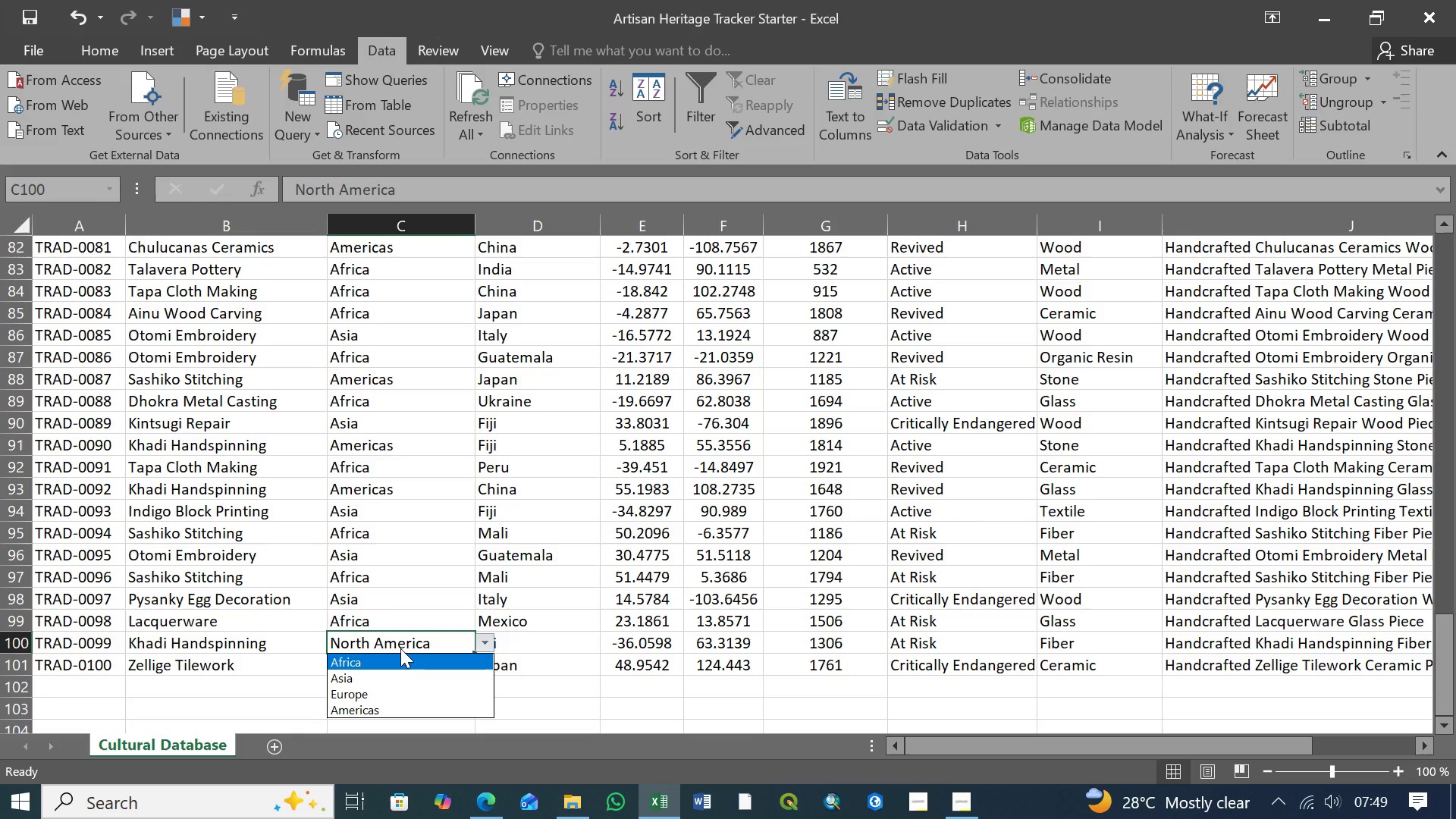 
left_click([361, 705])
 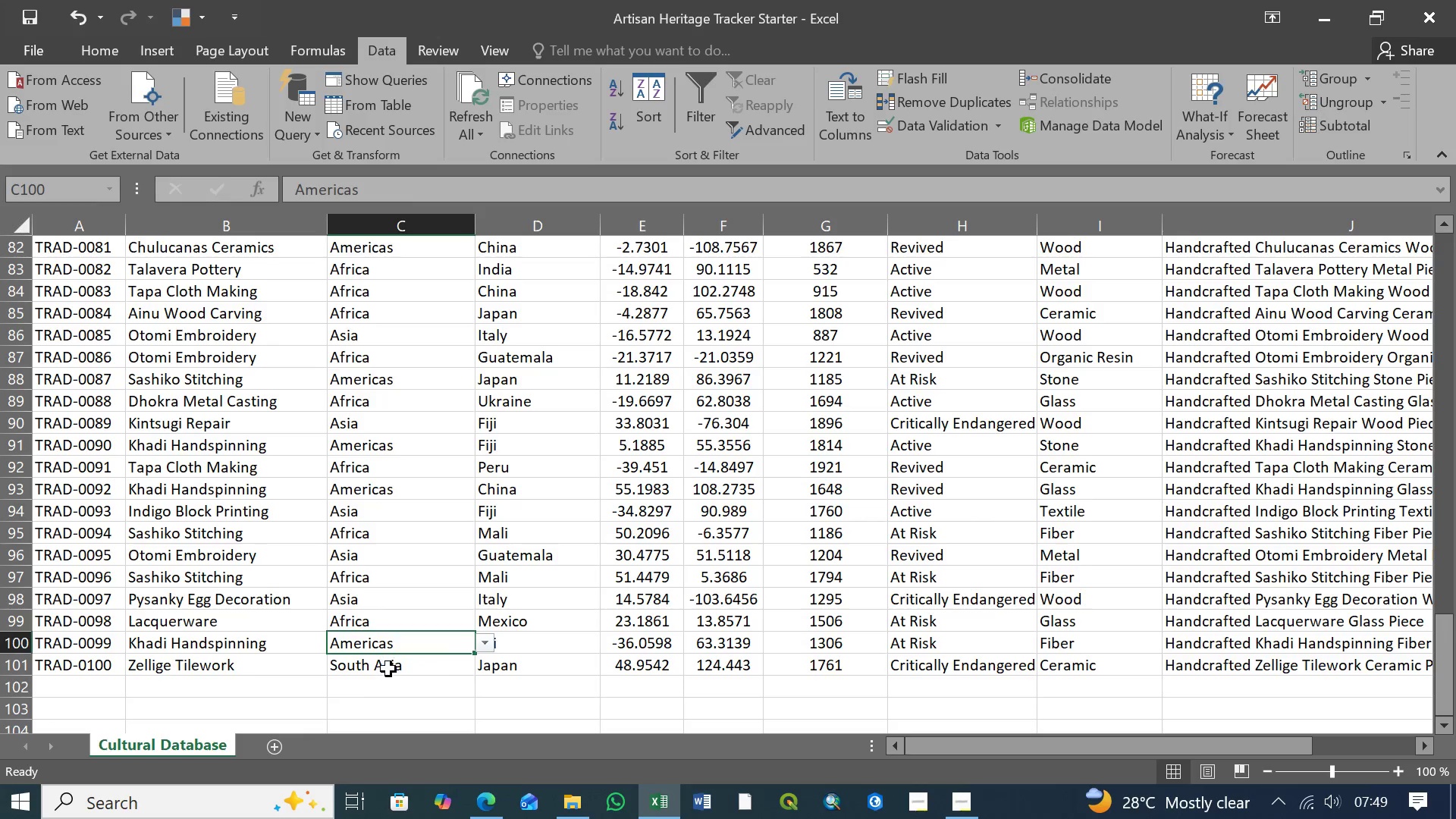 
left_click([388, 669])
 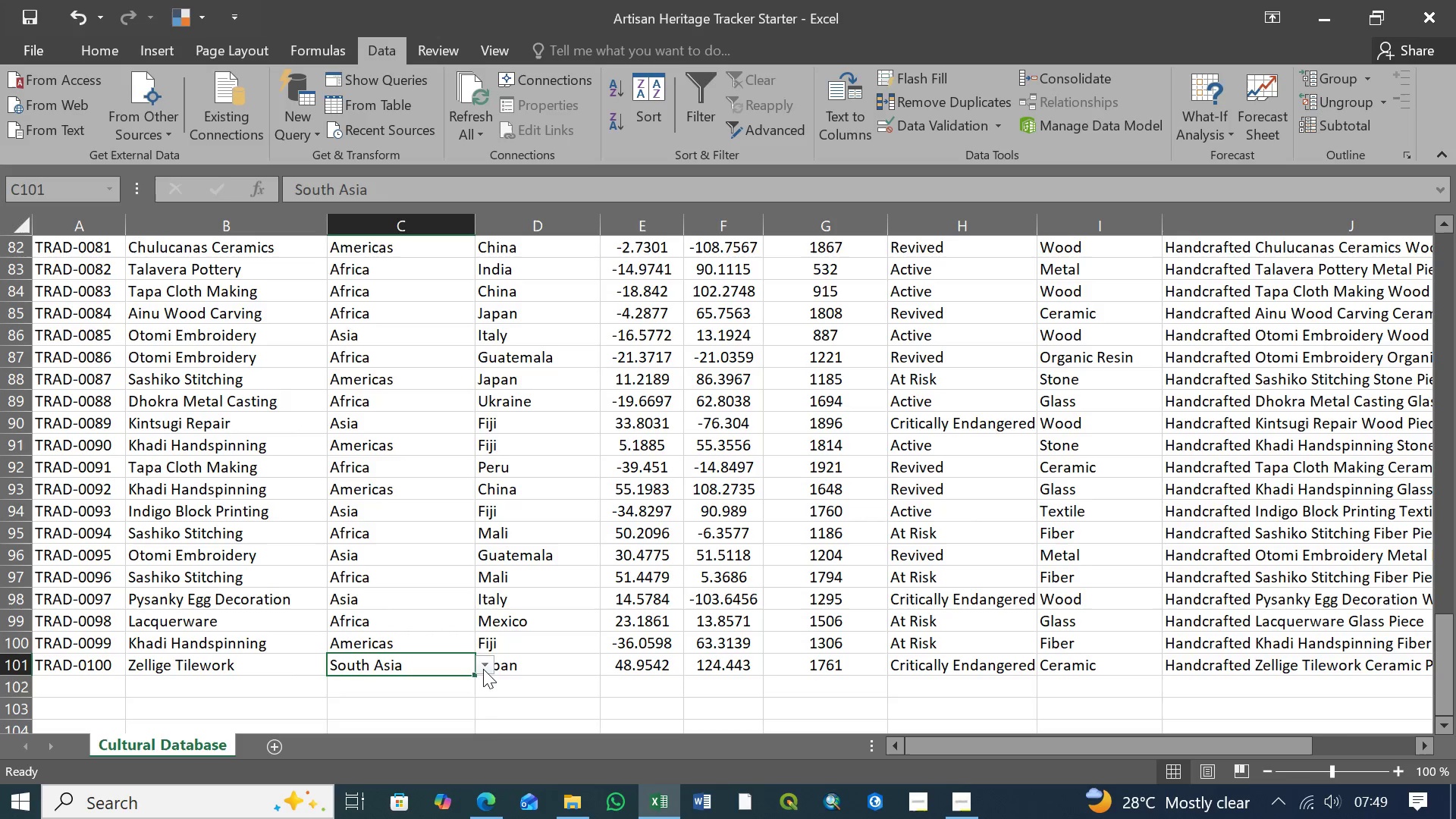 
left_click([485, 669])
 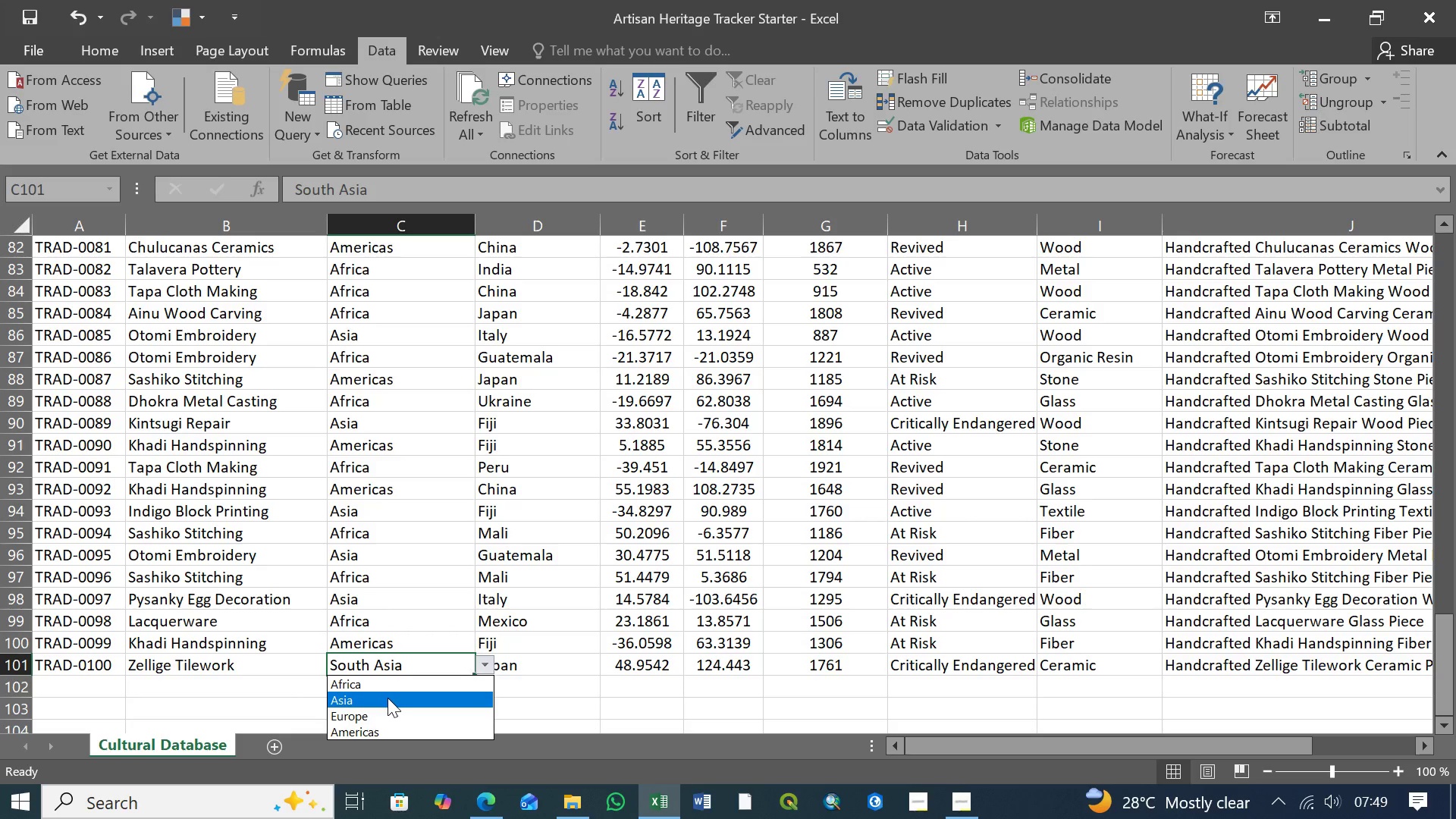 
left_click([387, 698])
 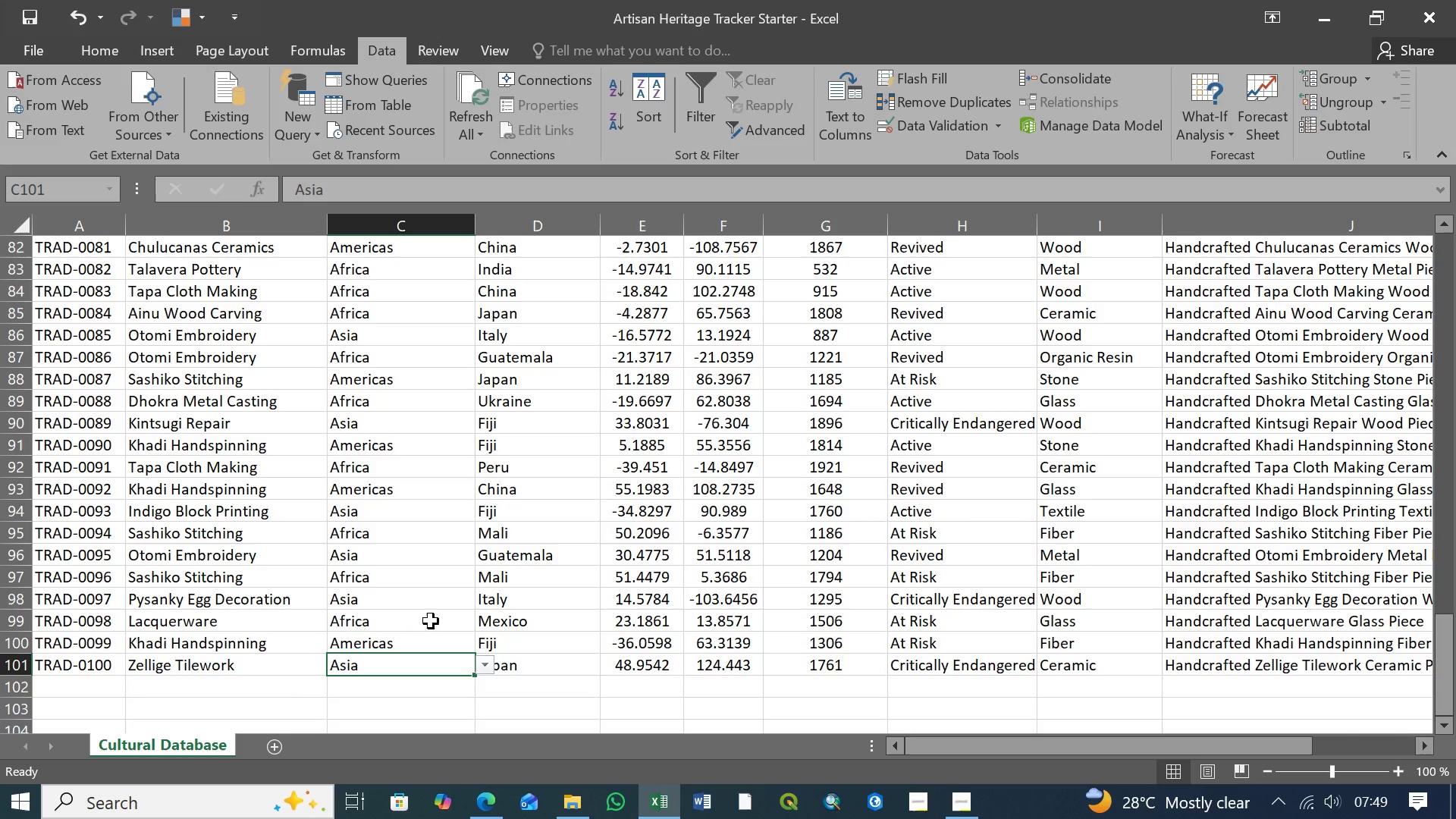 
key(Control+S)
 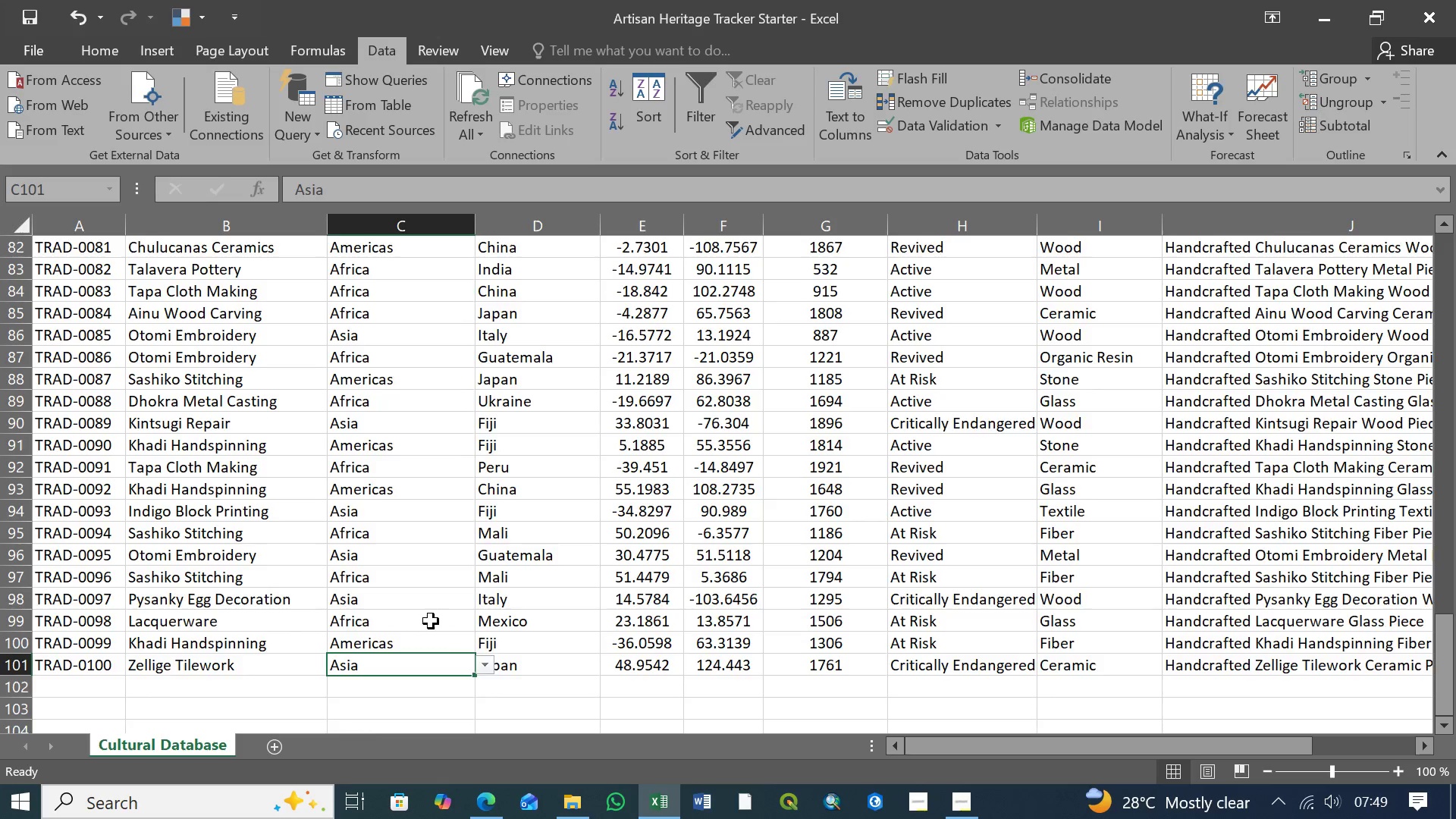 
scroll: coordinate [431, 611], scroll_direction: up, amount: 55.0
 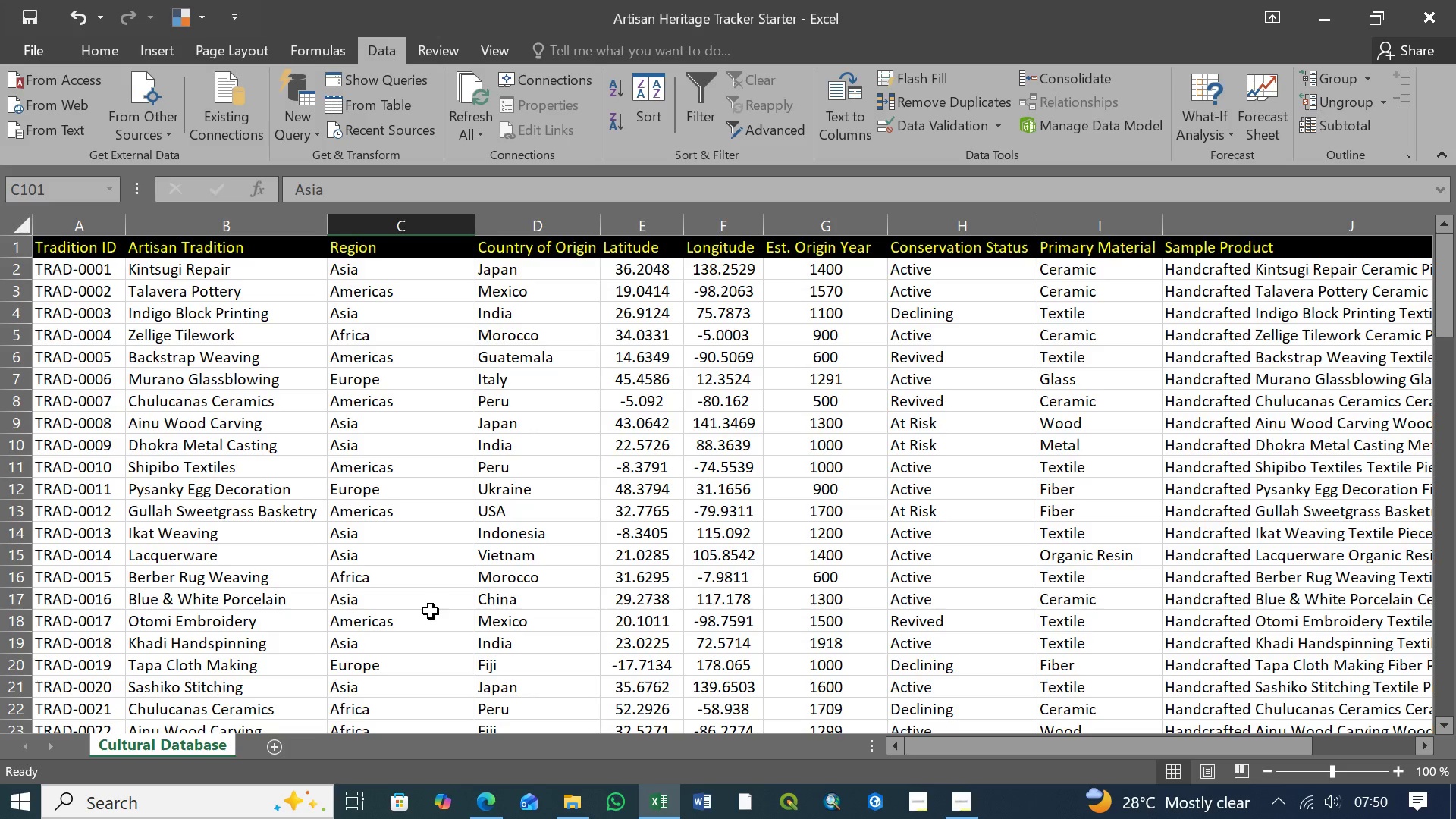 
wait(10.06)
 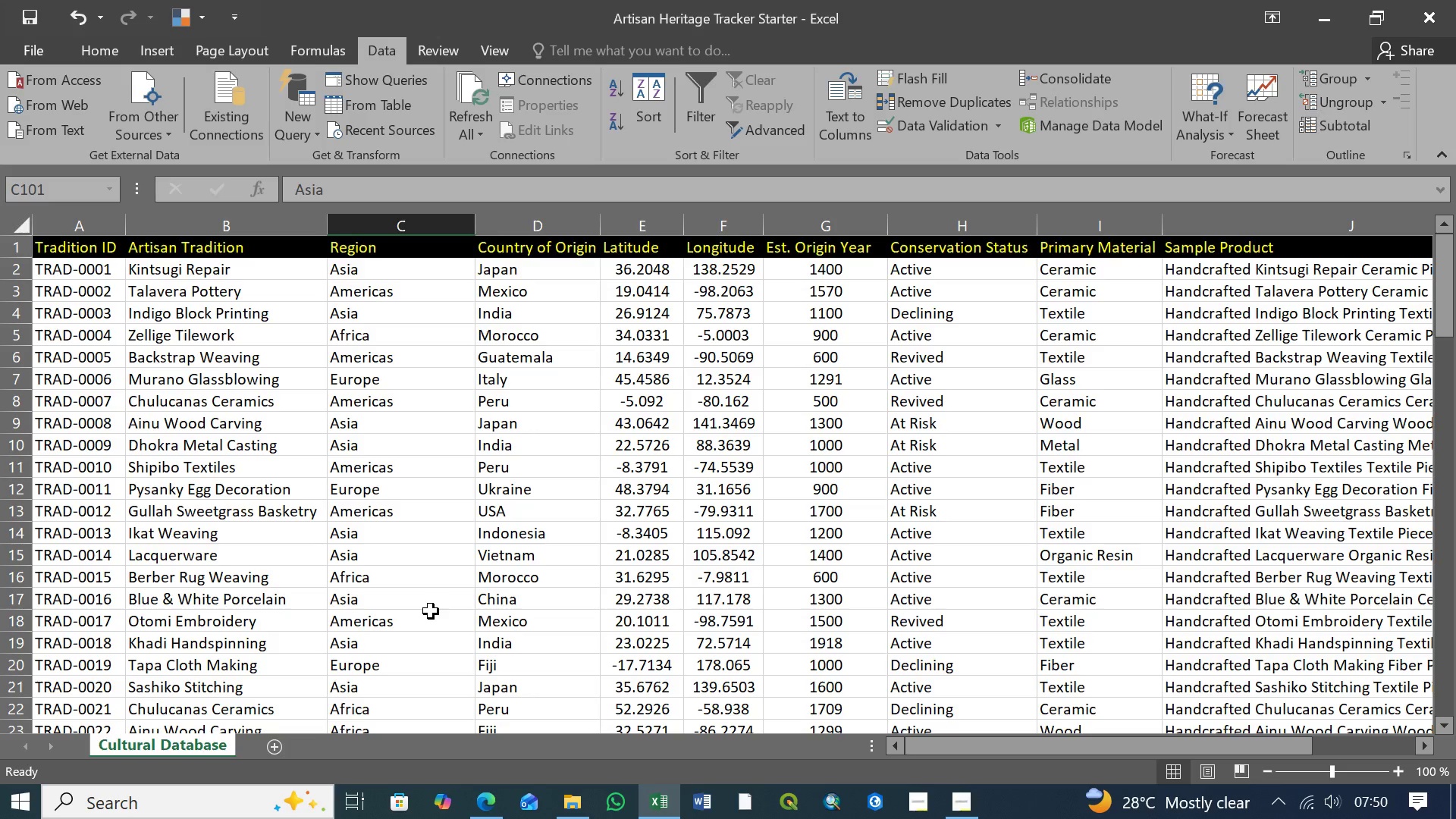 
scroll: coordinate [765, 521], scroll_direction: up, amount: 3.0
 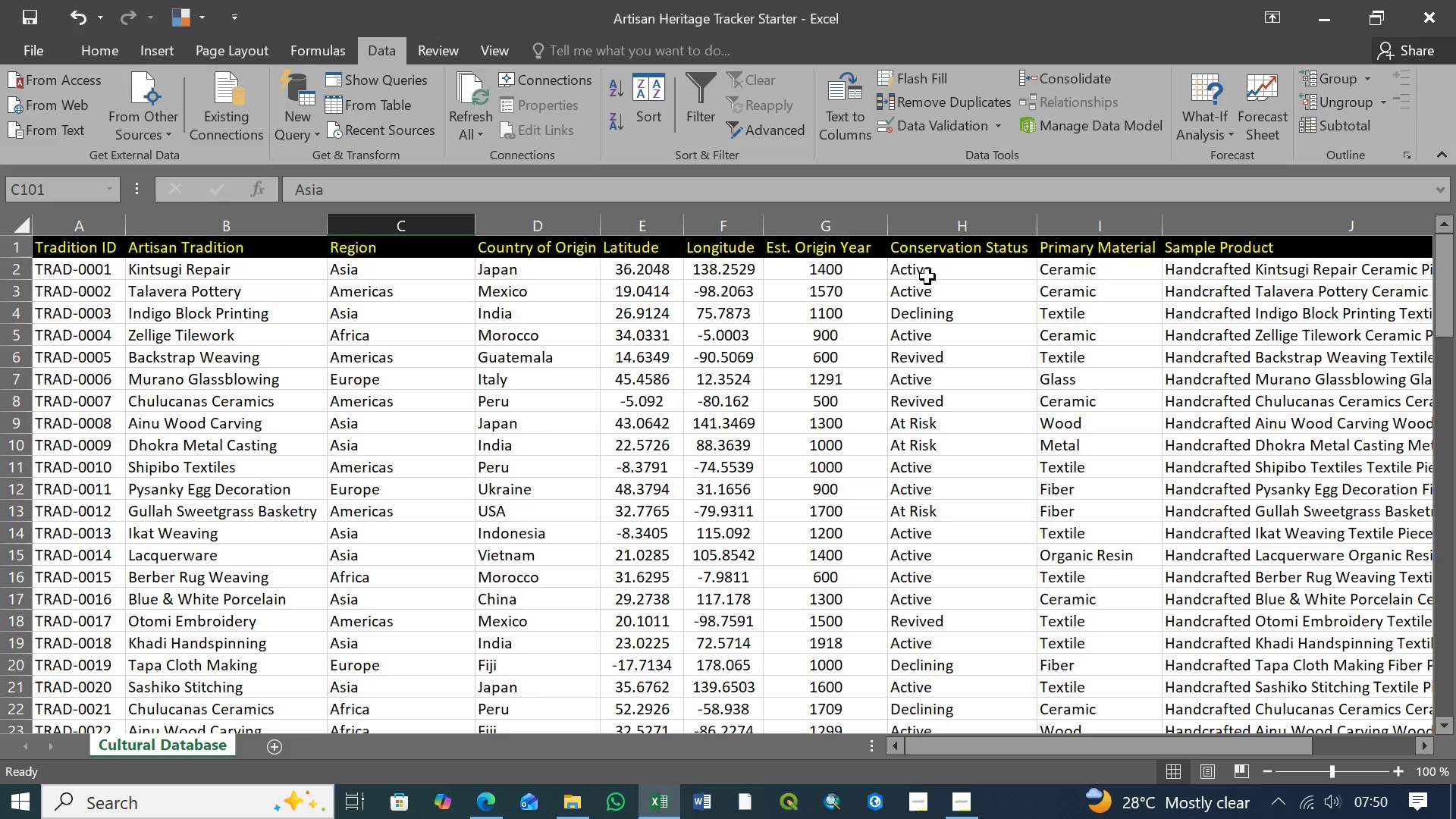 
left_click([931, 270])
 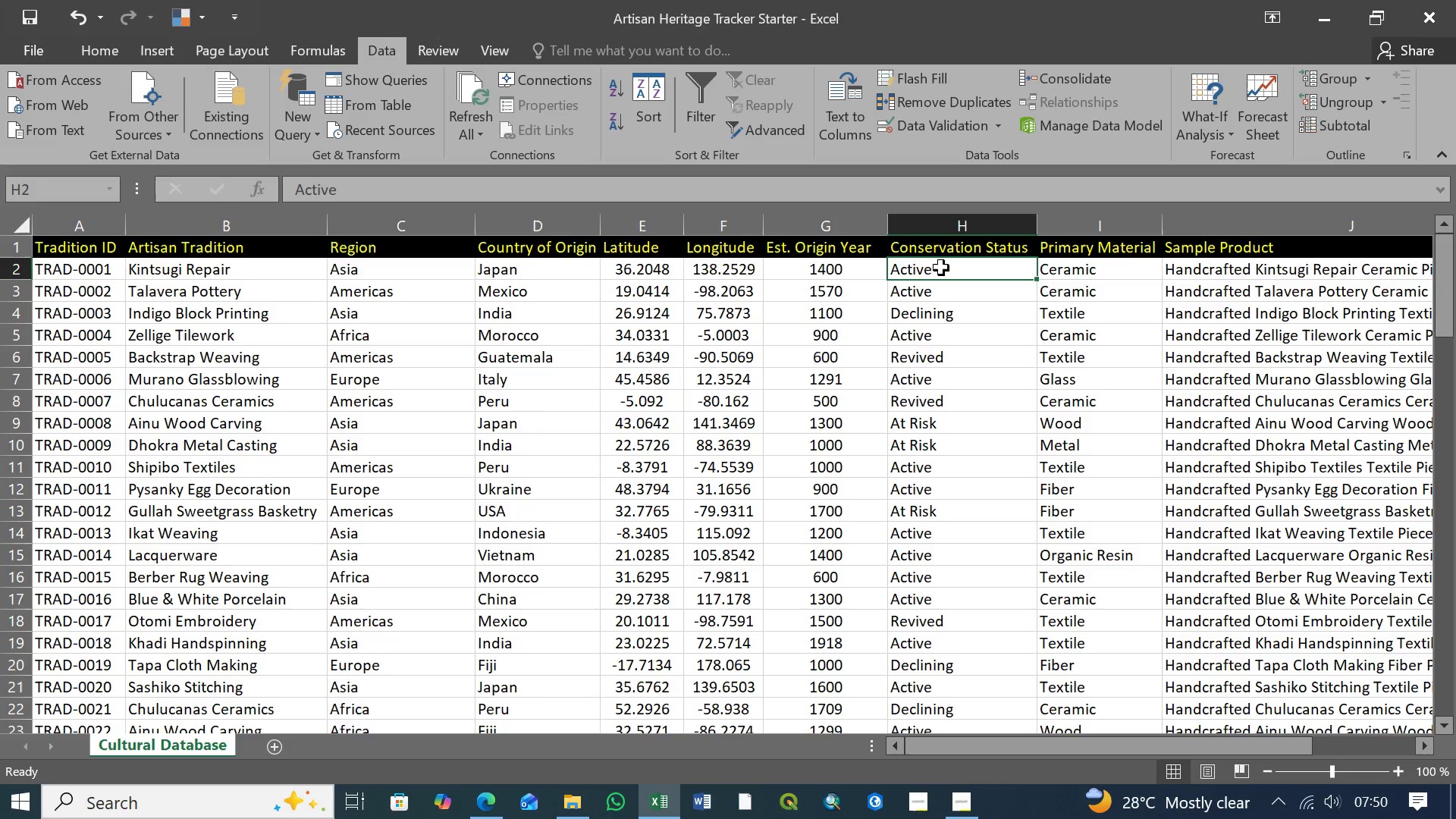 
wait(10.19)
 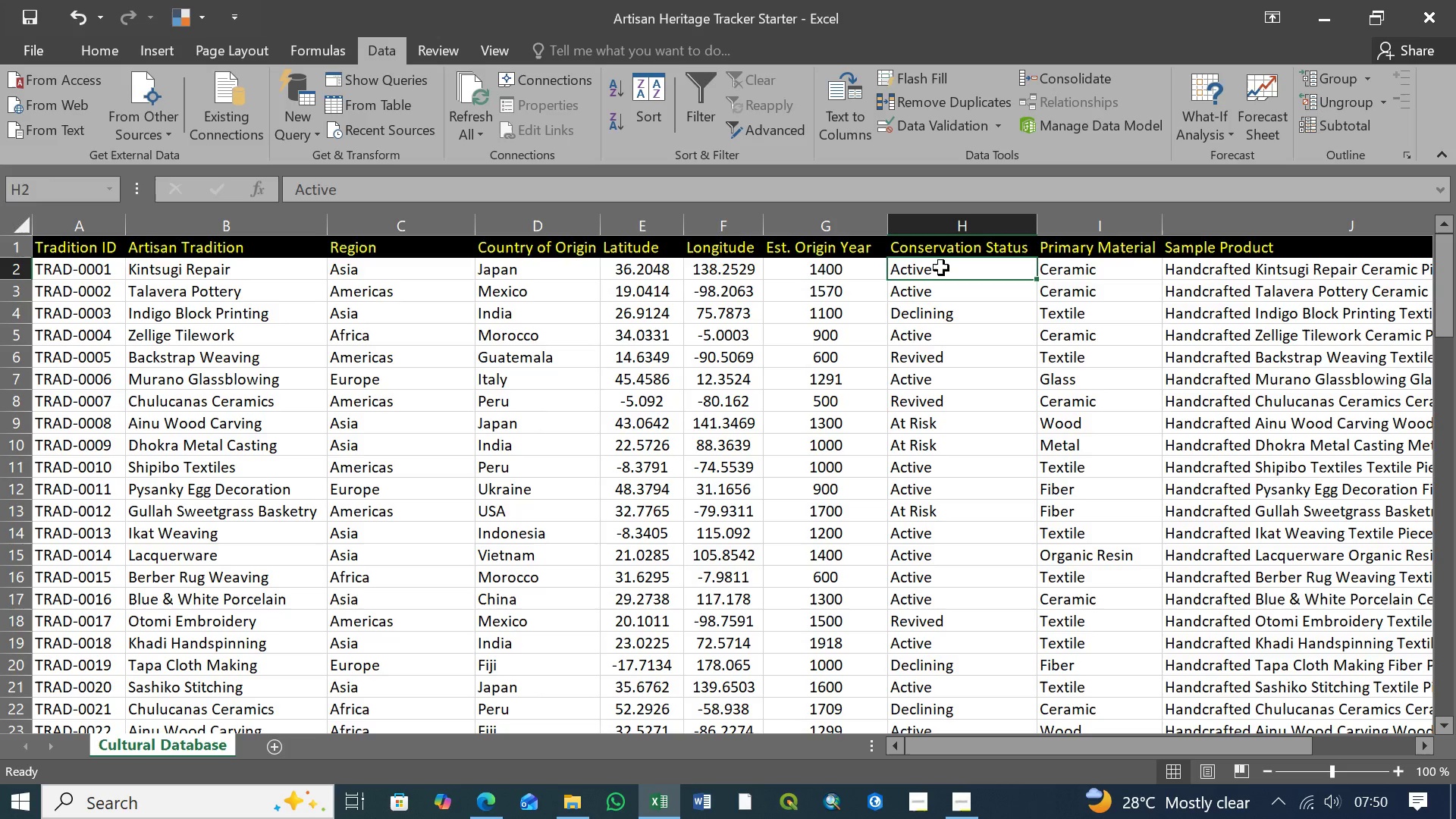 
hold_key(key=ShiftLeft, duration=0.31)
 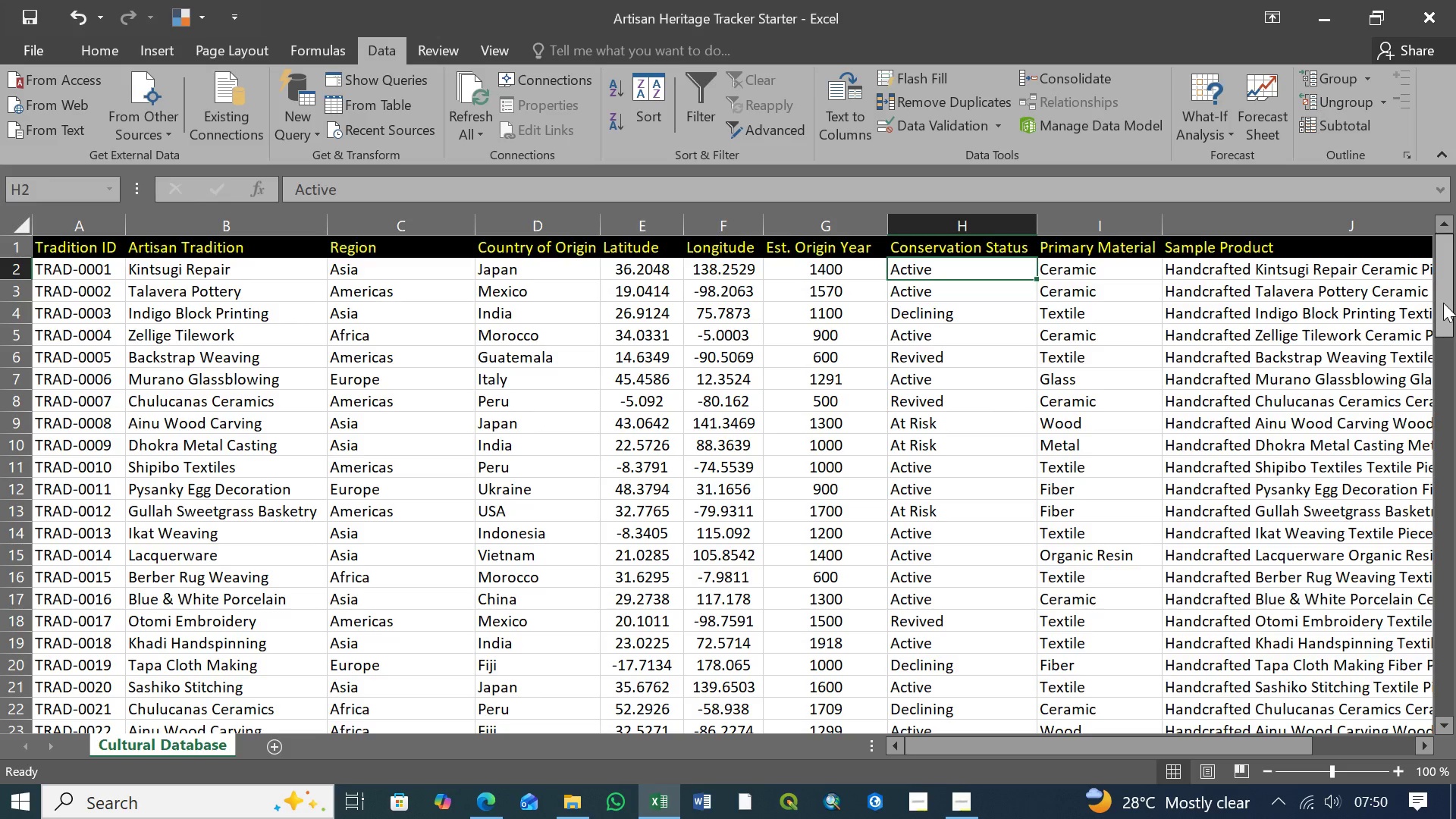 
left_click_drag(start_coordinate=[1443, 303], to_coordinate=[1453, 771])
 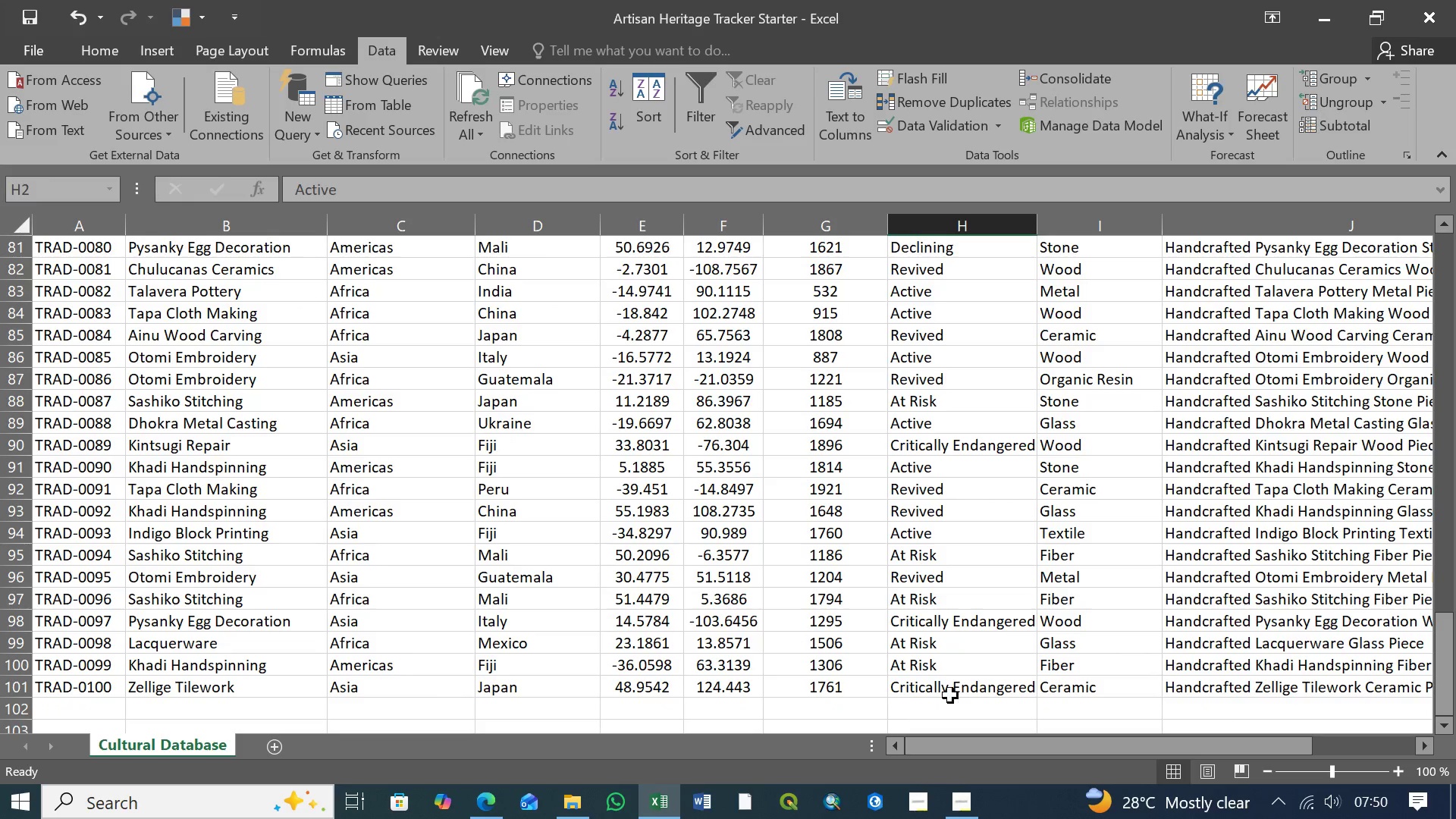 
hold_key(key=ShiftLeft, duration=0.7)
left_click([949, 689])
 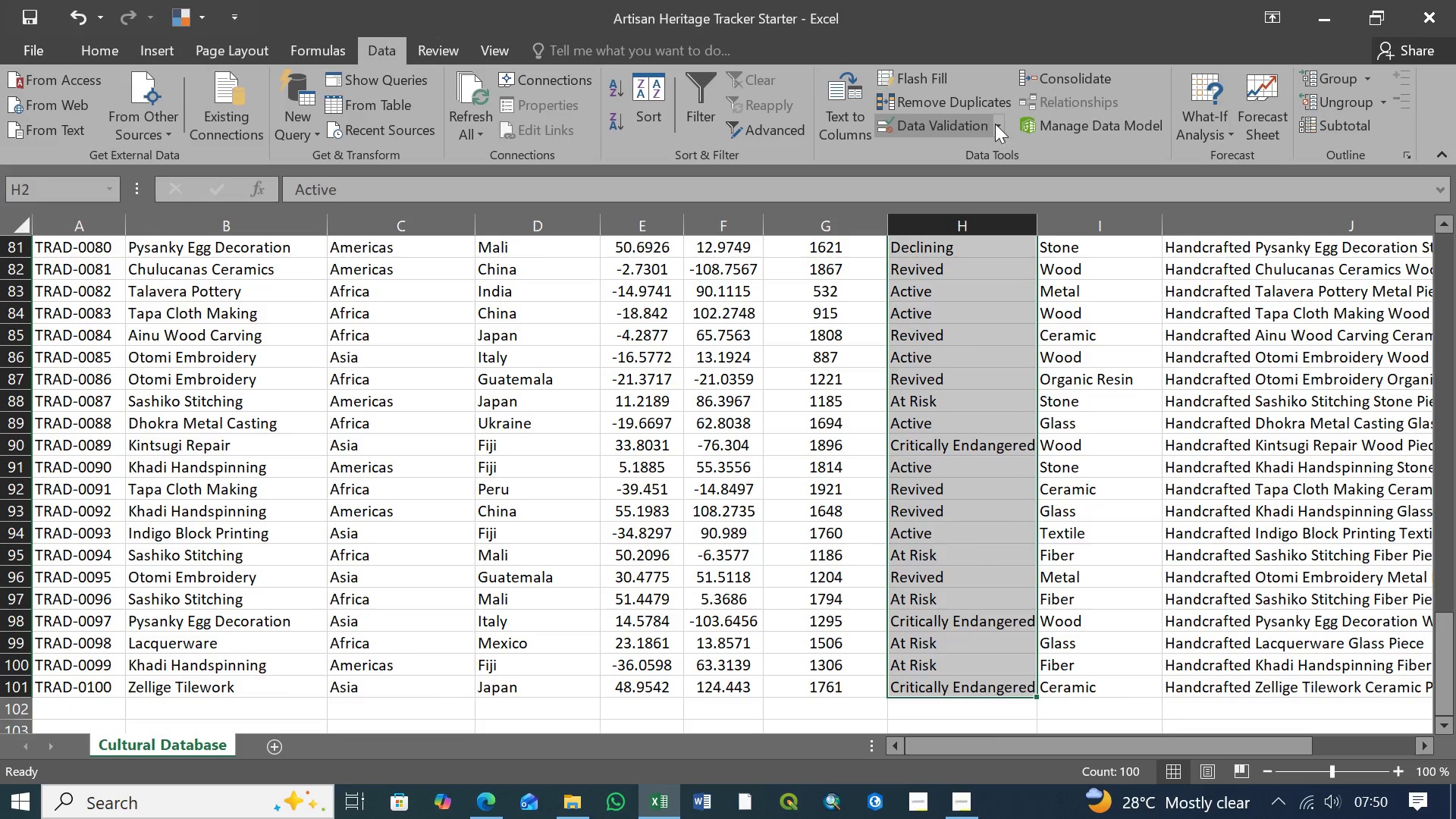 
left_click([997, 125])
 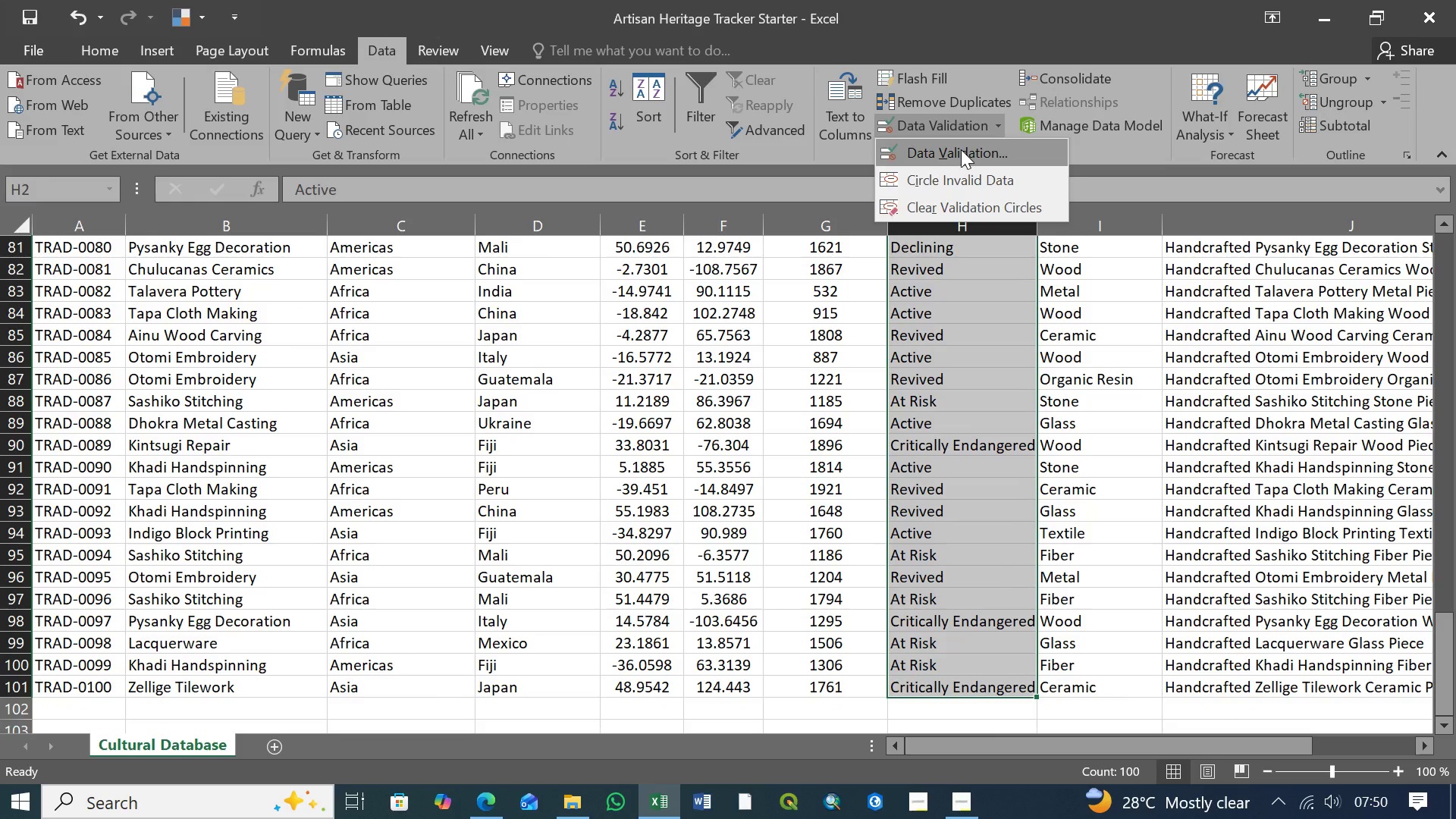 
left_click([961, 150])
 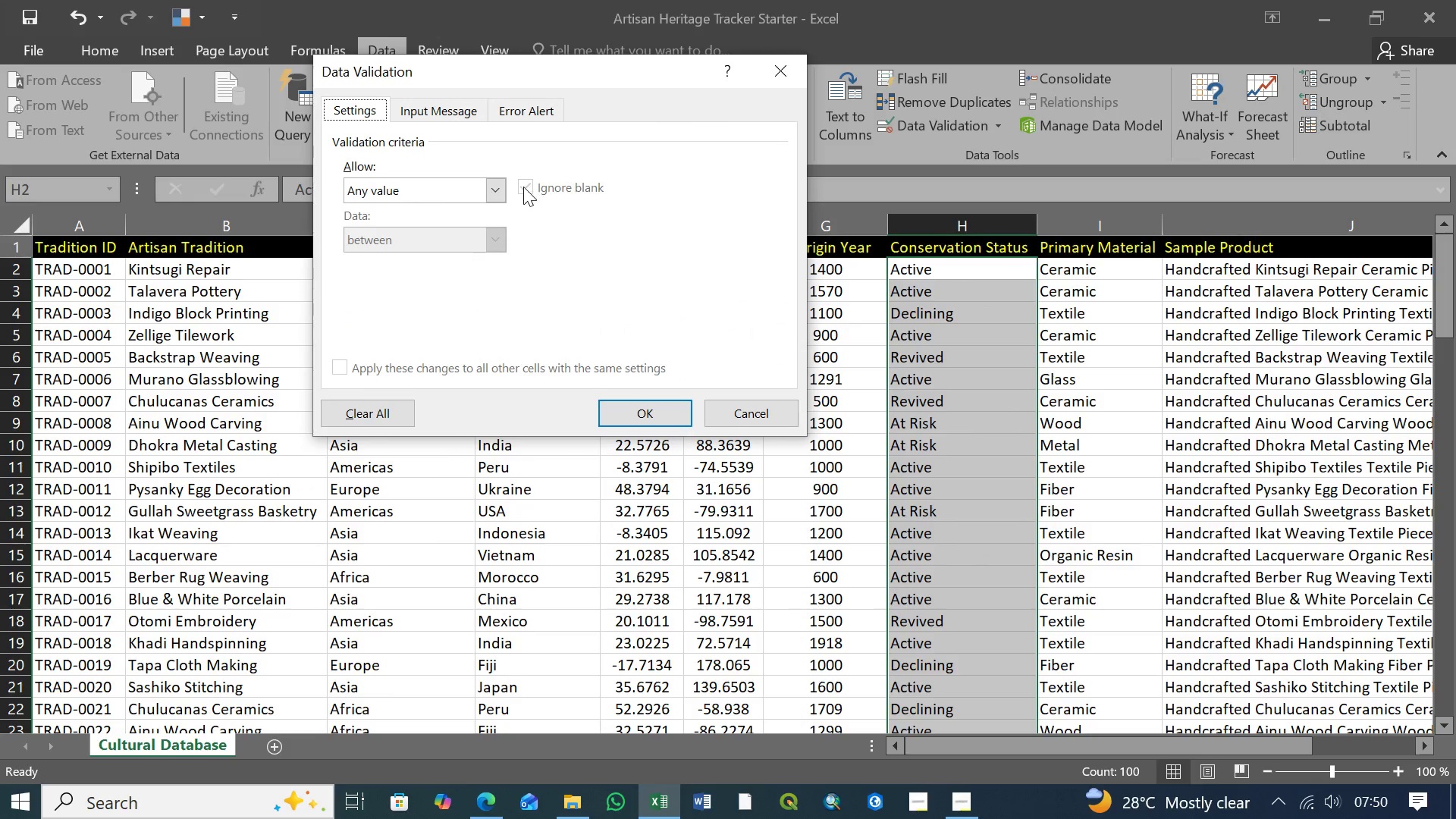 
left_click([500, 188])
 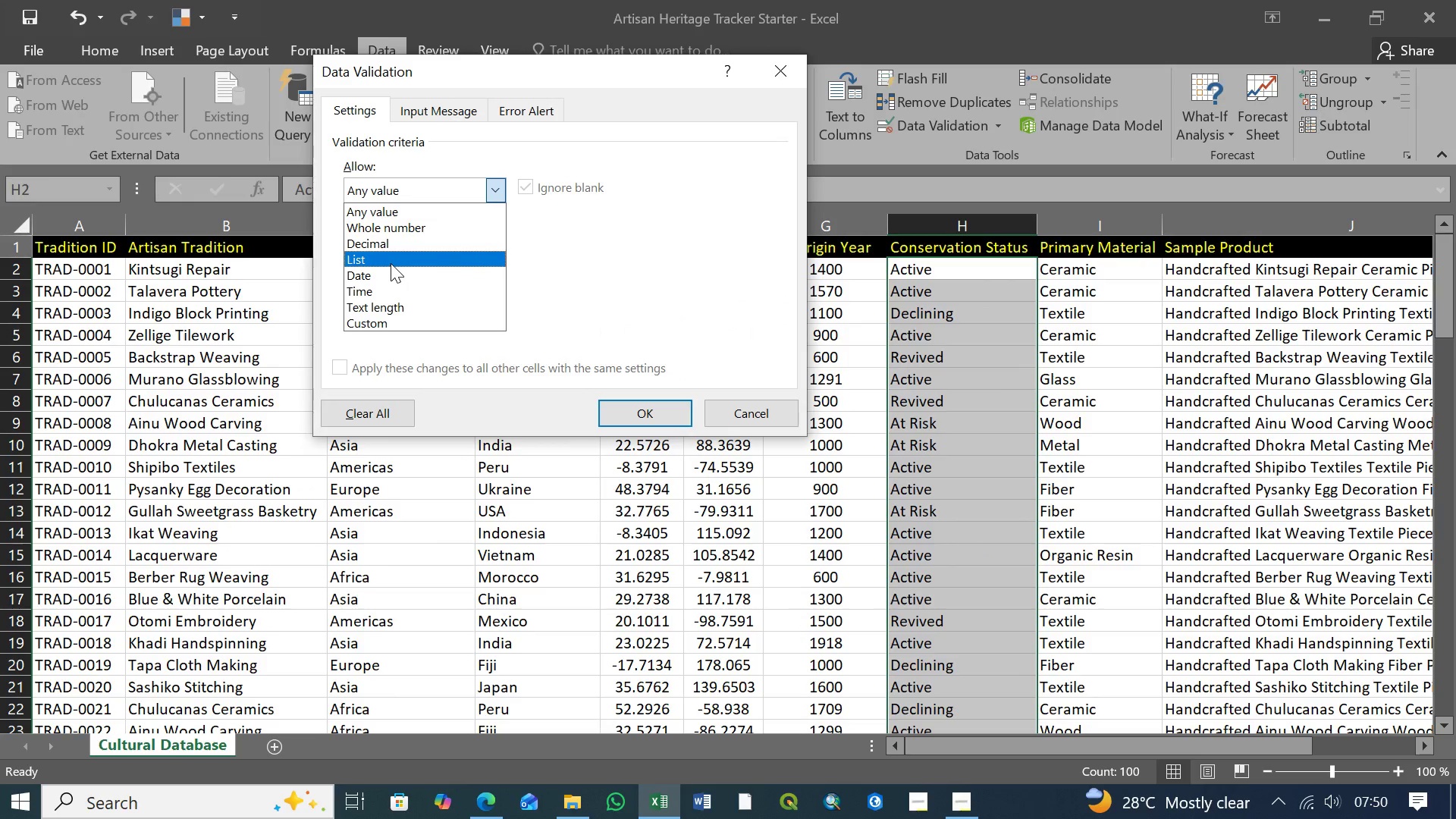 
left_click([390, 263])
 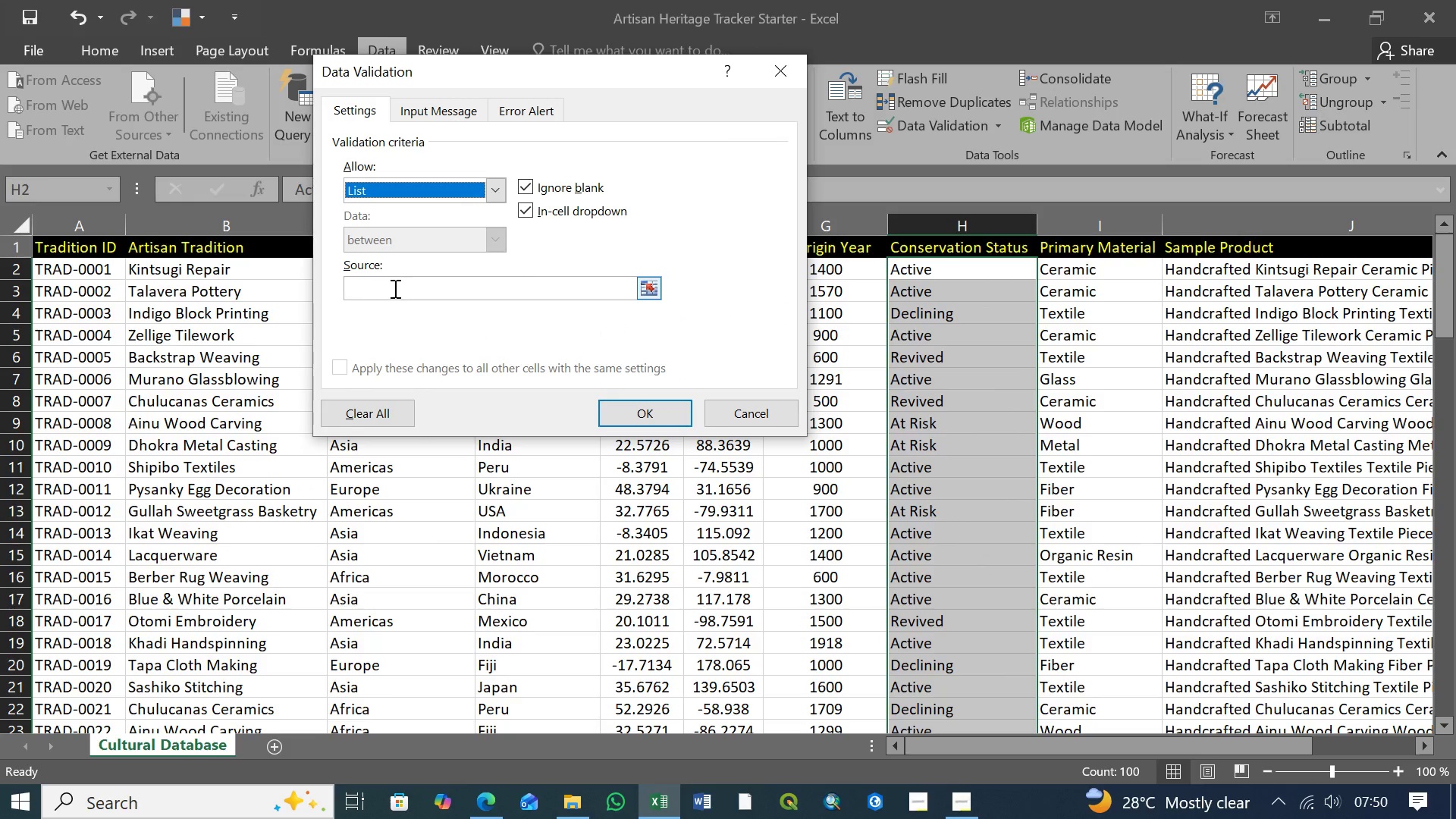 
left_click([394, 284])
 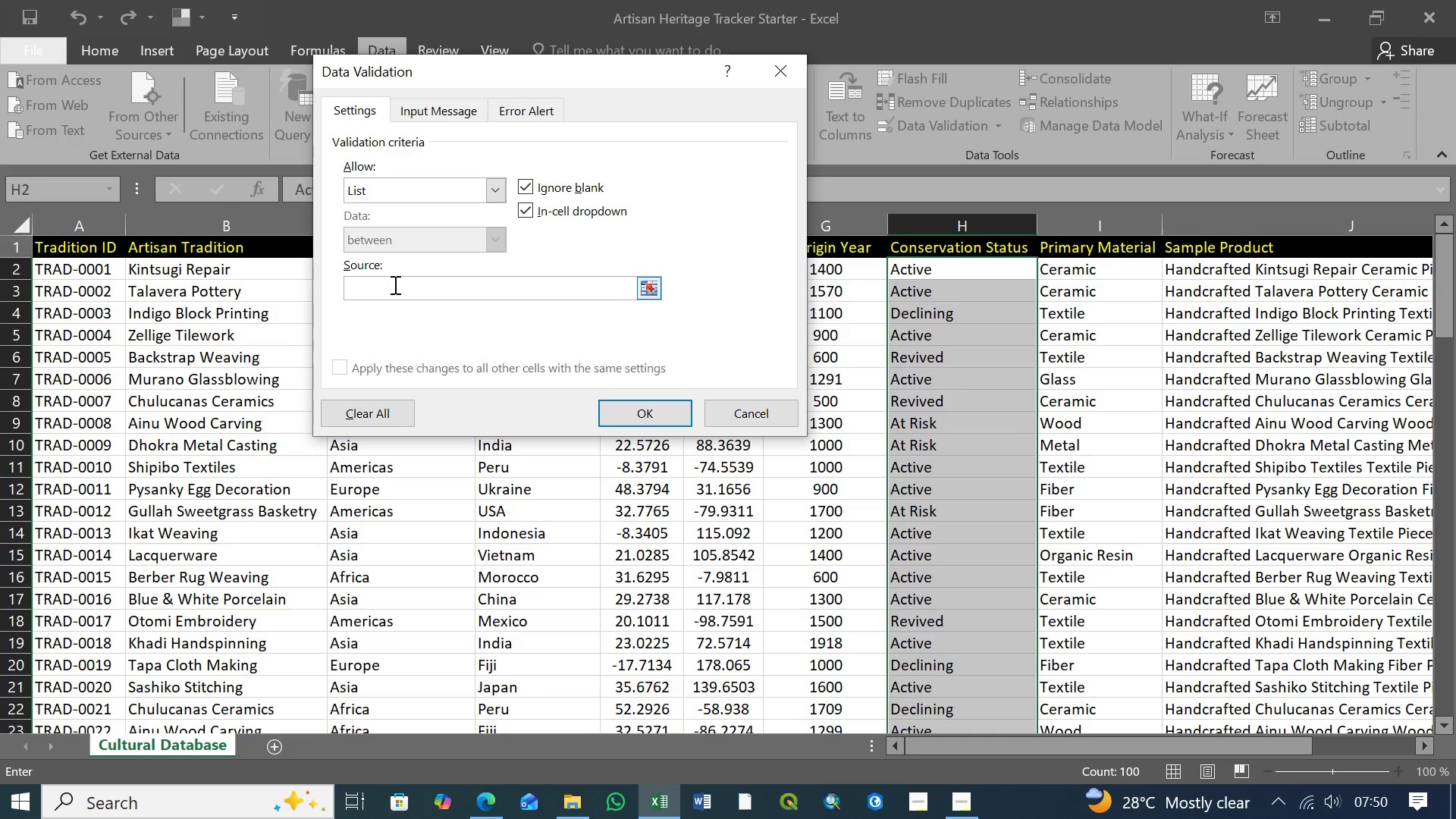 
left_click([394, 284])
 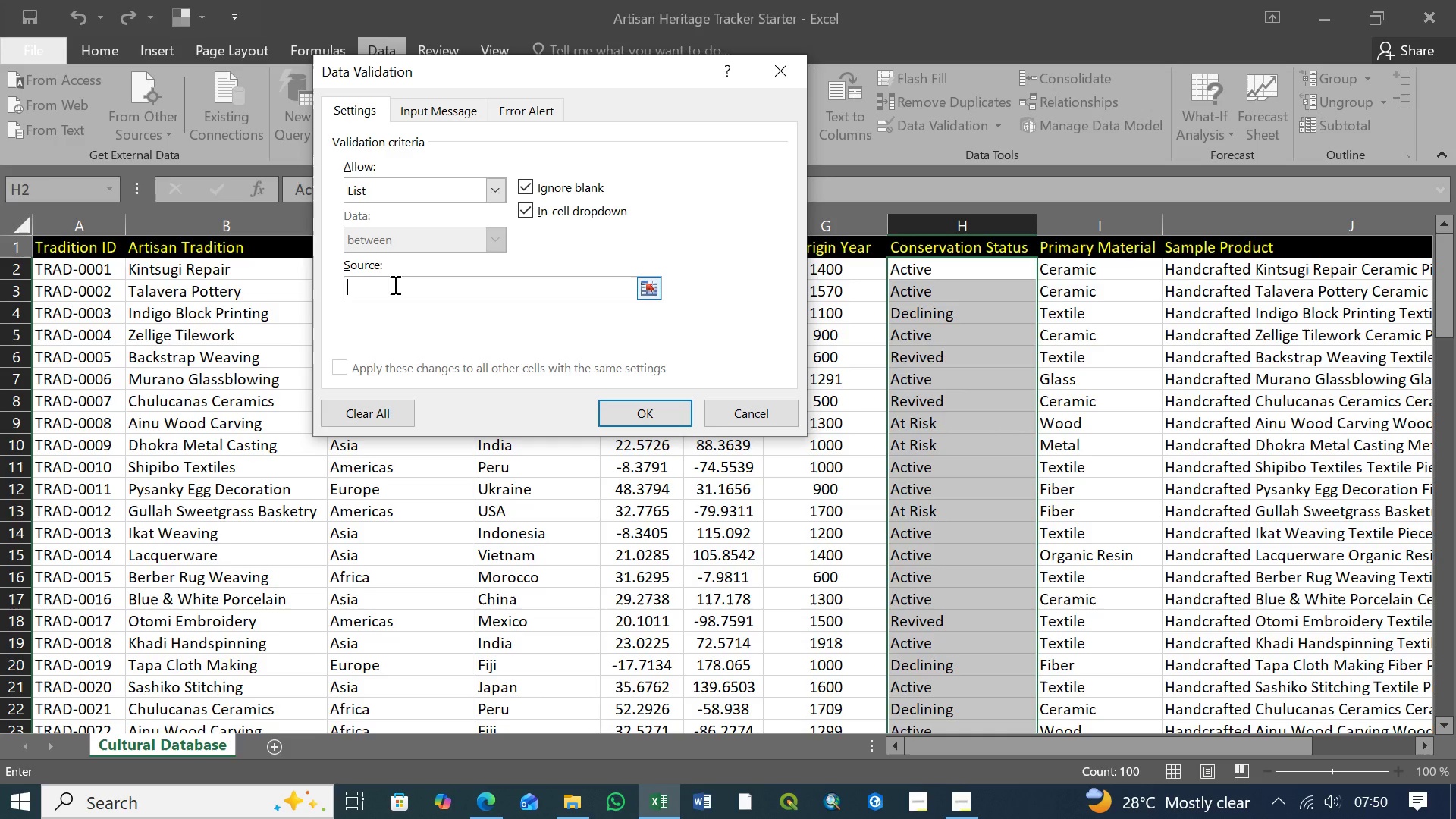 
key(Backspace)
 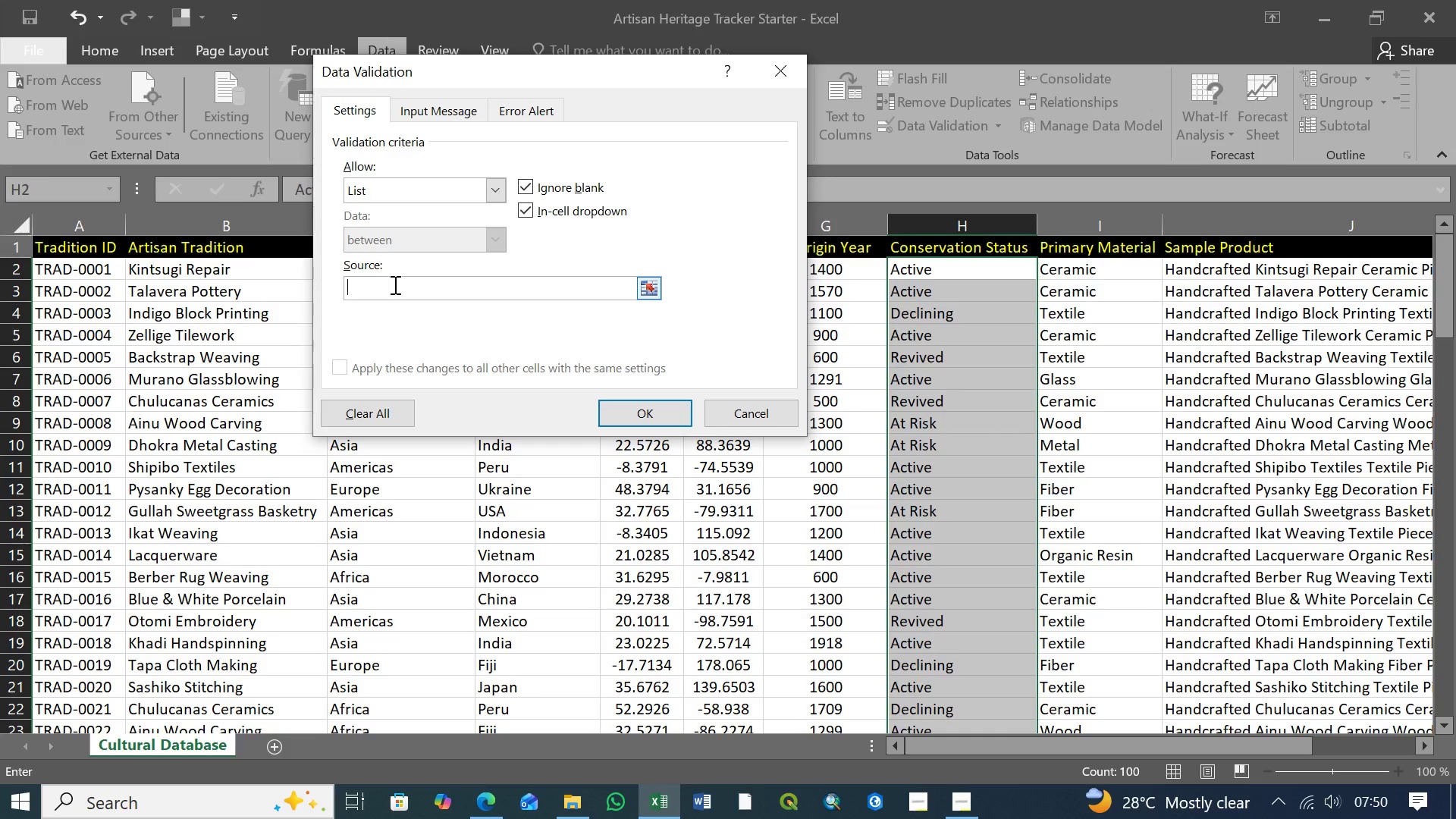 
key(Backspace)
 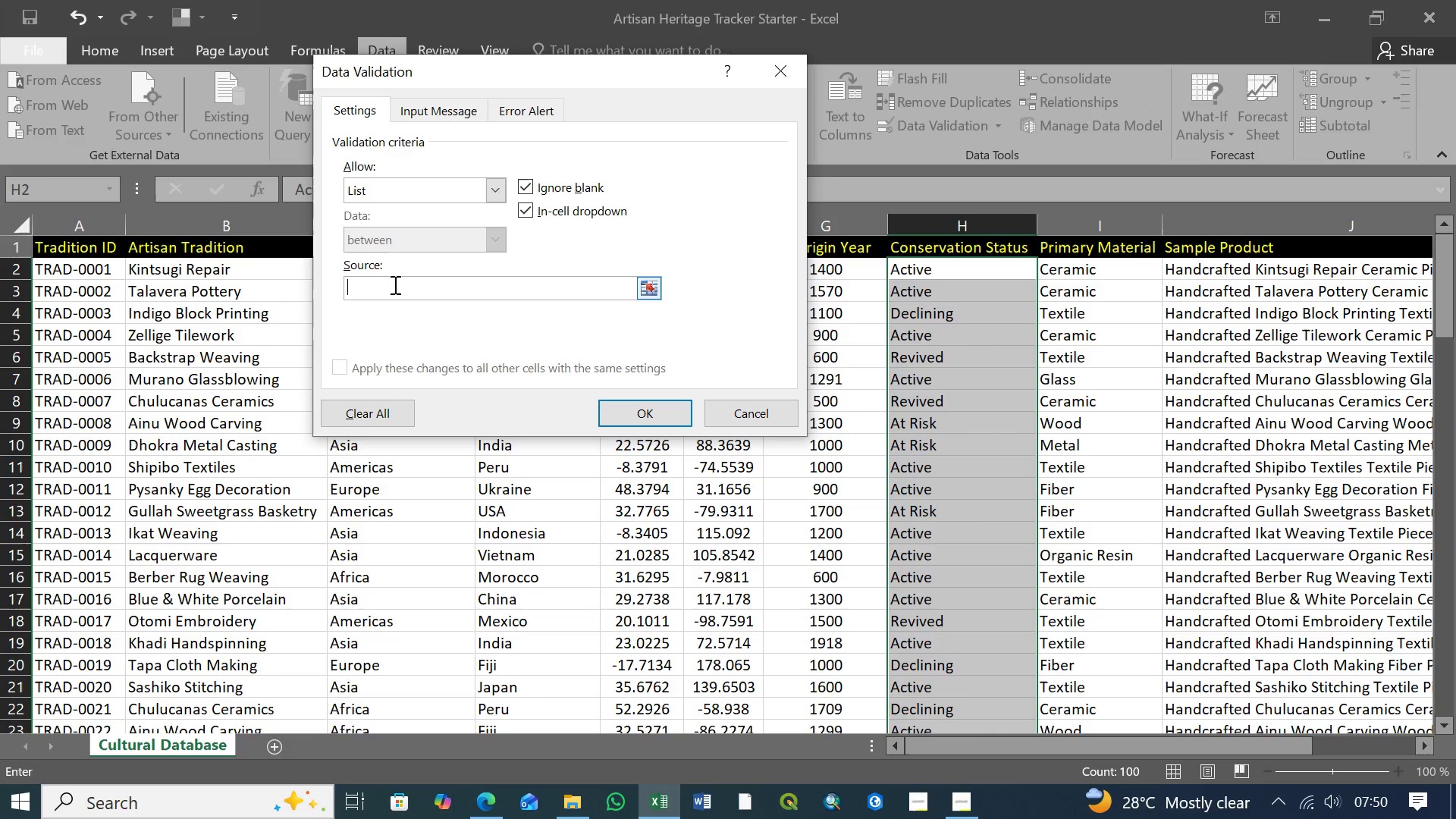 
key(Backspace)
 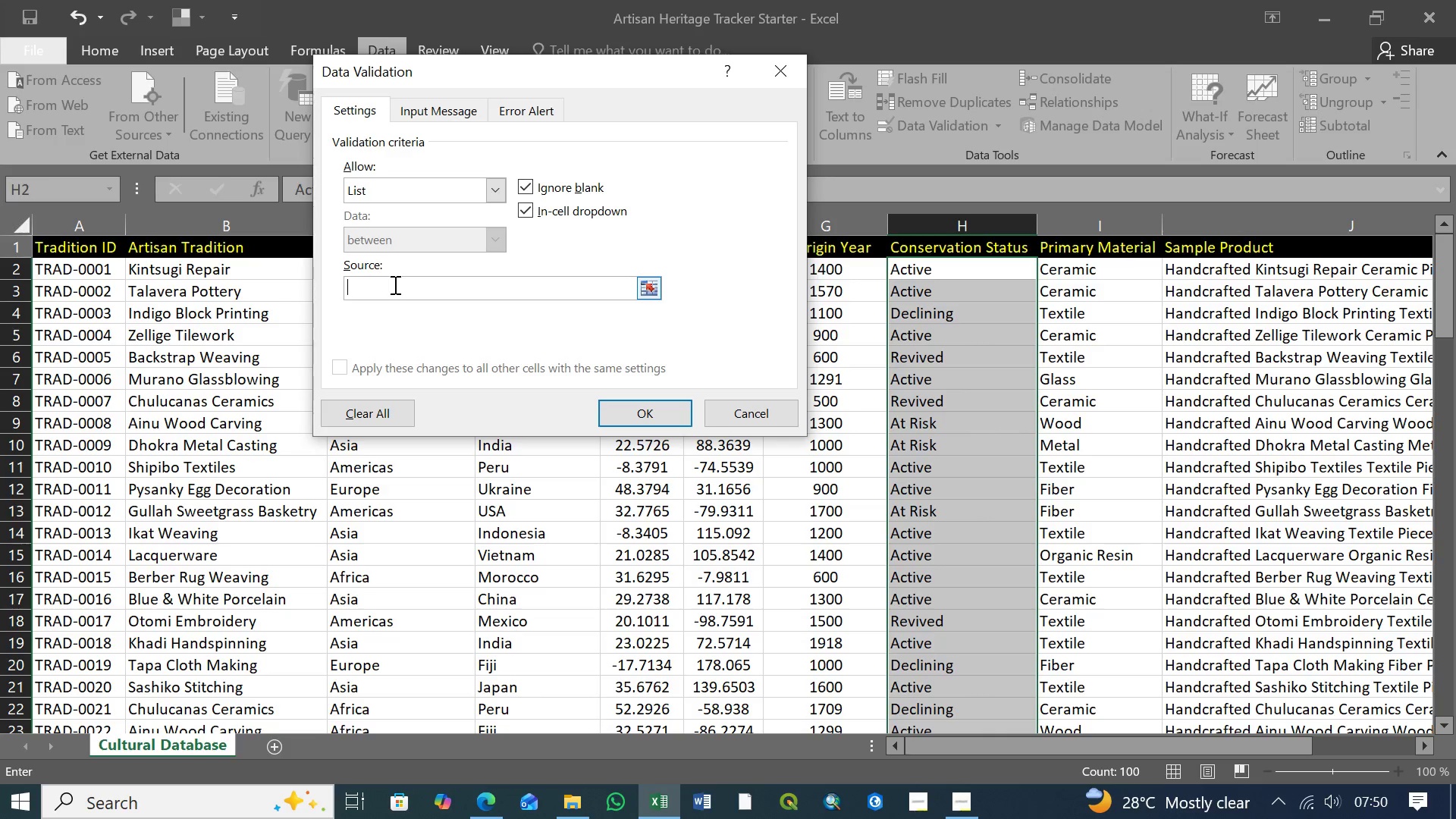 
key(Backspace)
 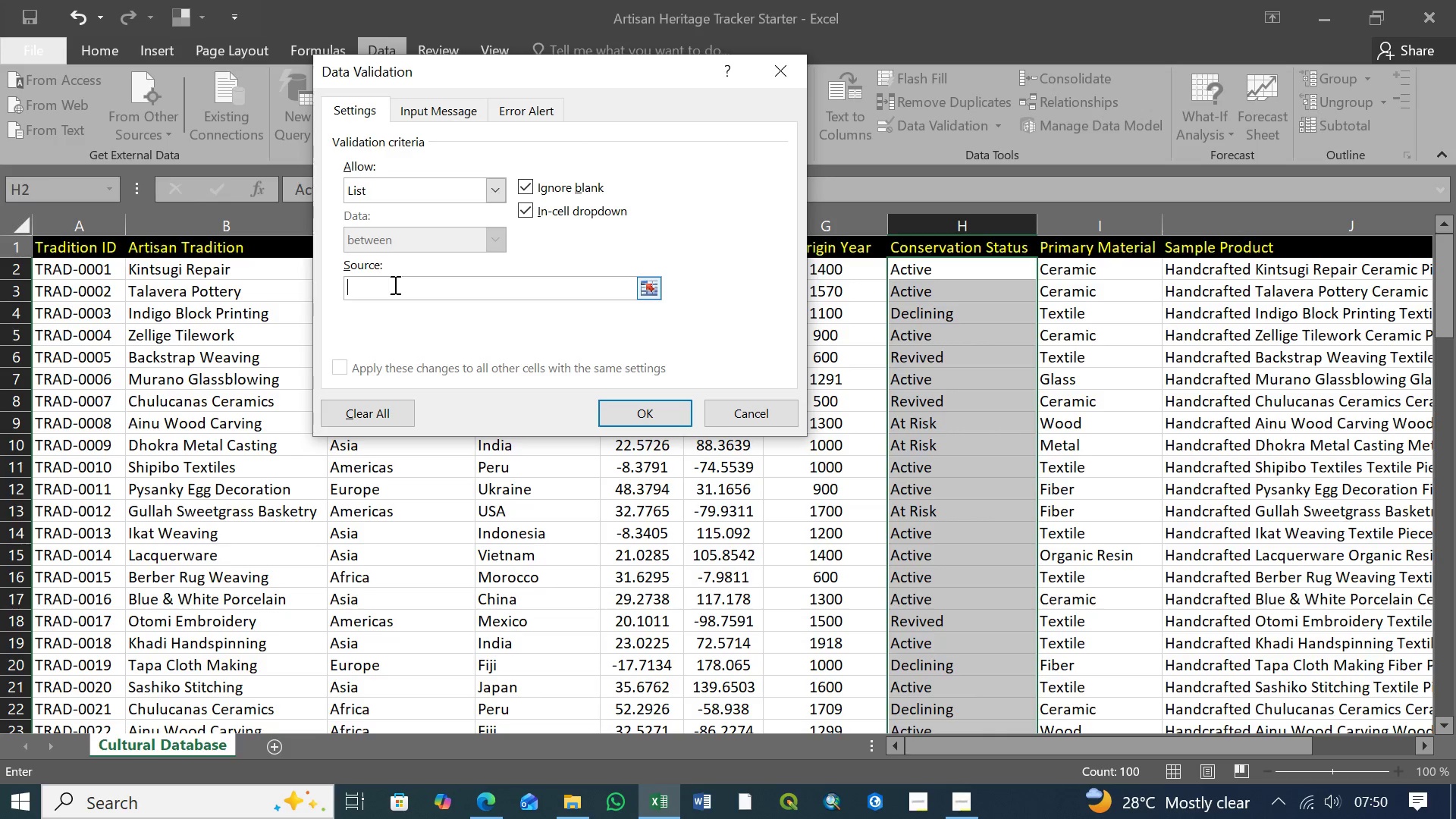 
key(Backspace)
 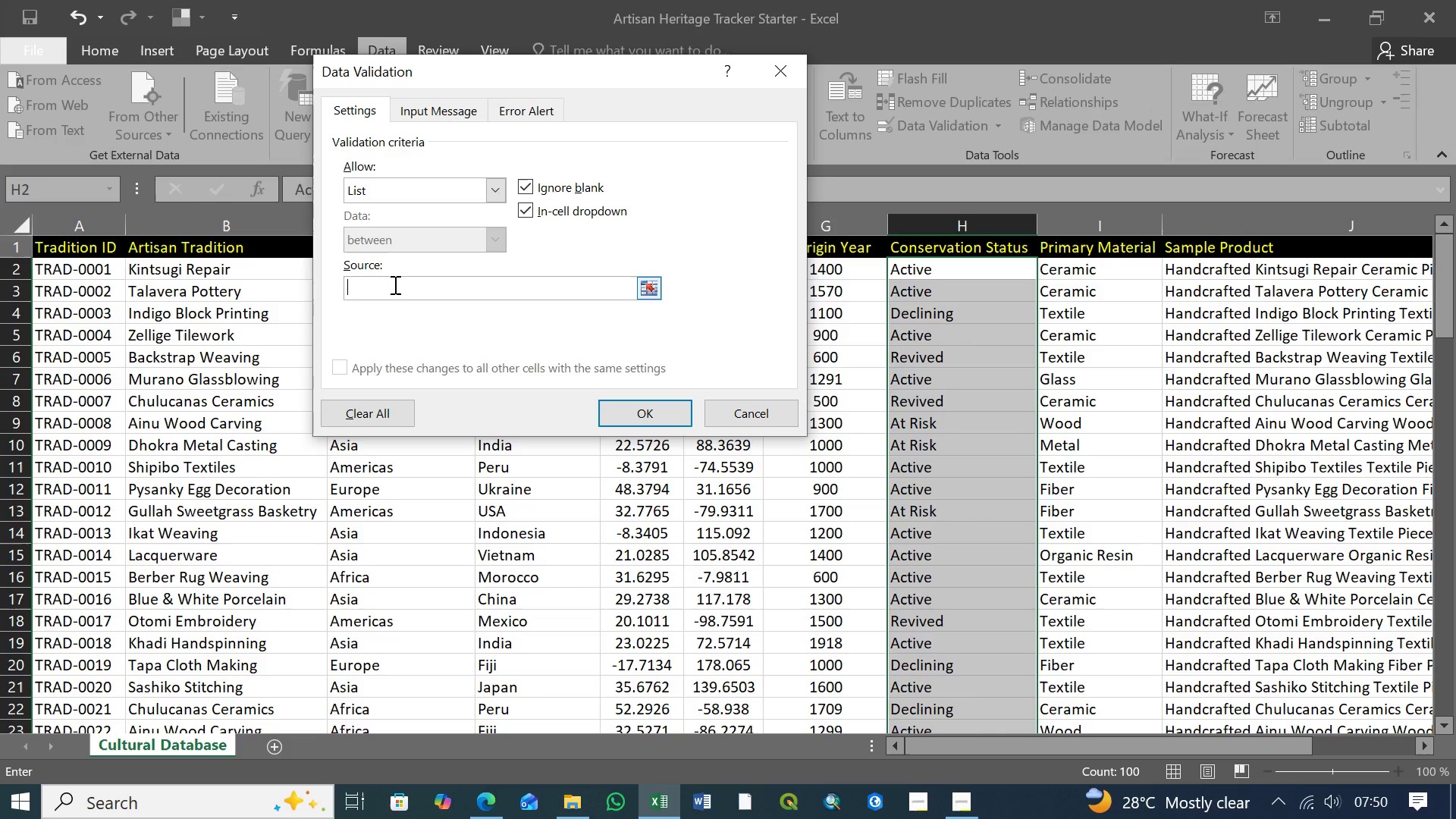 
key(Backspace)
 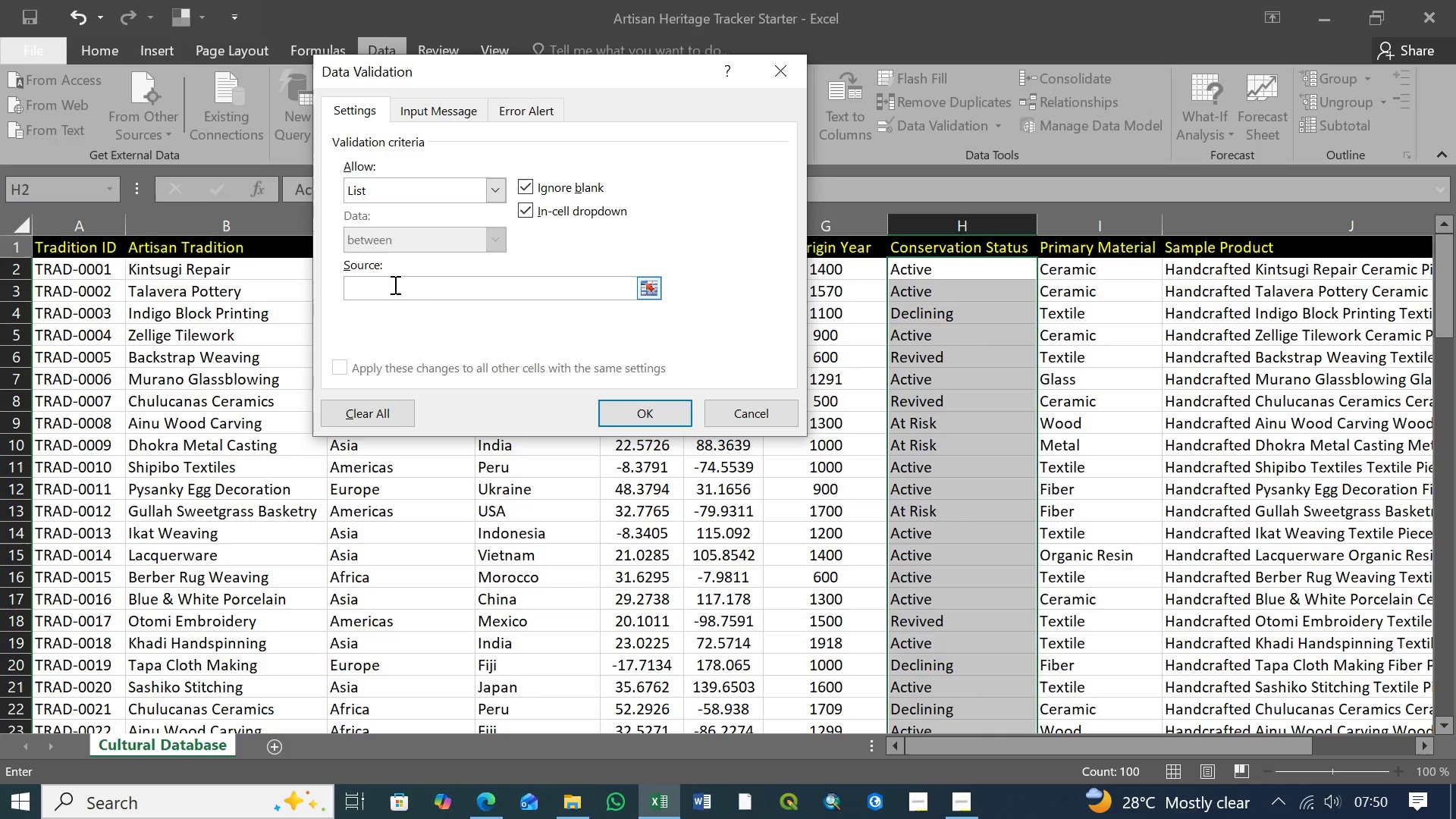 
left_click([394, 284])
 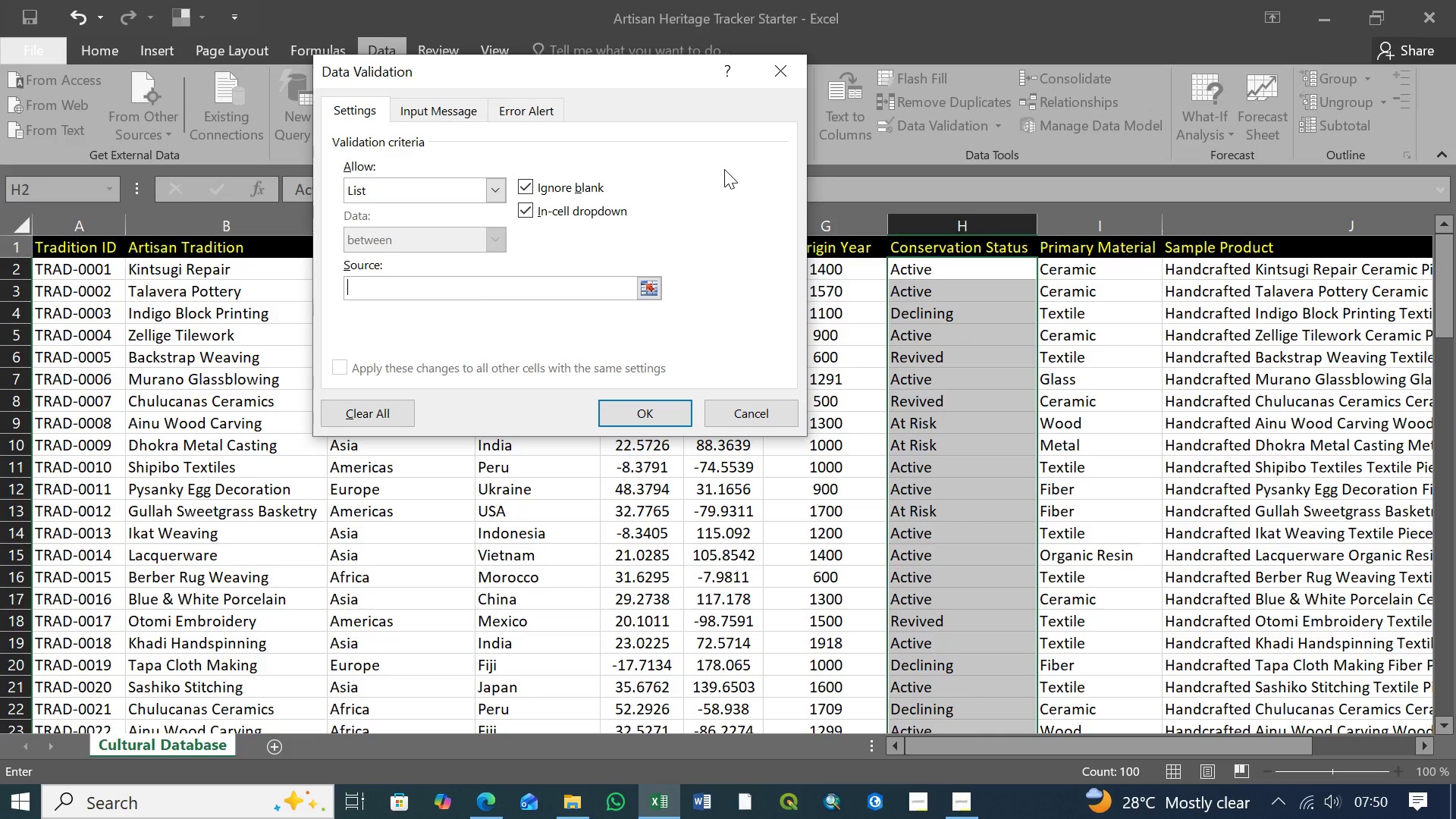 
type(Active, Declining, )
 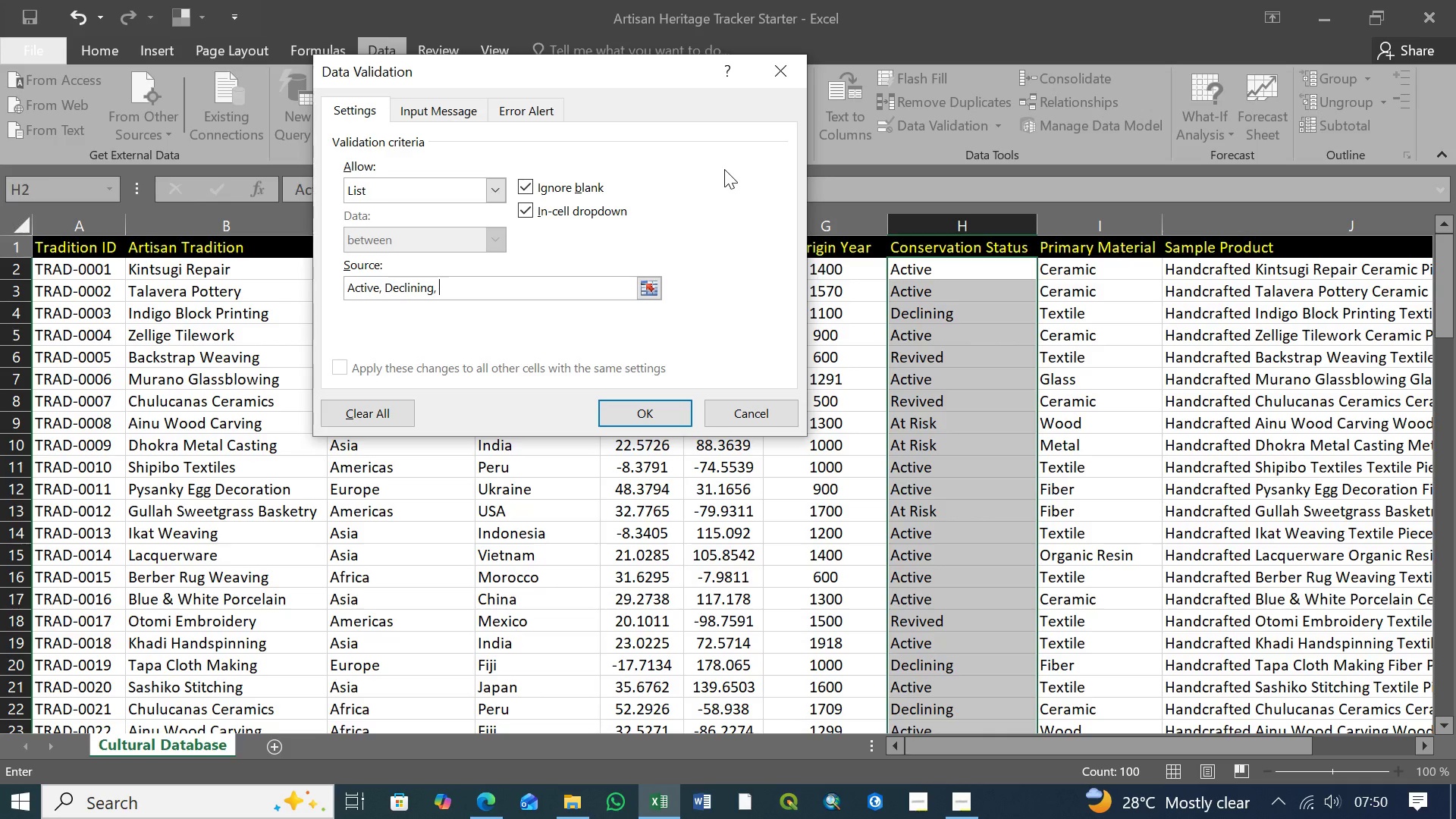 
type(Reviving)
 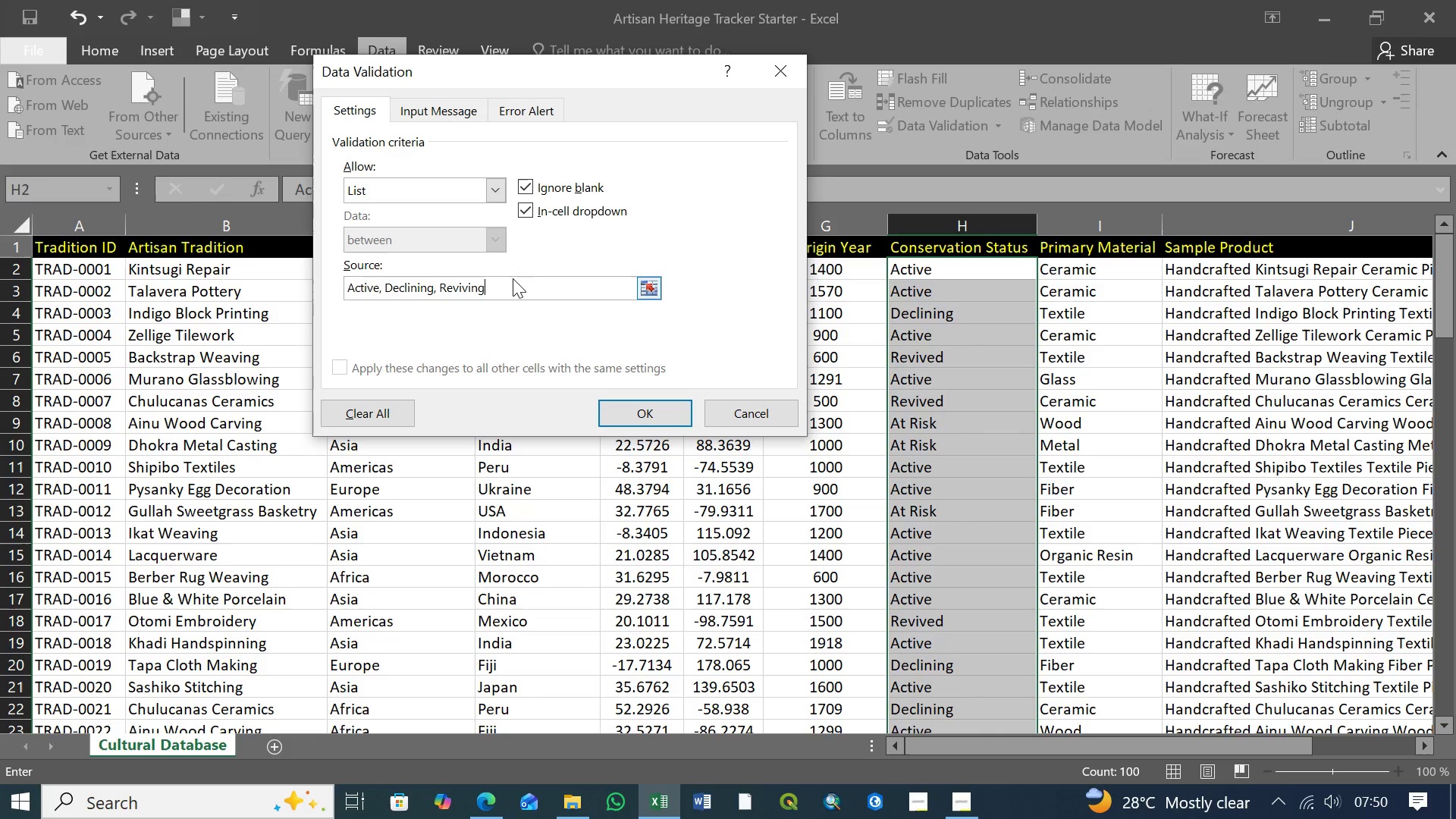 
wait(5.23)
 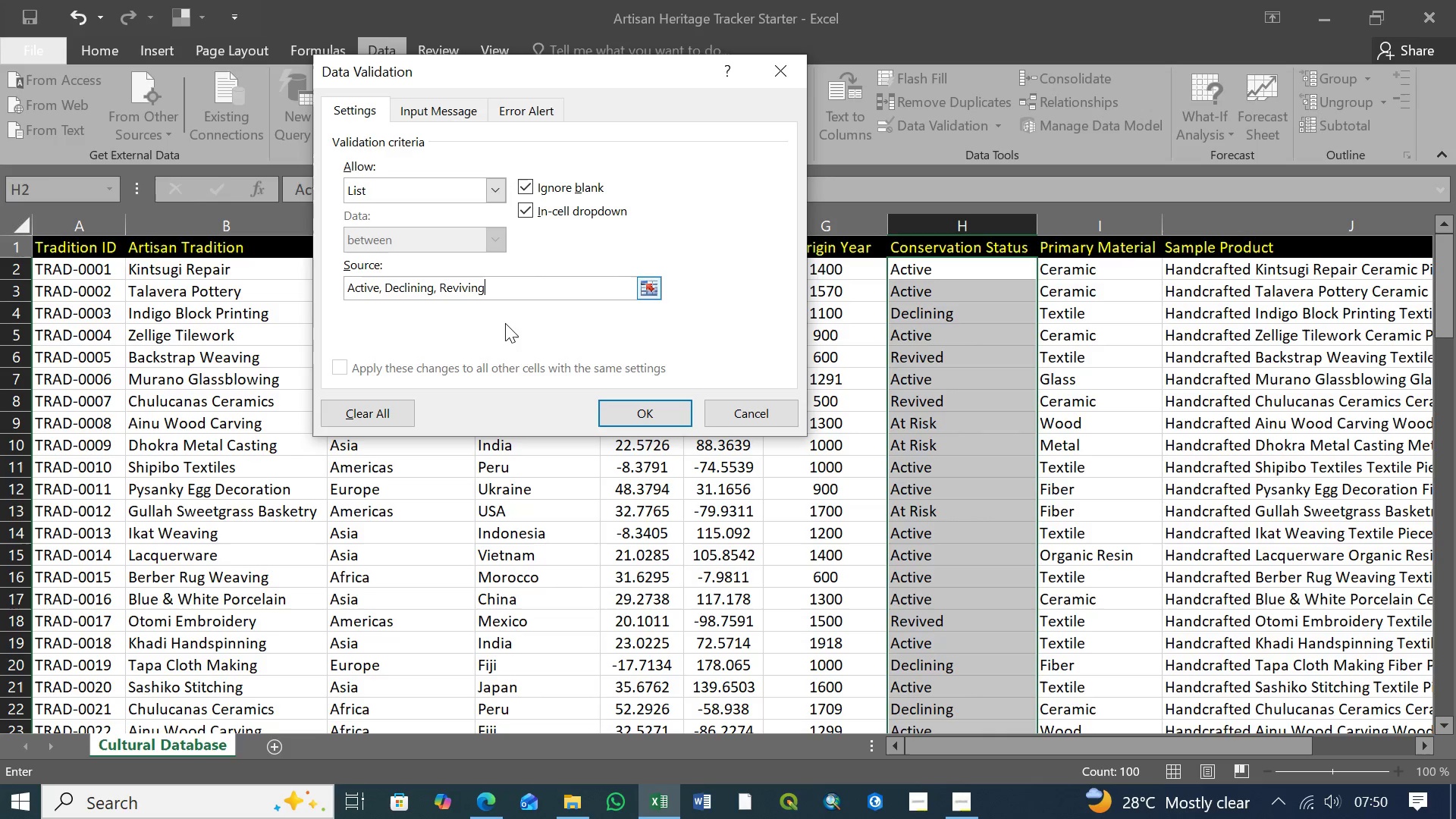 
key(Backspace)
key(Backspace)
type(de)
 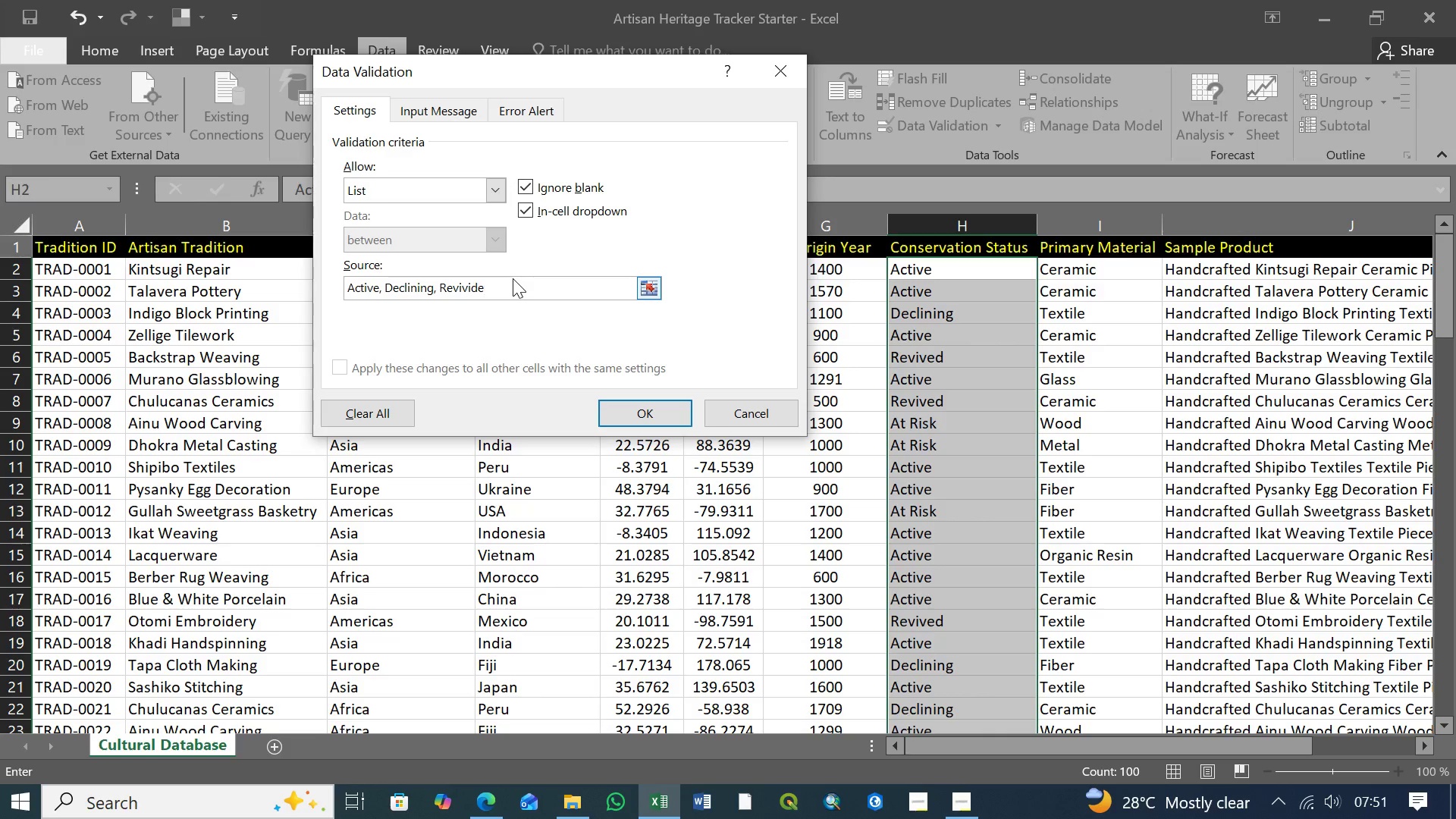 
wait(6.22)
 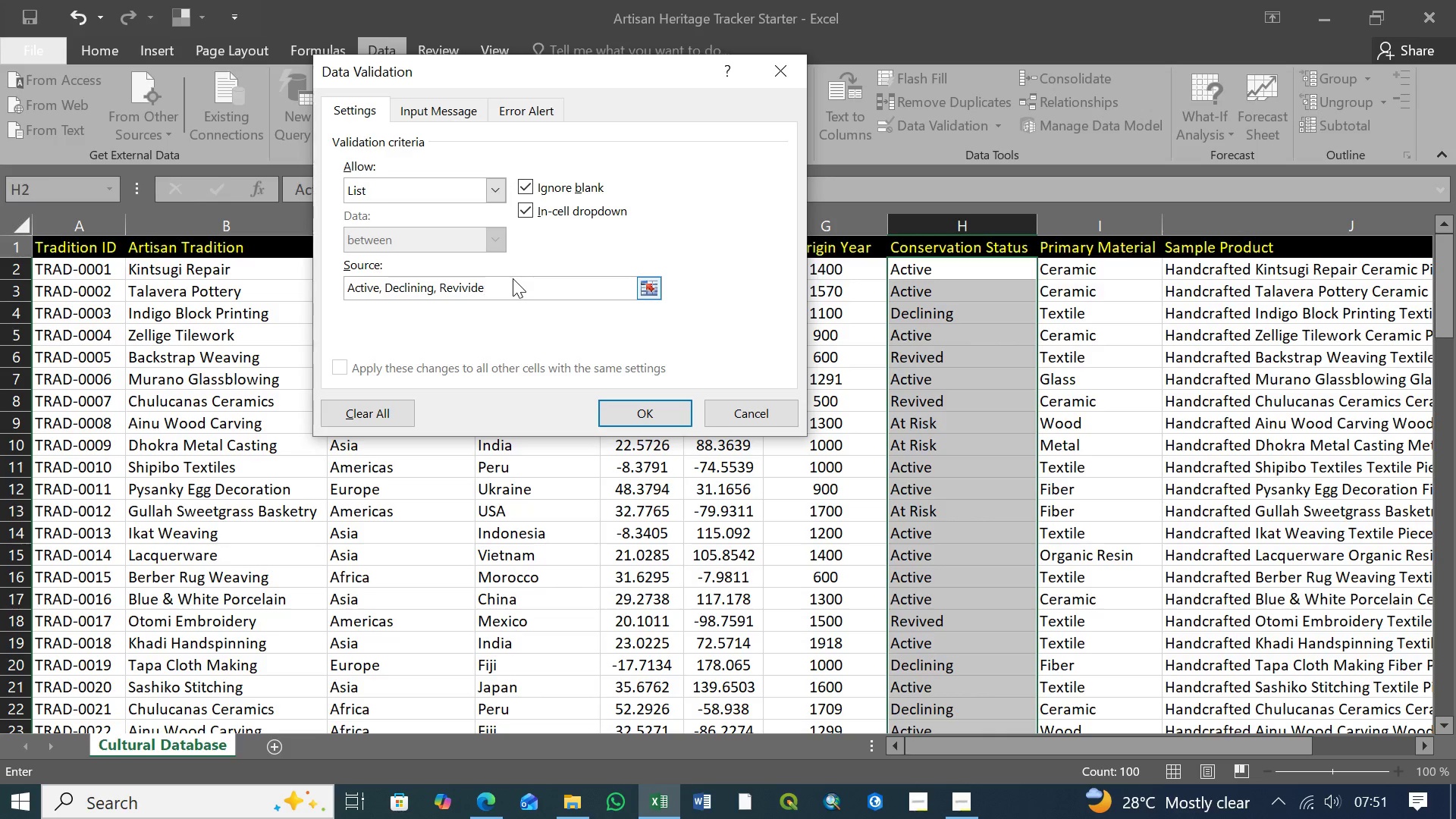 
left_click([479, 288])
 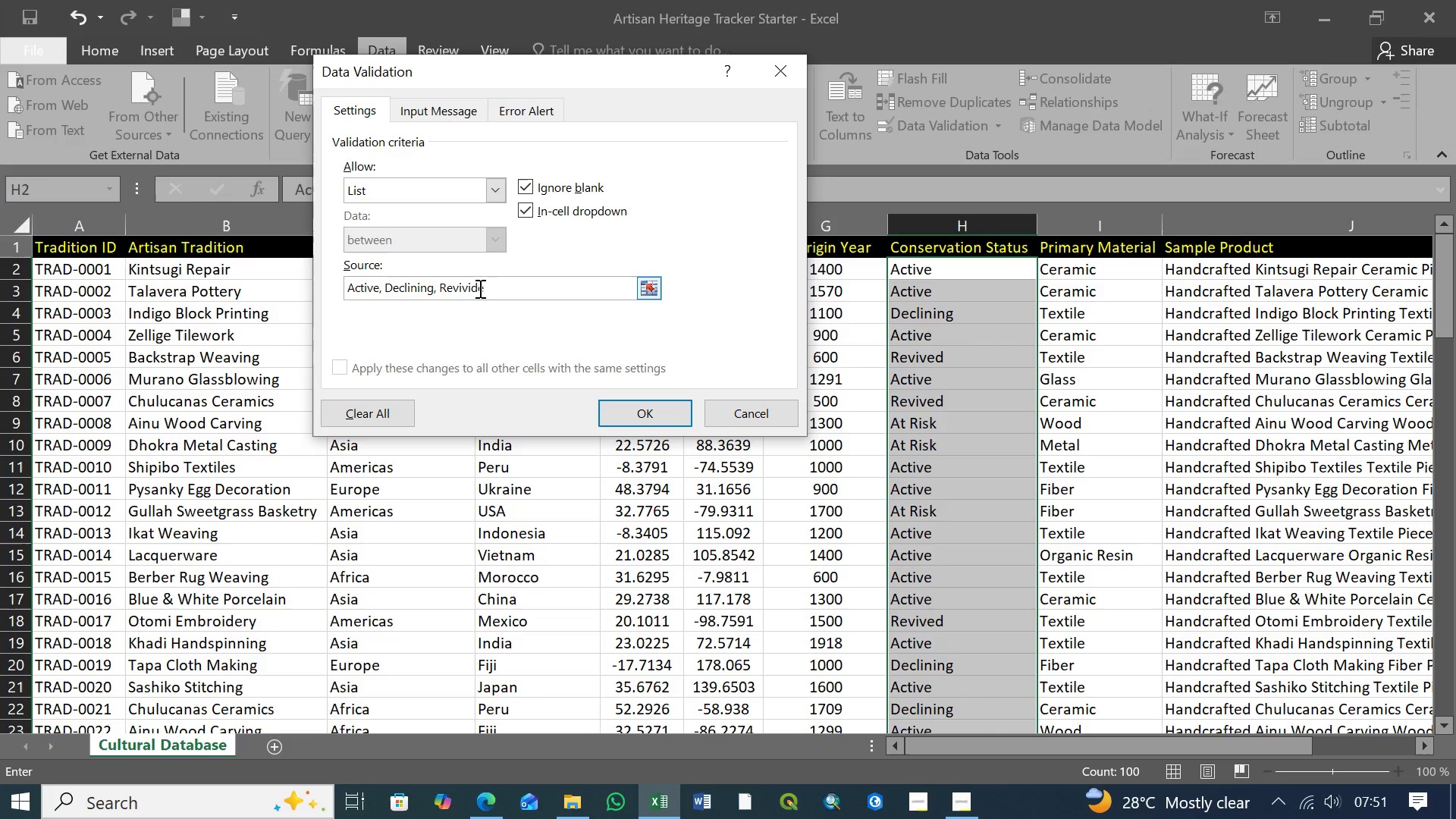 
key(Backspace)
 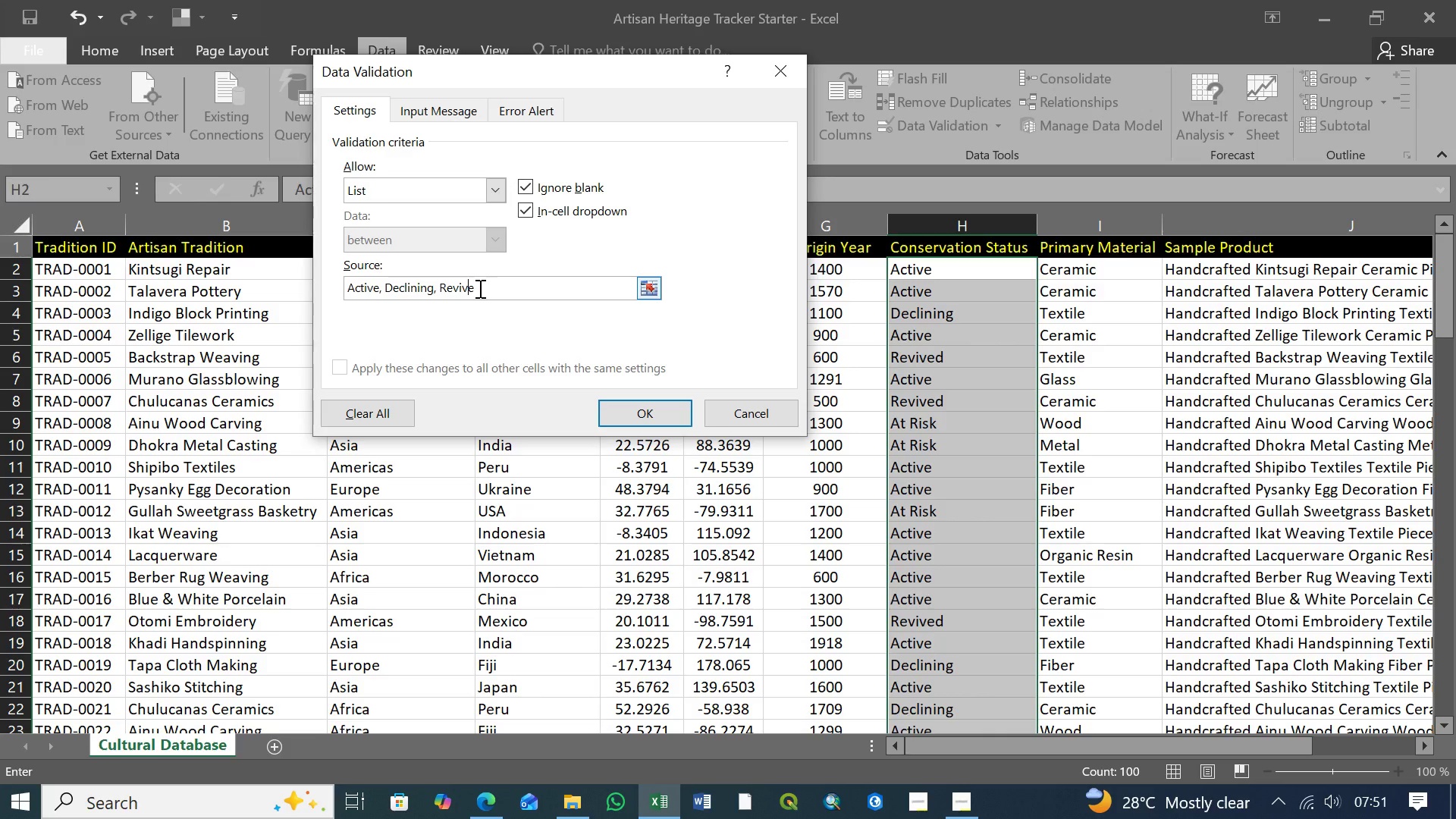 
key(Backspace)
 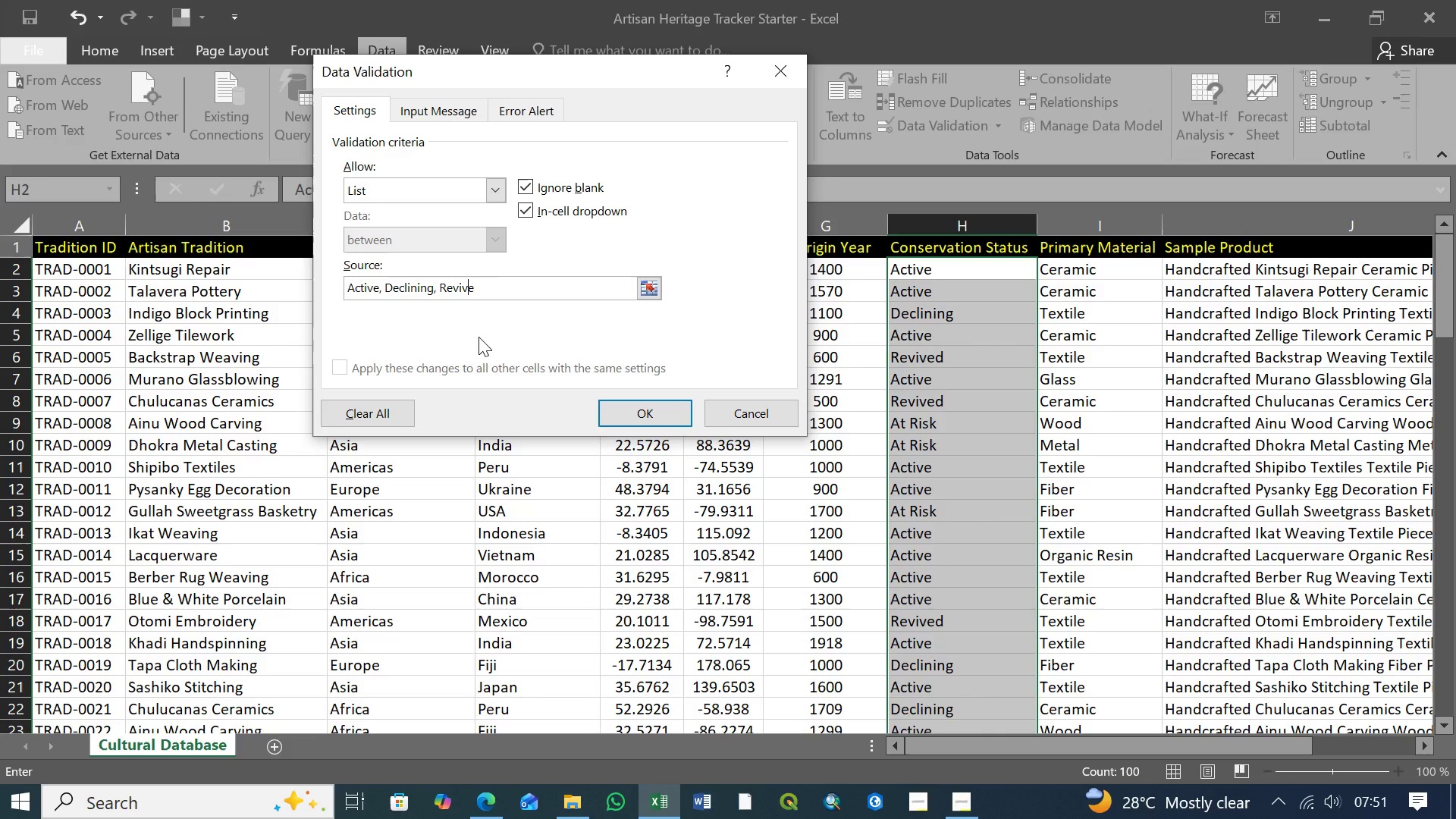 
key(ArrowRight)
 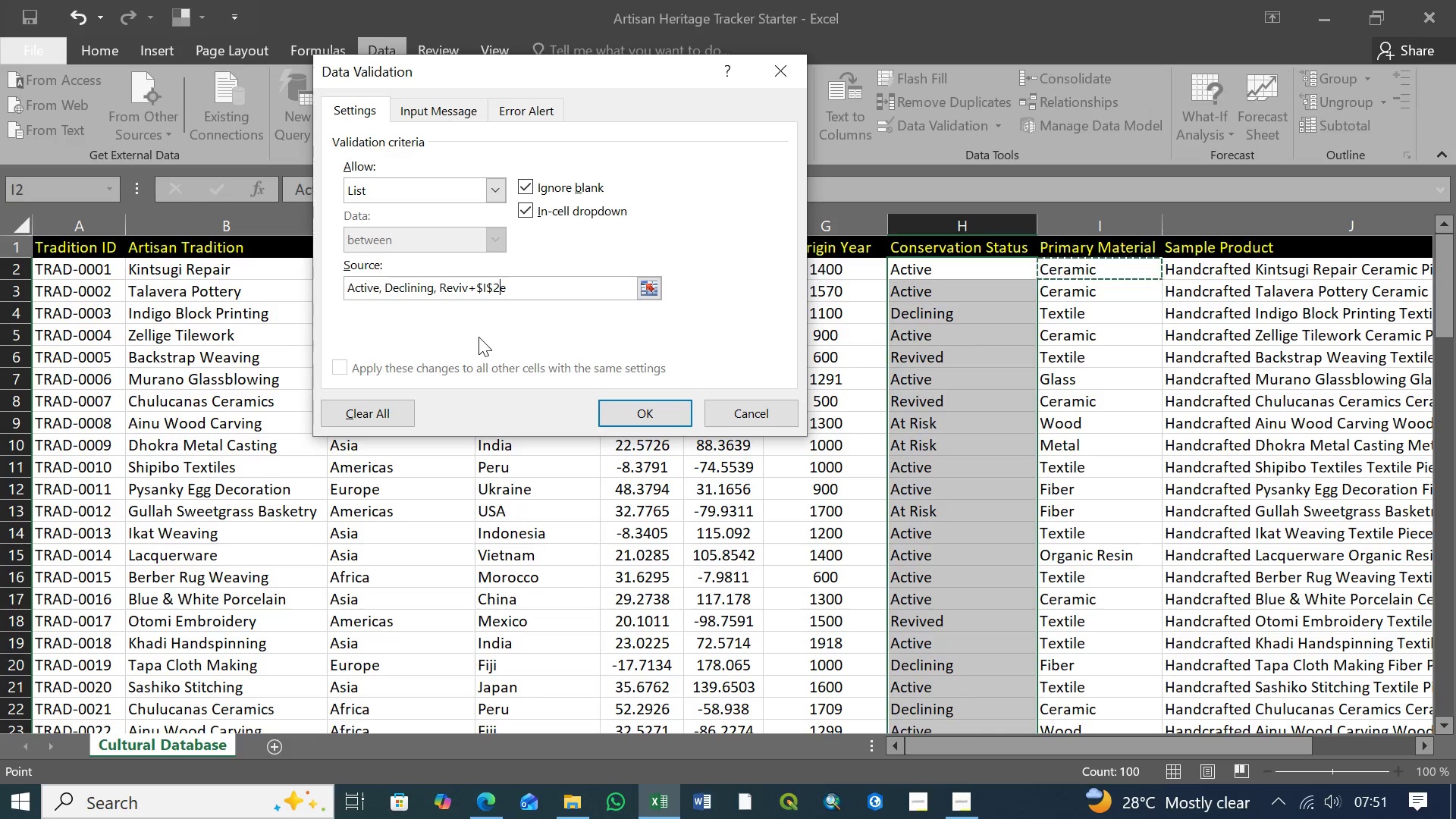 
key(D)
 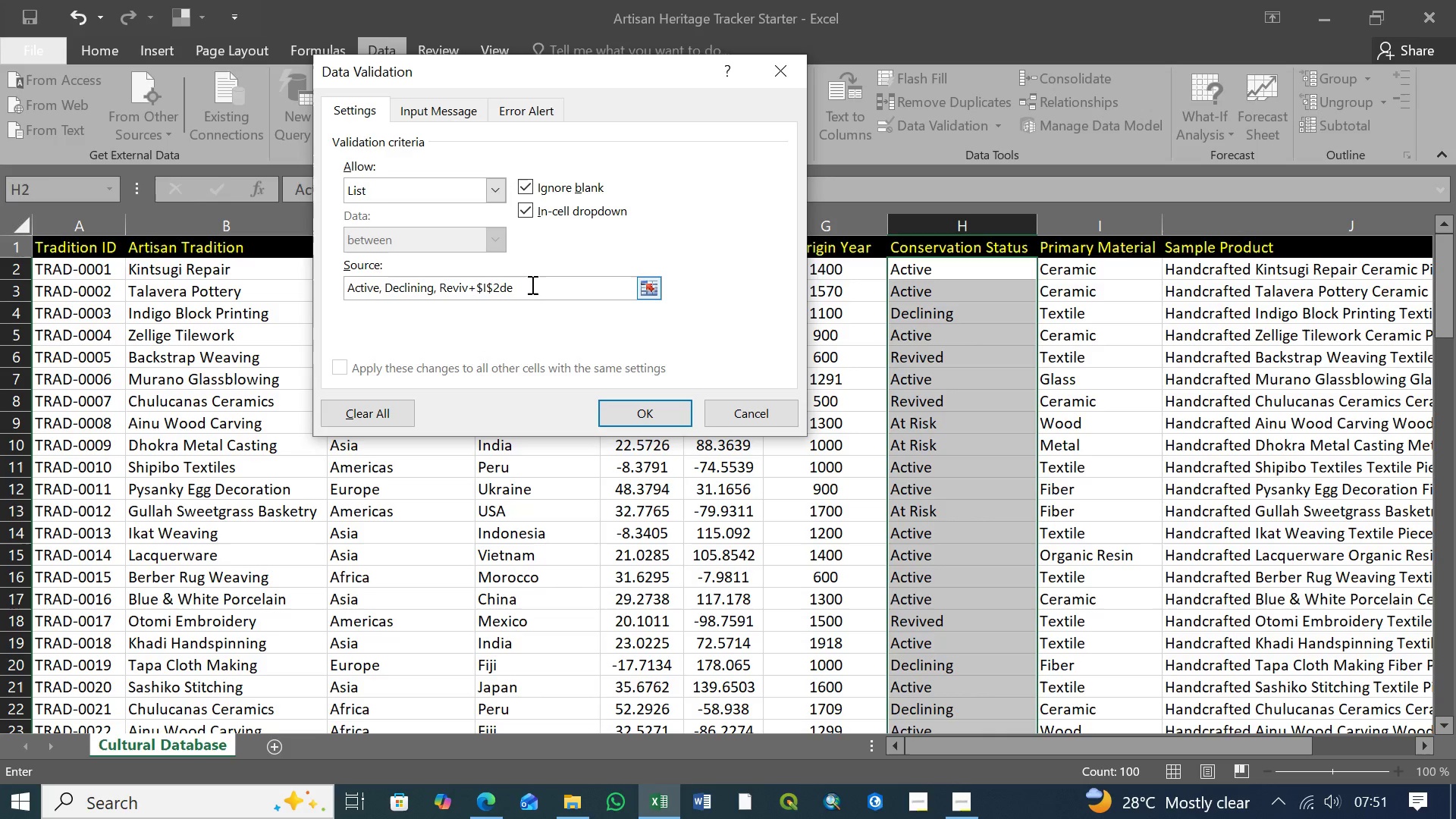 
left_click([531, 282])
 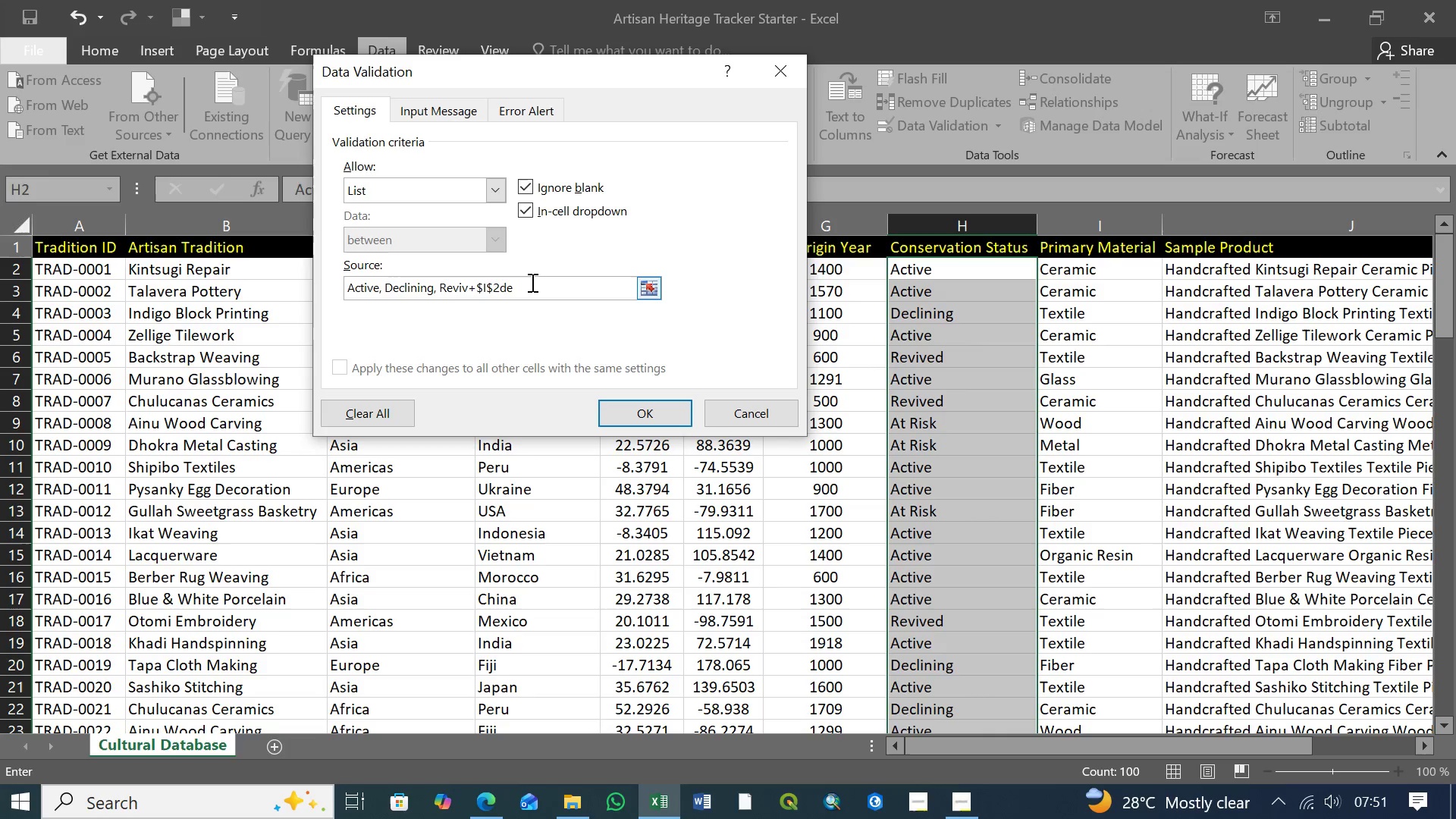 
key(Backspace)
key(Backspace)
key(Backspace)
key(Backspace)
key(Backspace)
key(Backspace)
key(Backspace)
type(ed)
 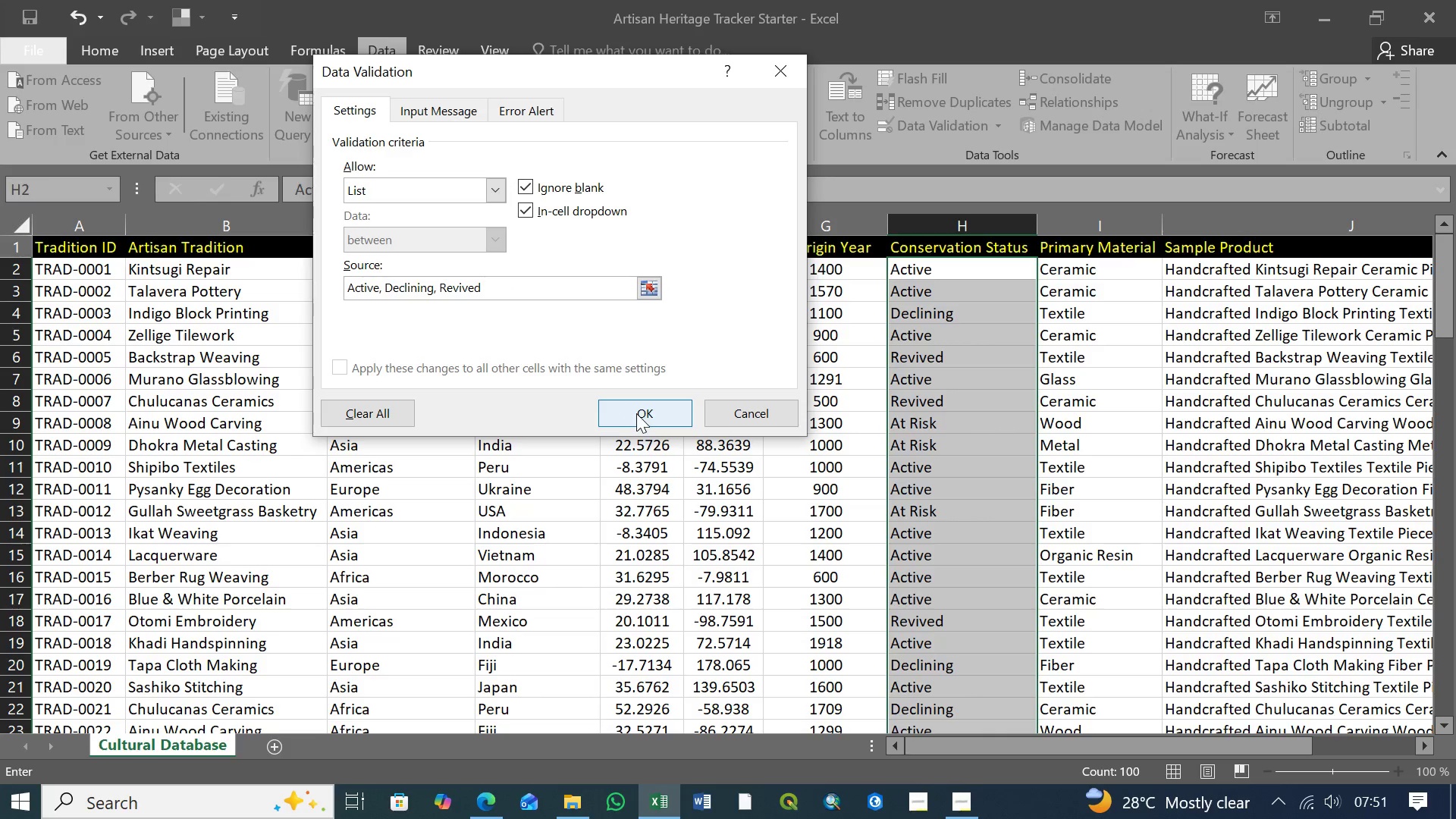 
left_click([639, 414])
 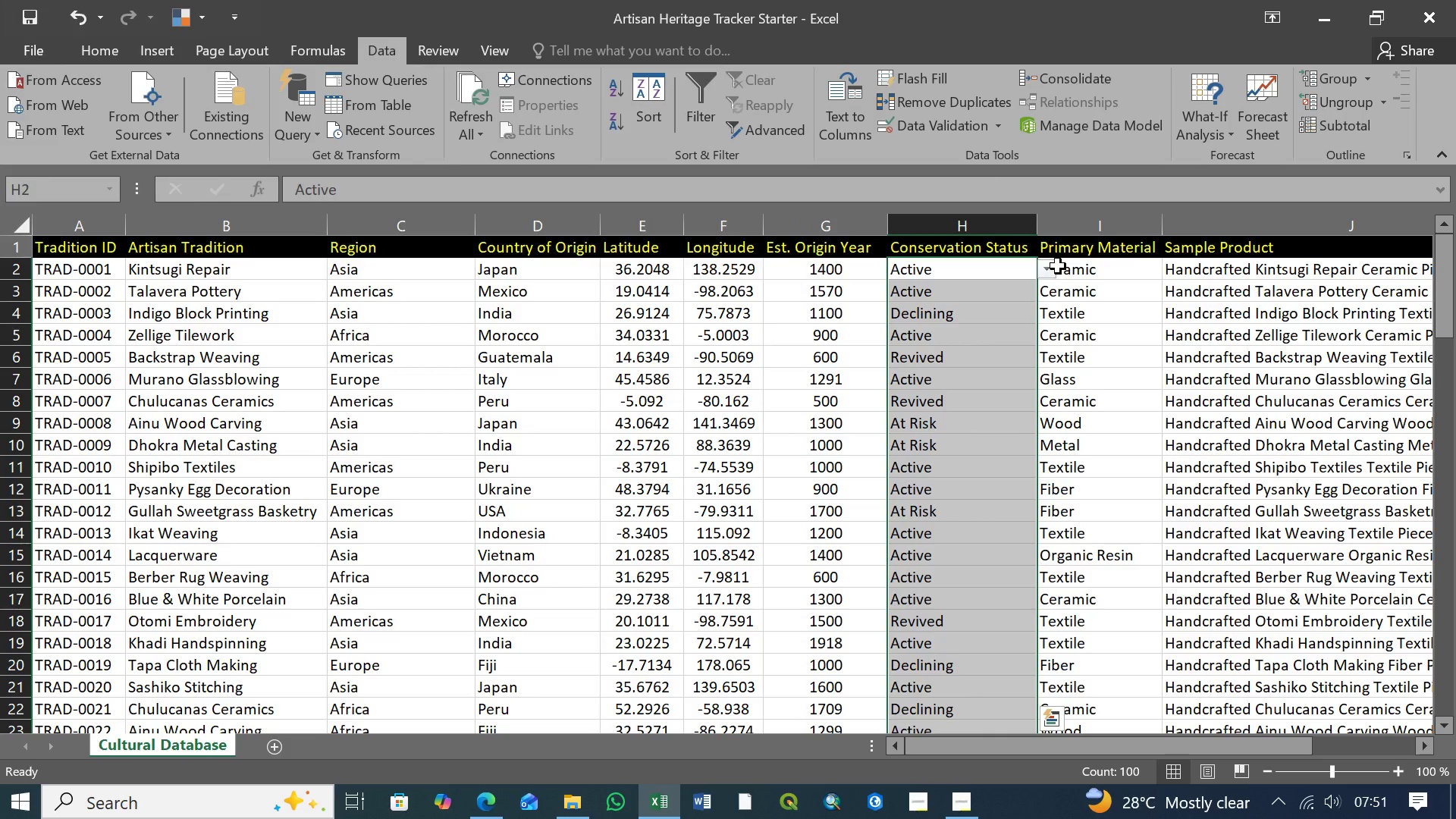 
left_click([1051, 270])
 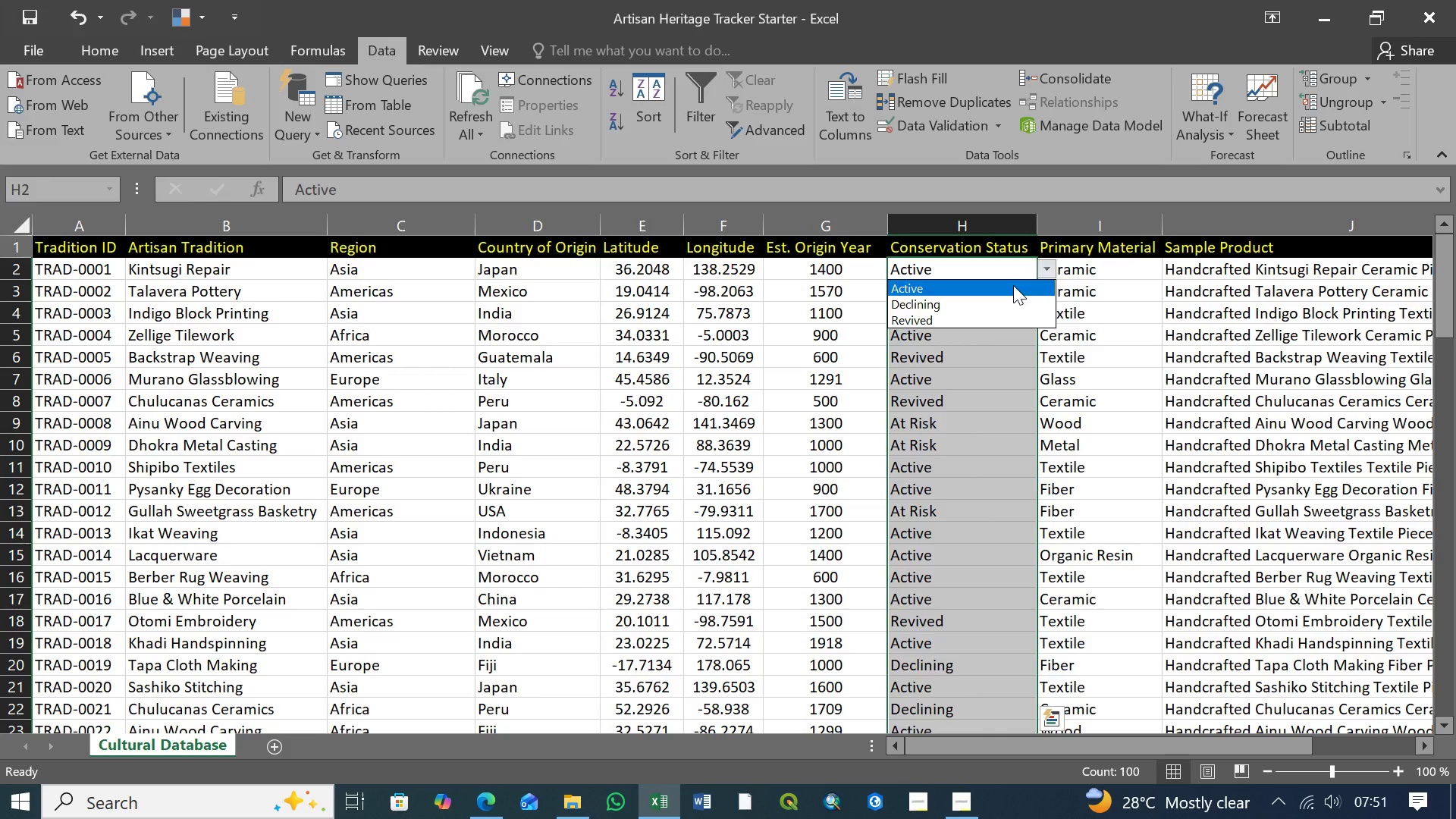 
left_click([1012, 287])
 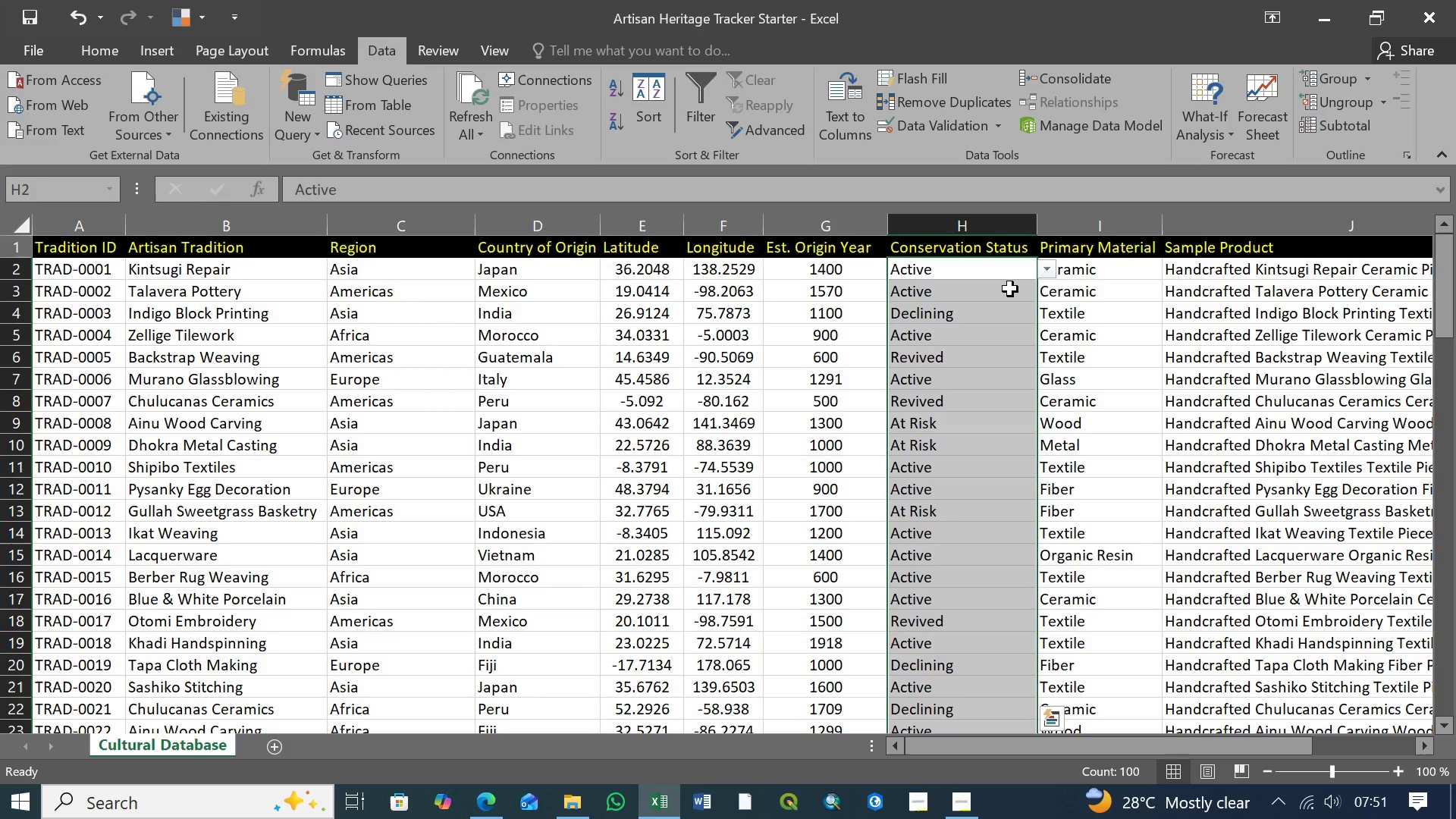 
left_click([1010, 289])
 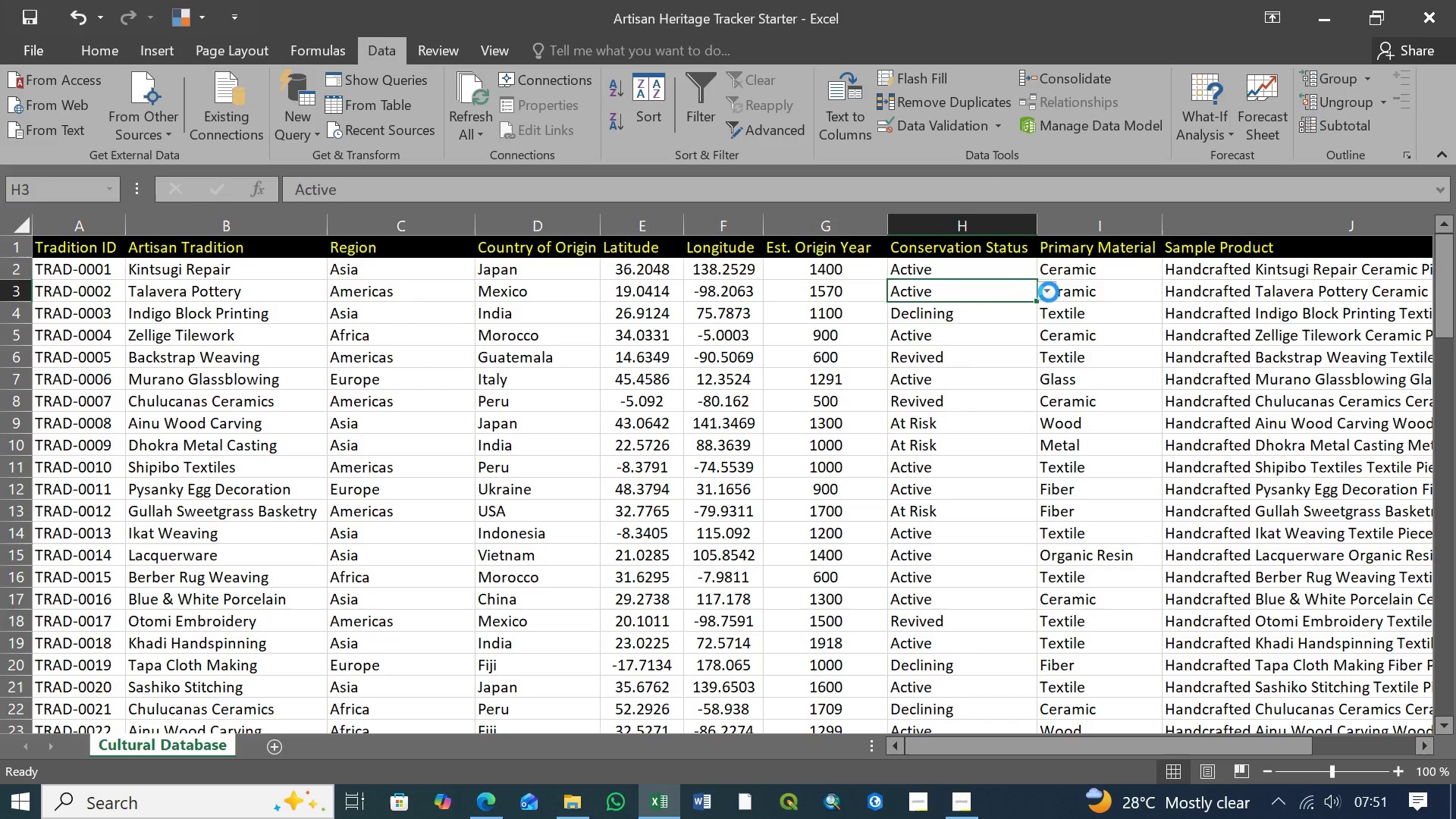 
left_click([1049, 292])
 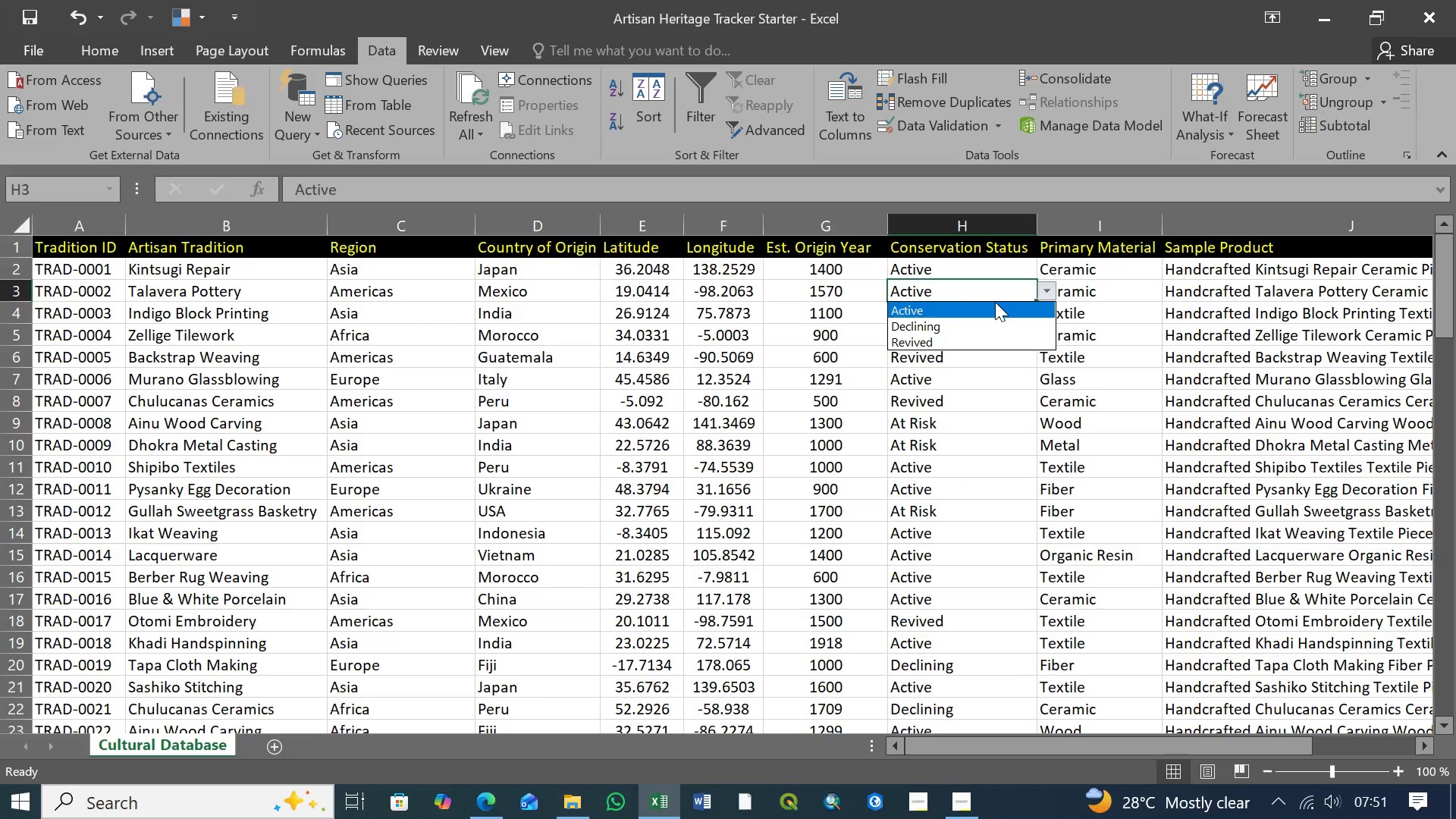 
left_click([995, 303])
 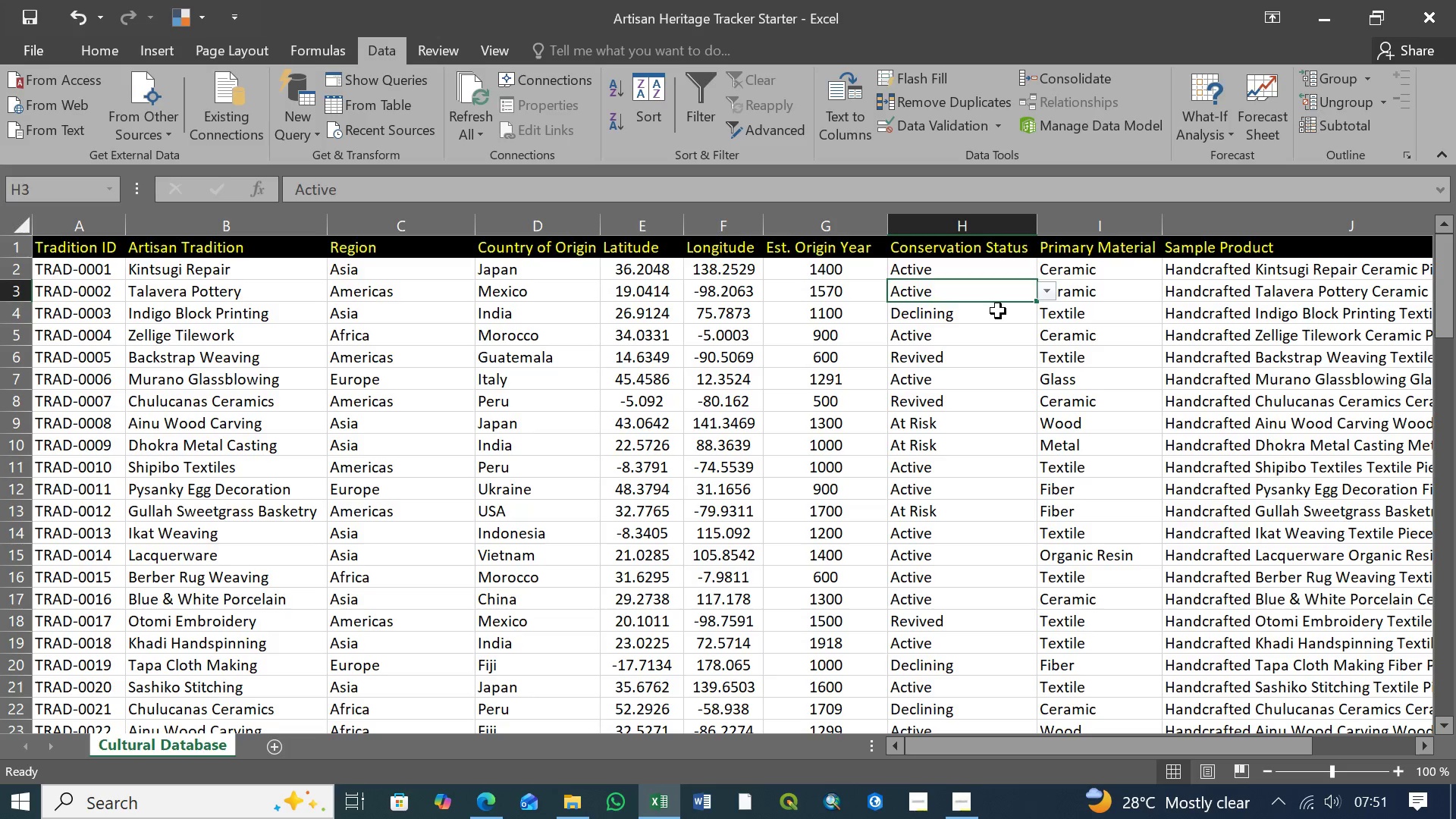 
left_click([998, 311])
 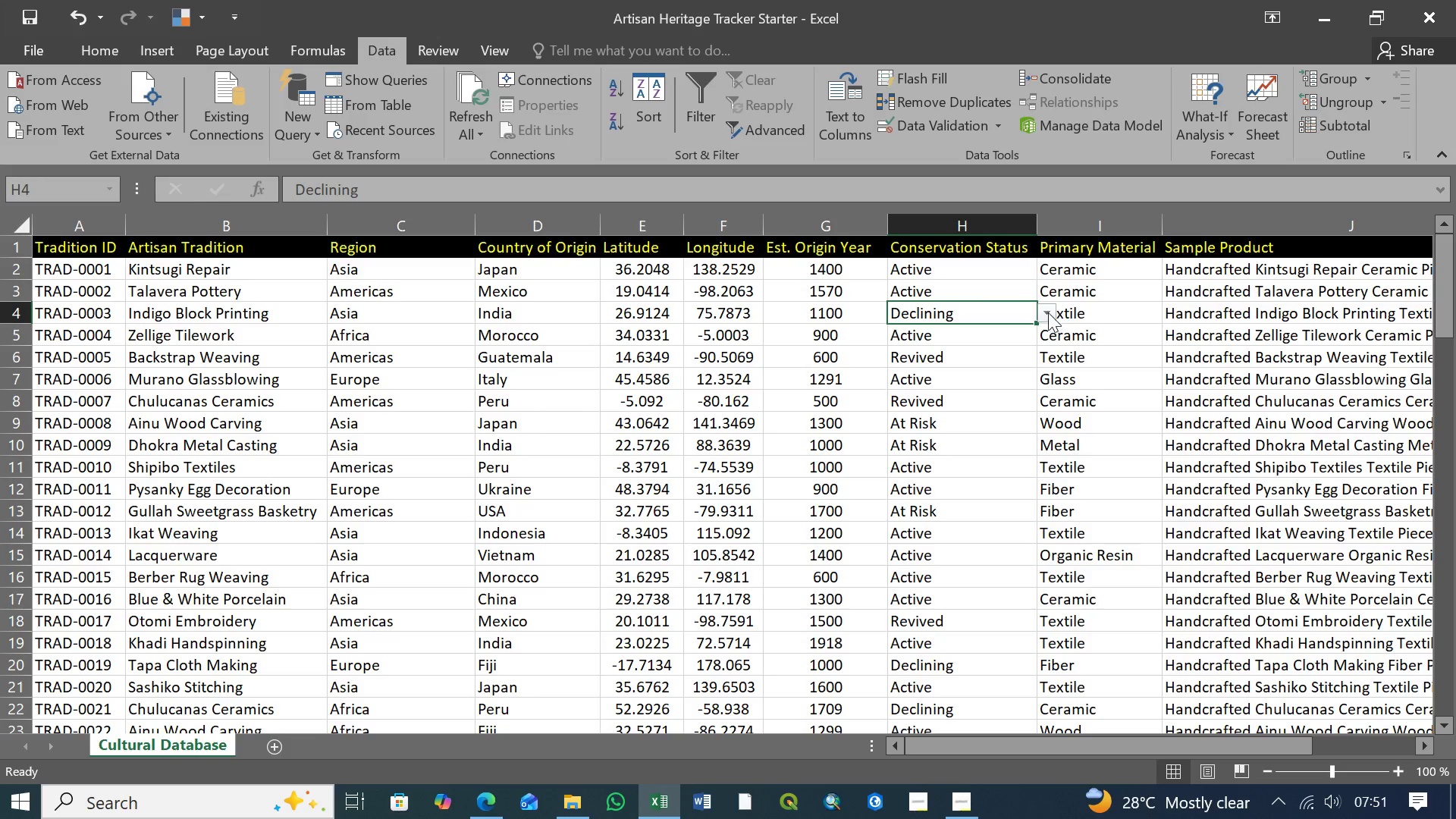 
left_click([1048, 311])
 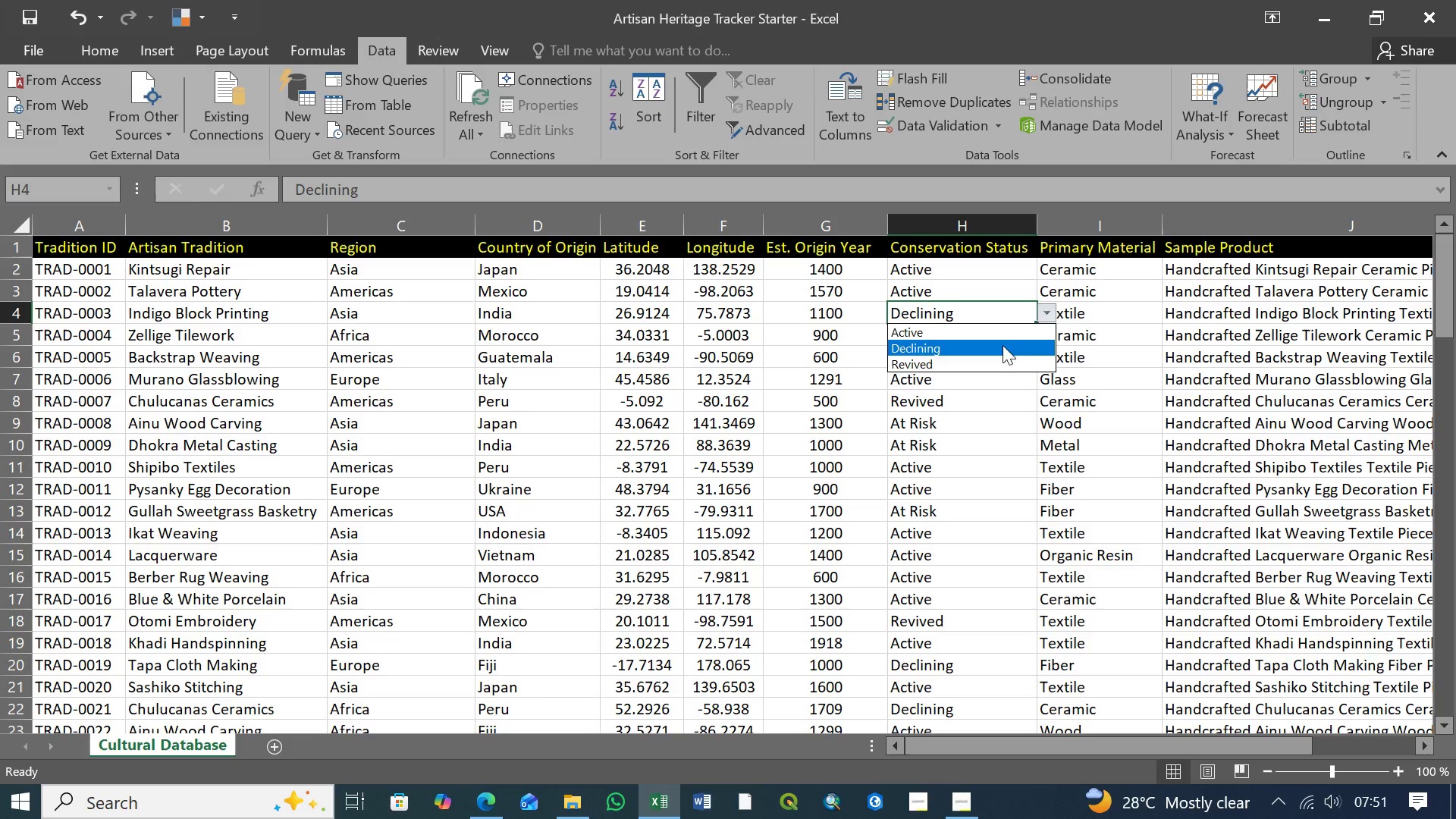 
left_click([1003, 345])
 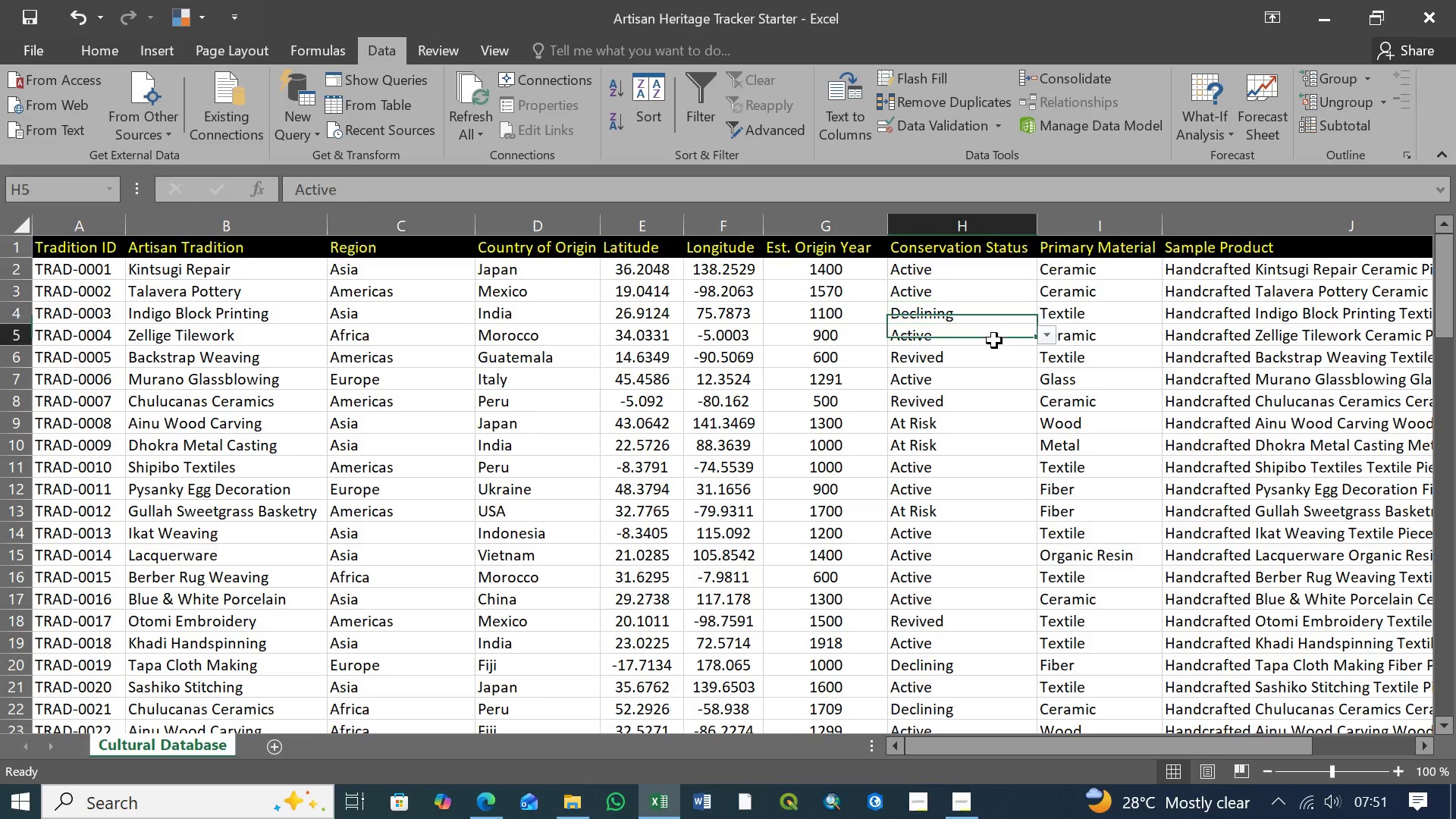 
left_click([994, 340])
 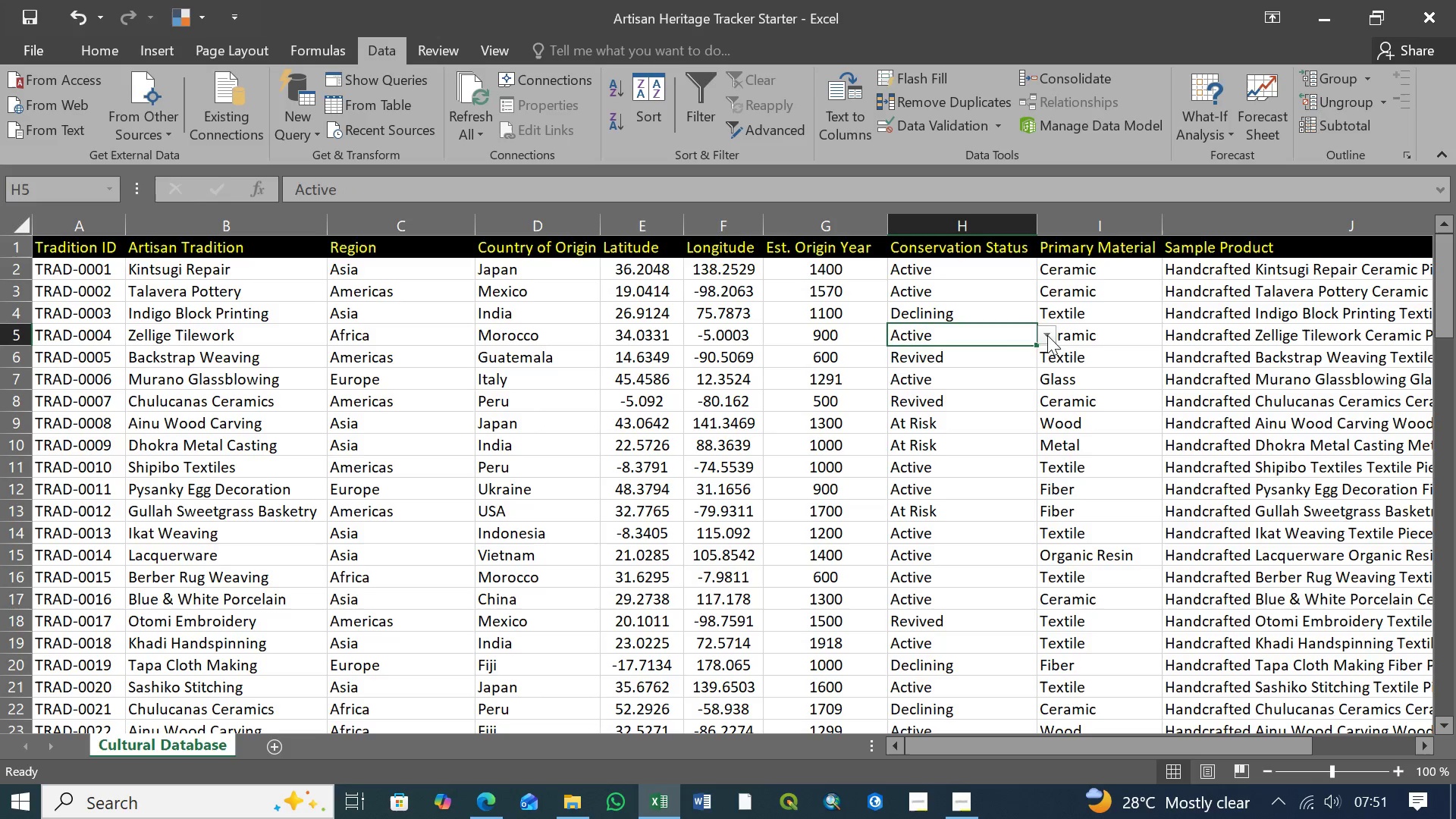 
left_click([1047, 335])
 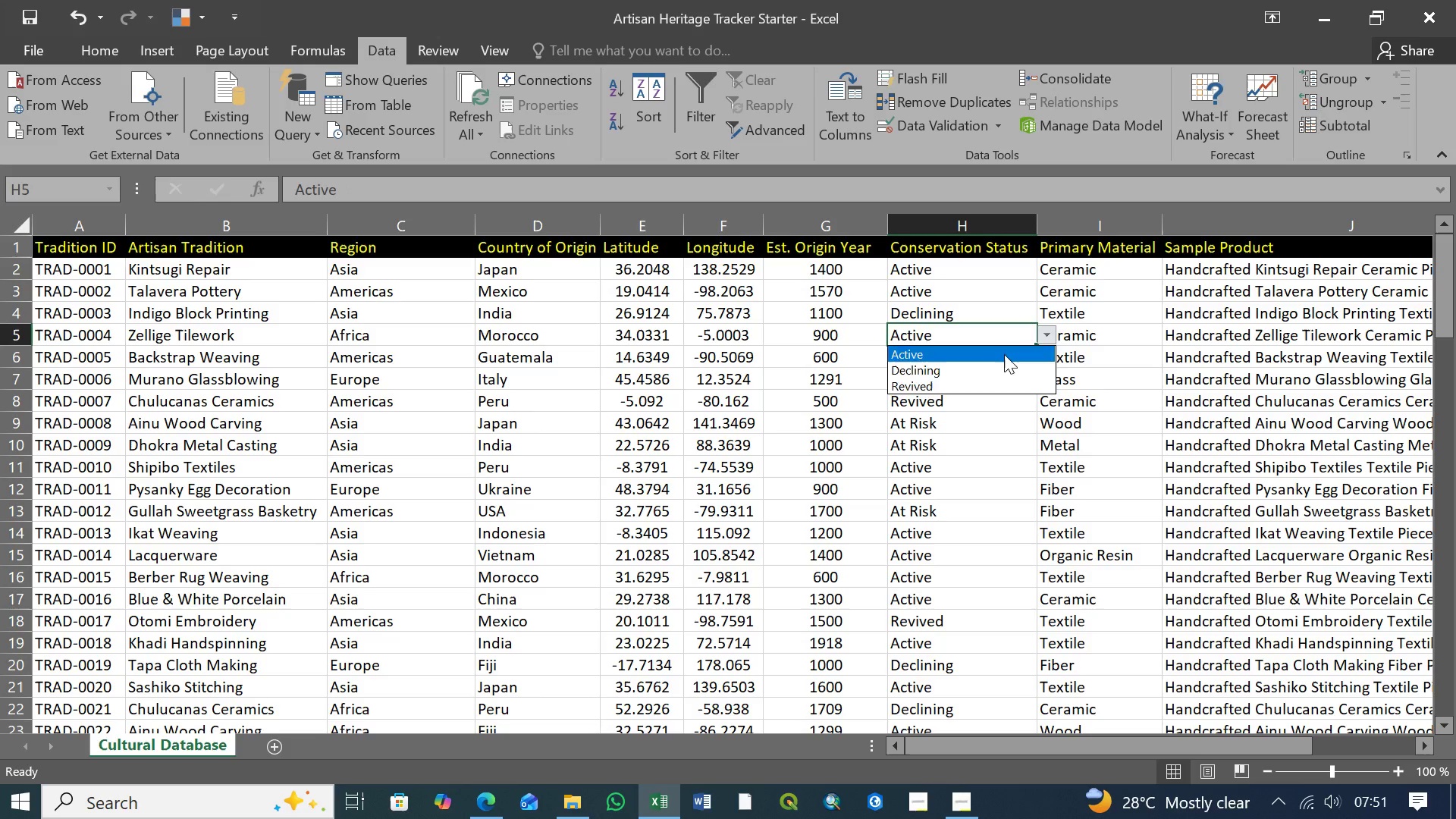 
left_click([1004, 354])
 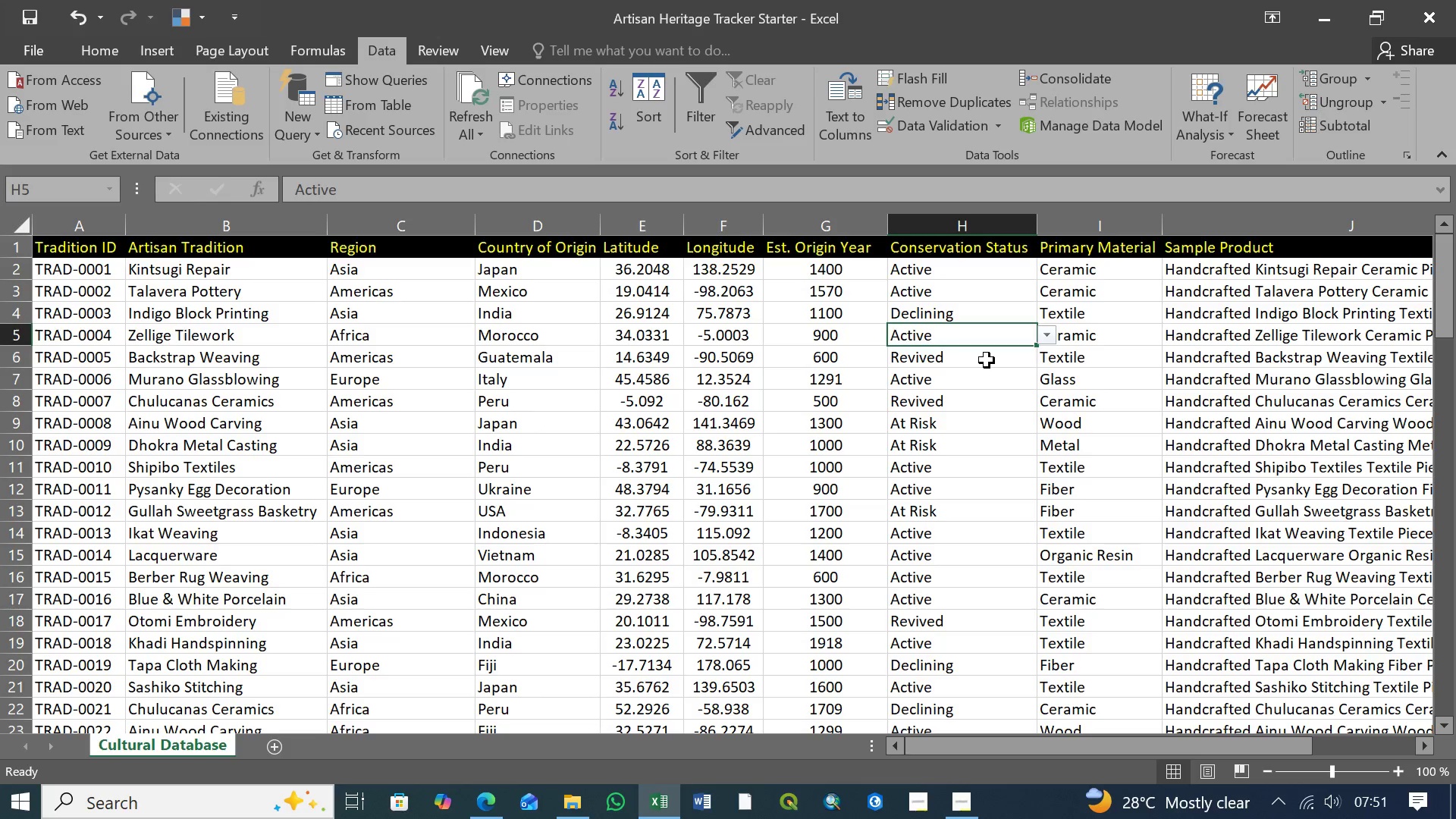 
left_click([987, 360])
 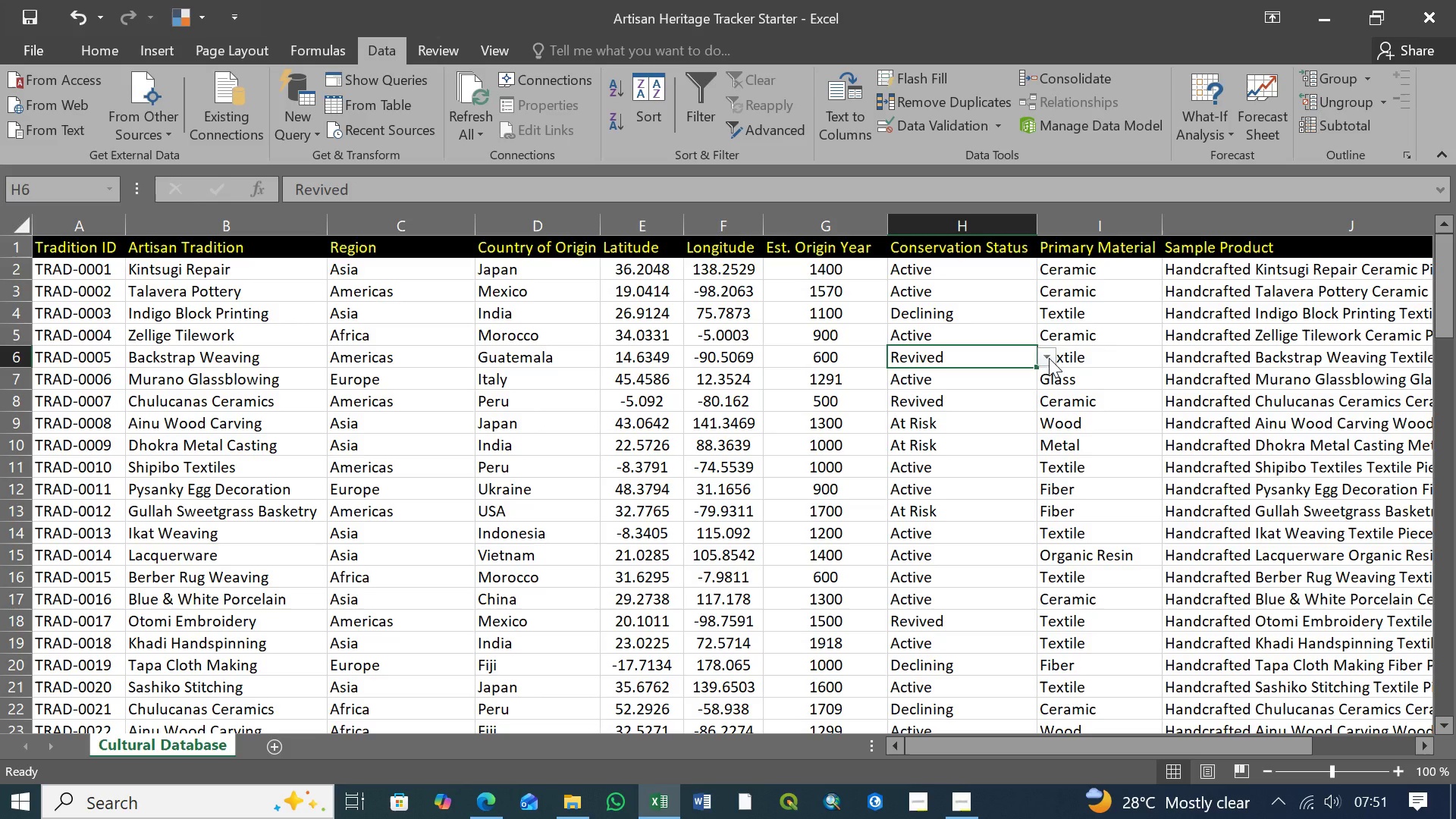 
left_click([1049, 358])
 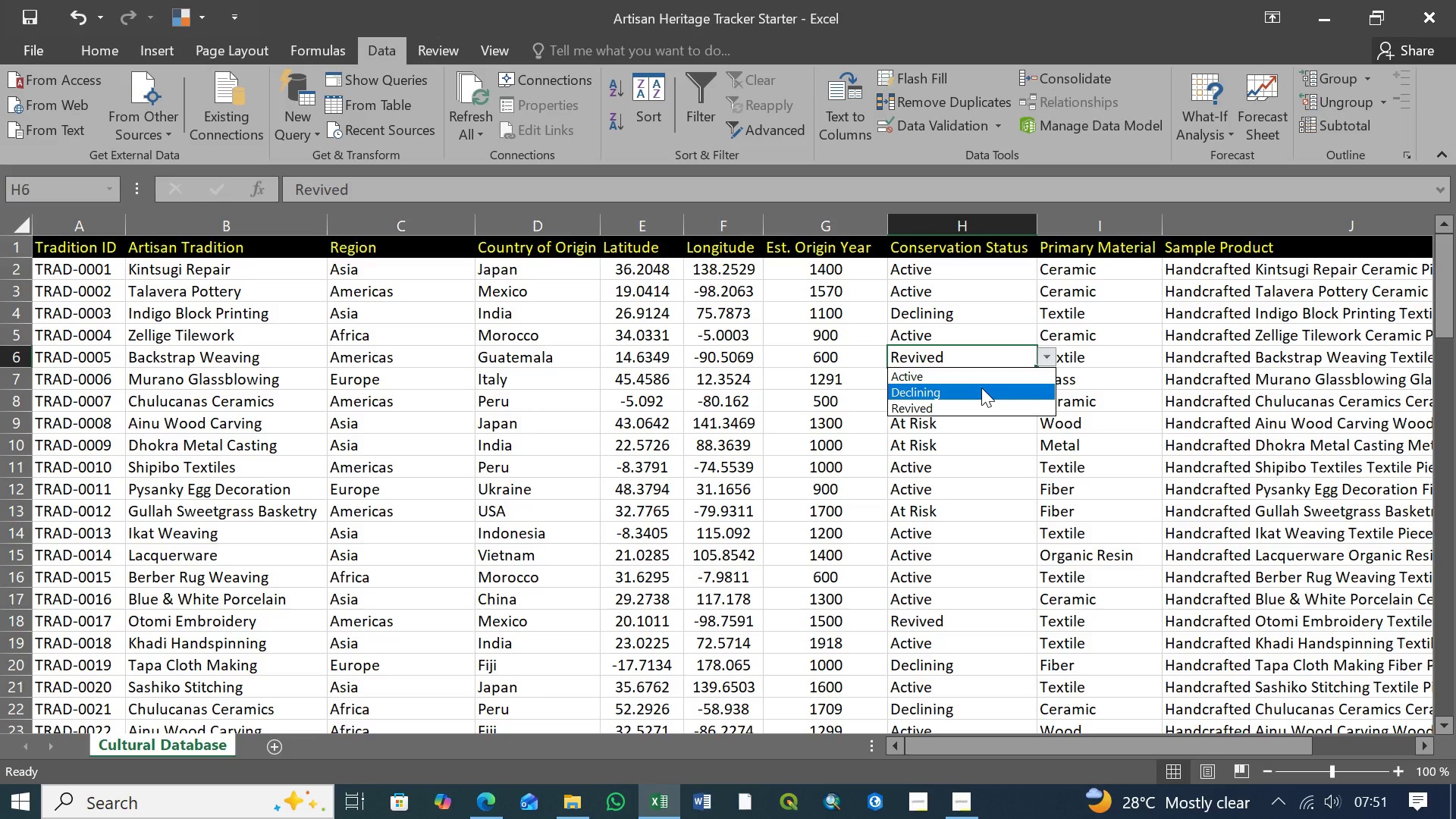 
left_click([977, 404])
 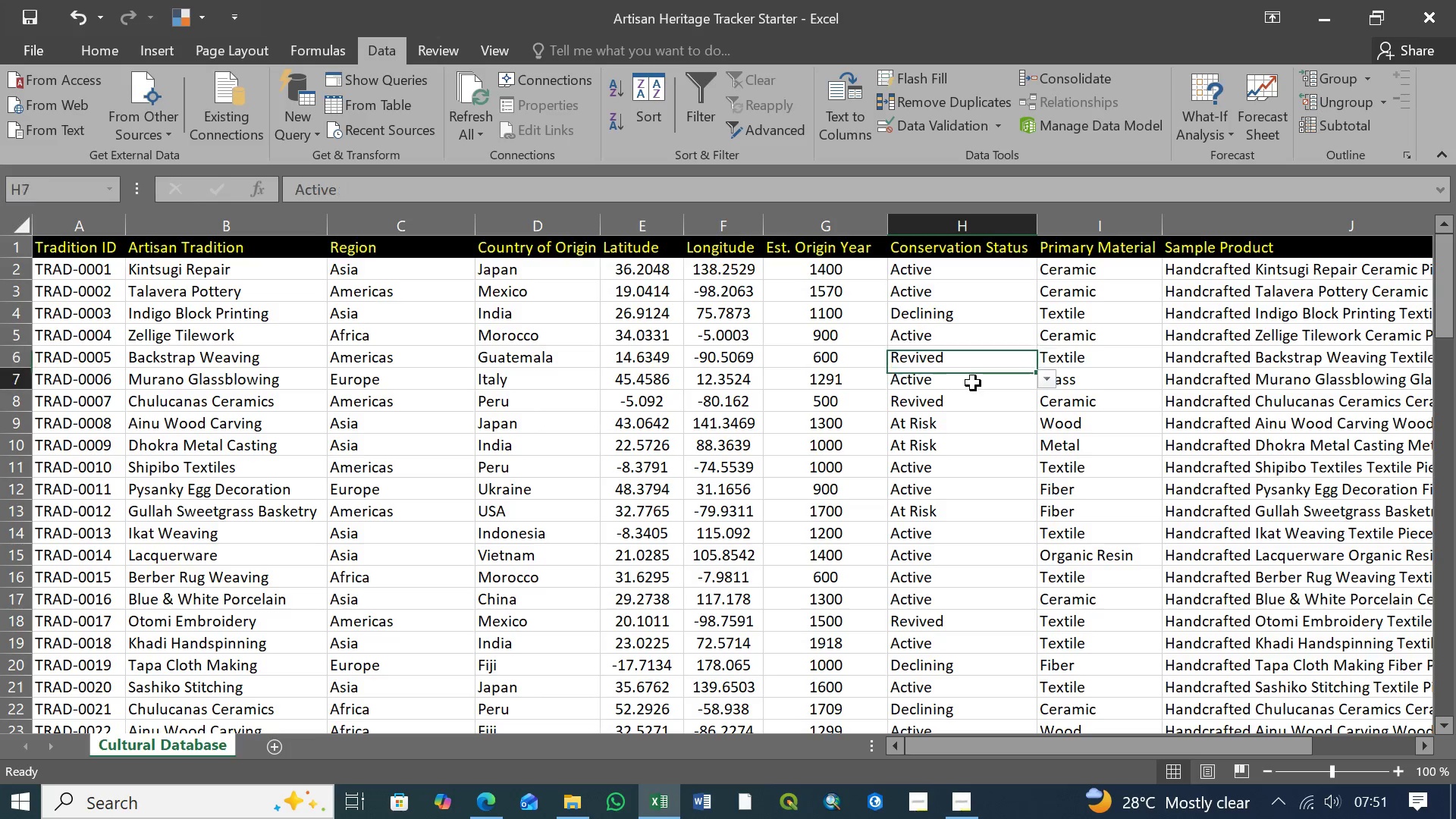 
left_click([973, 383])
 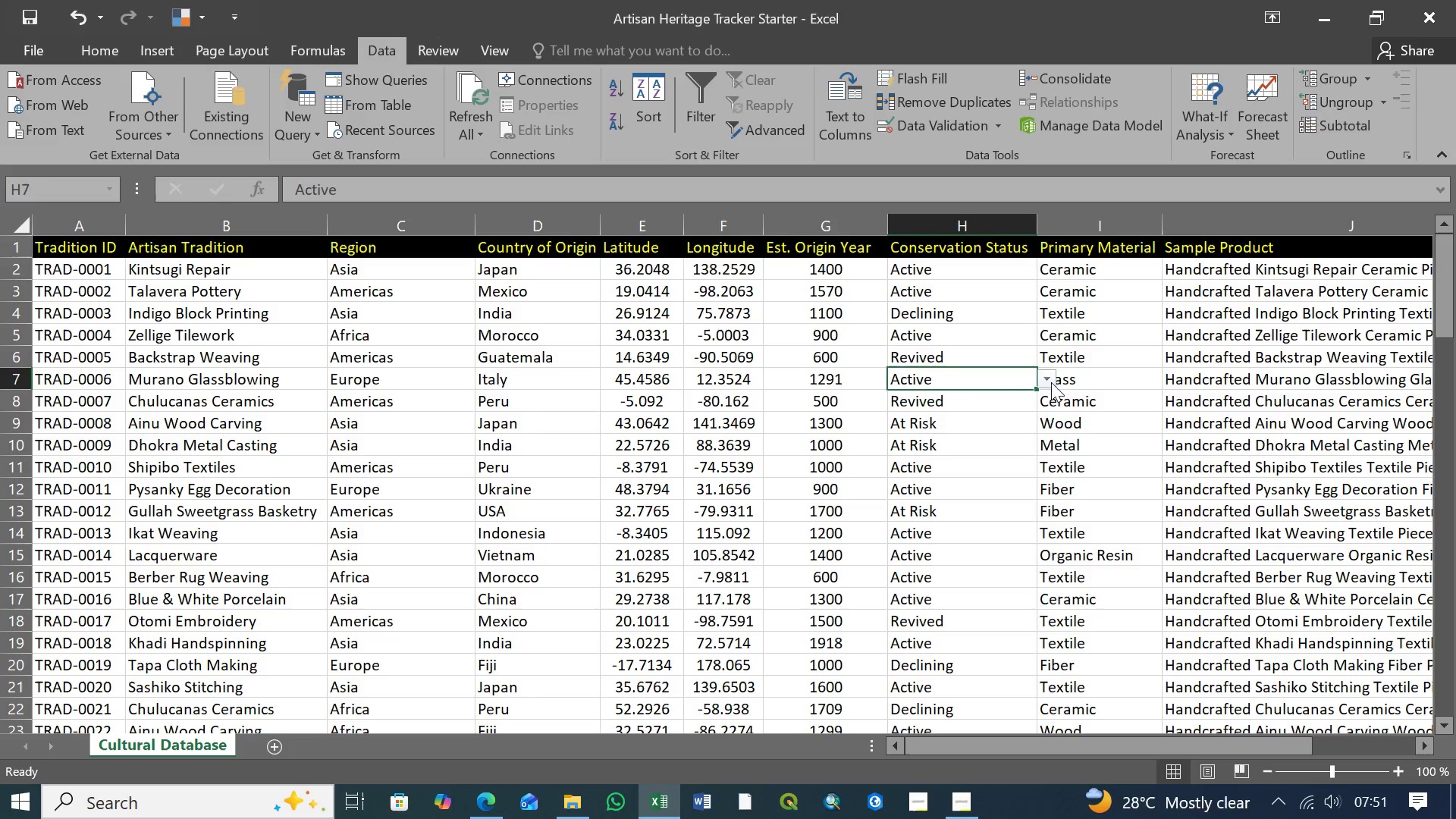 
left_click([1045, 382])
 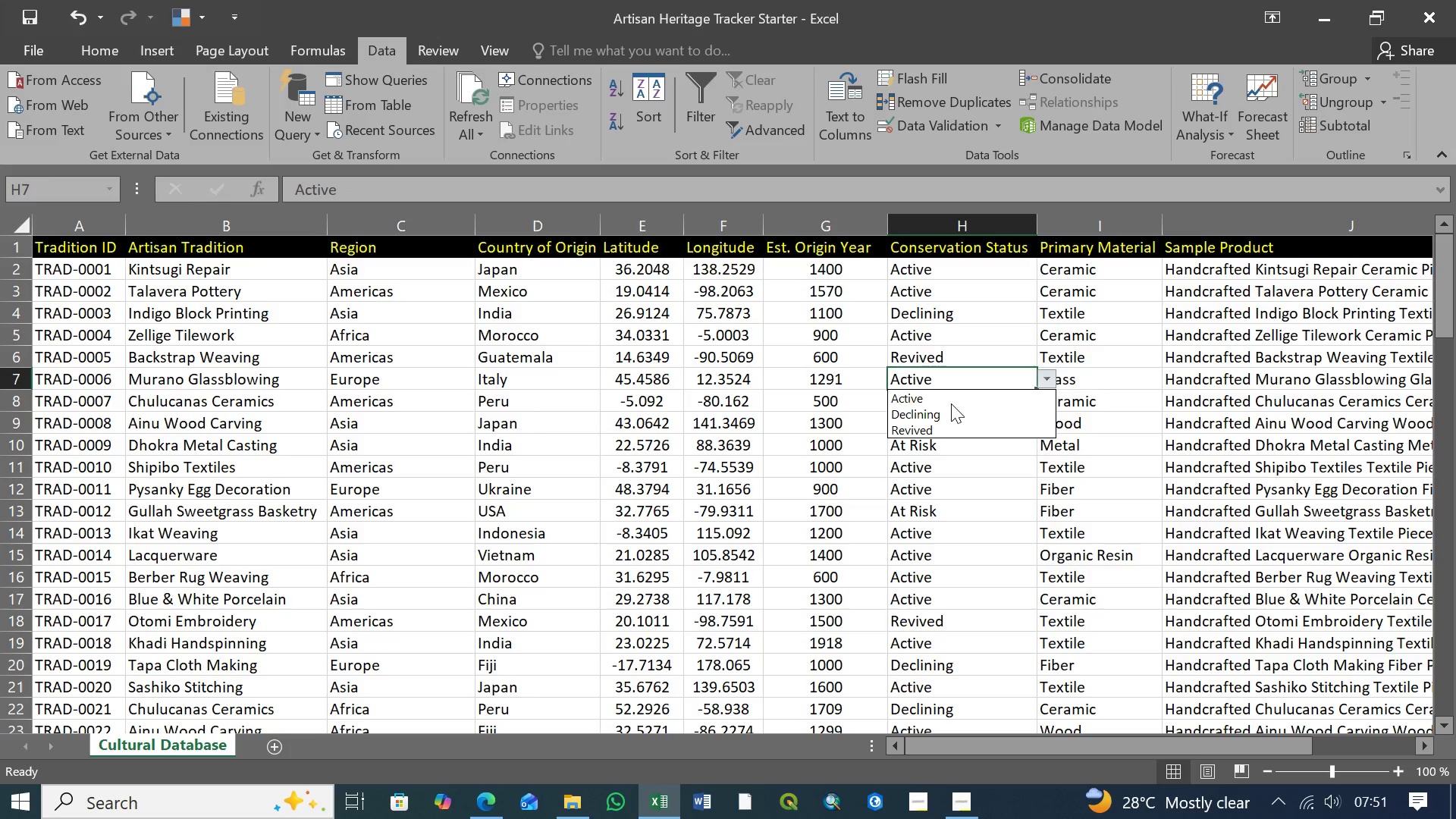 
left_click([948, 400])
 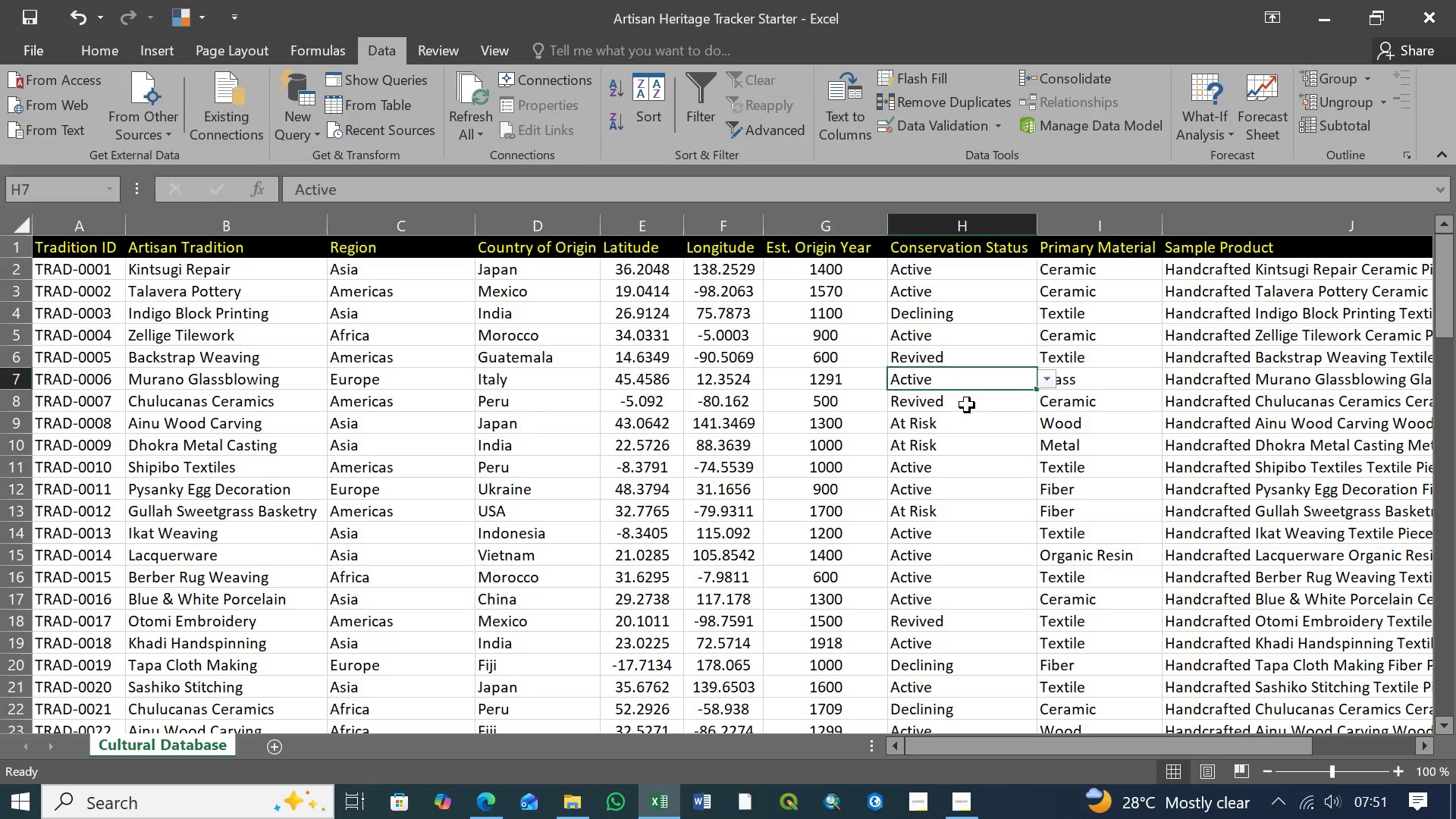 
left_click([968, 405])
 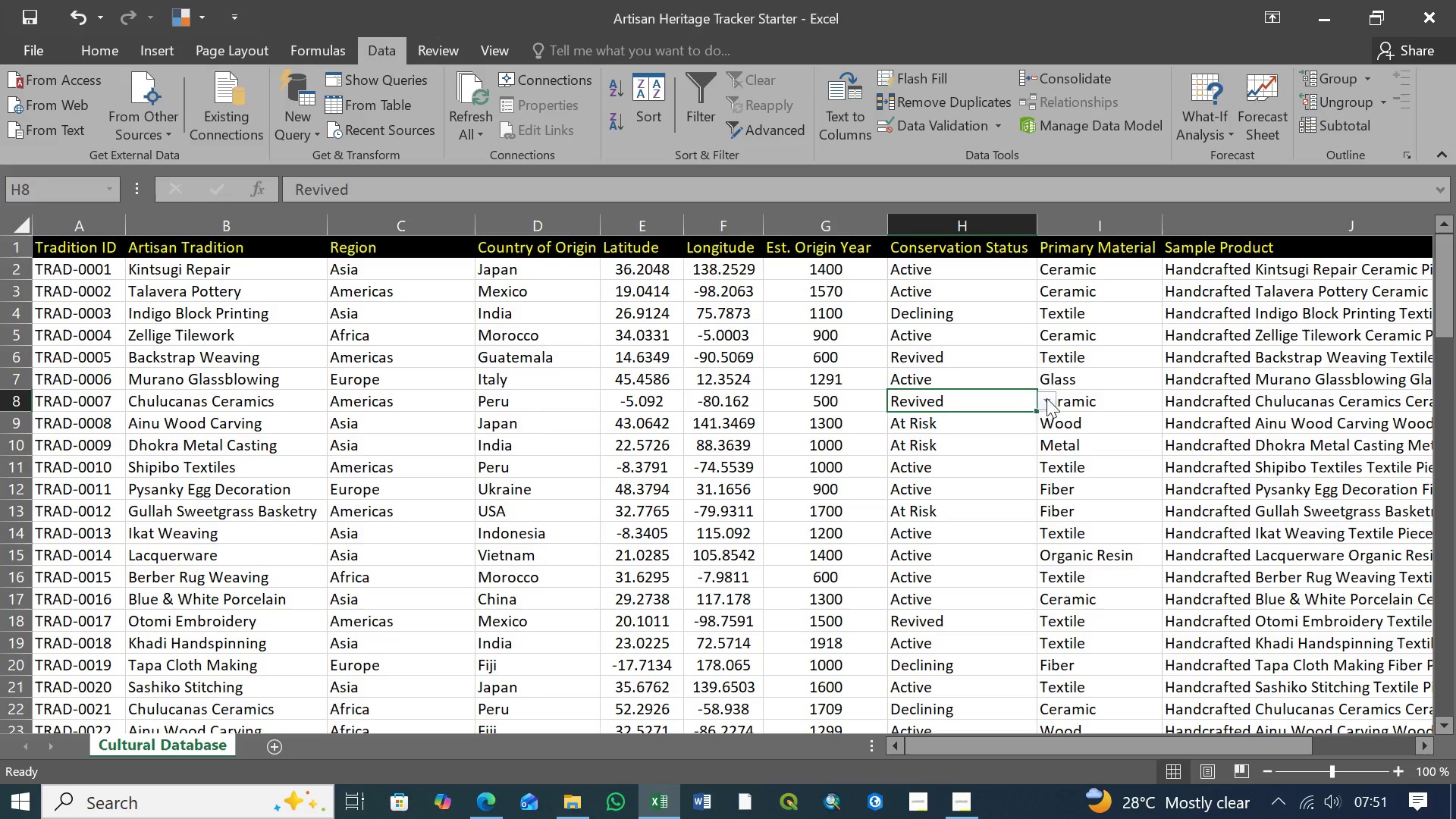 
left_click([1047, 398])
 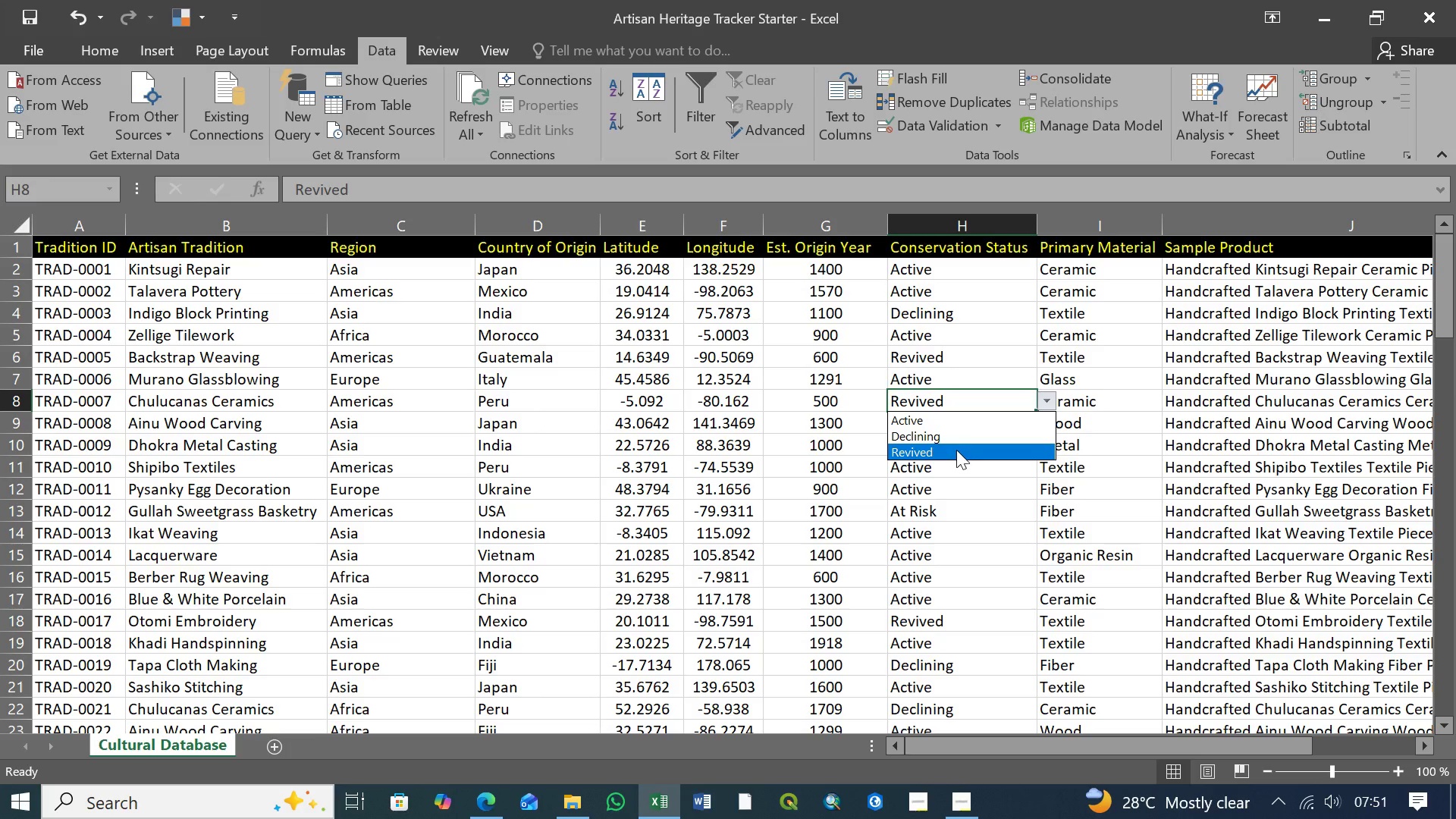 
left_click([956, 450])
 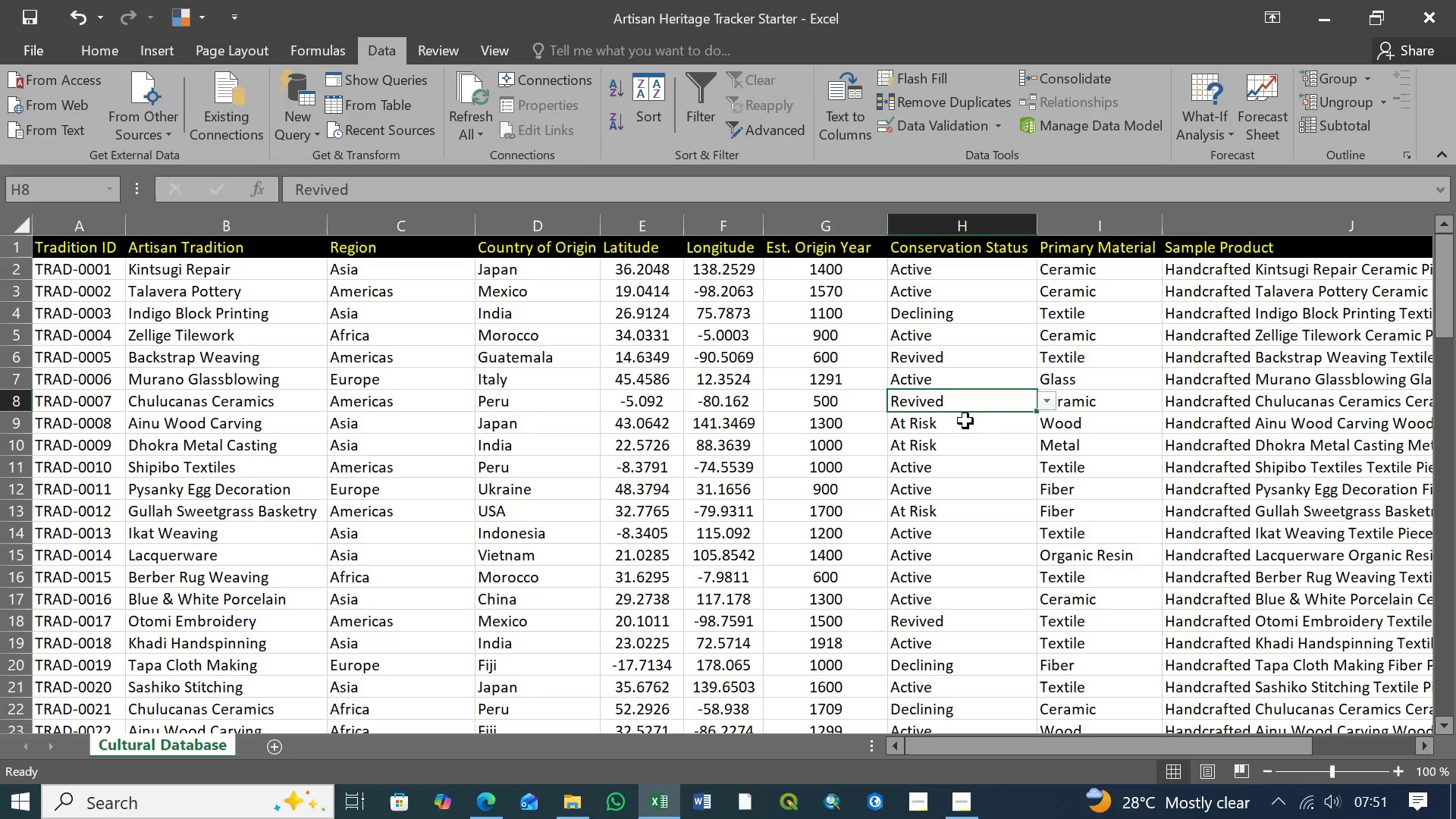 
left_click([965, 421])
 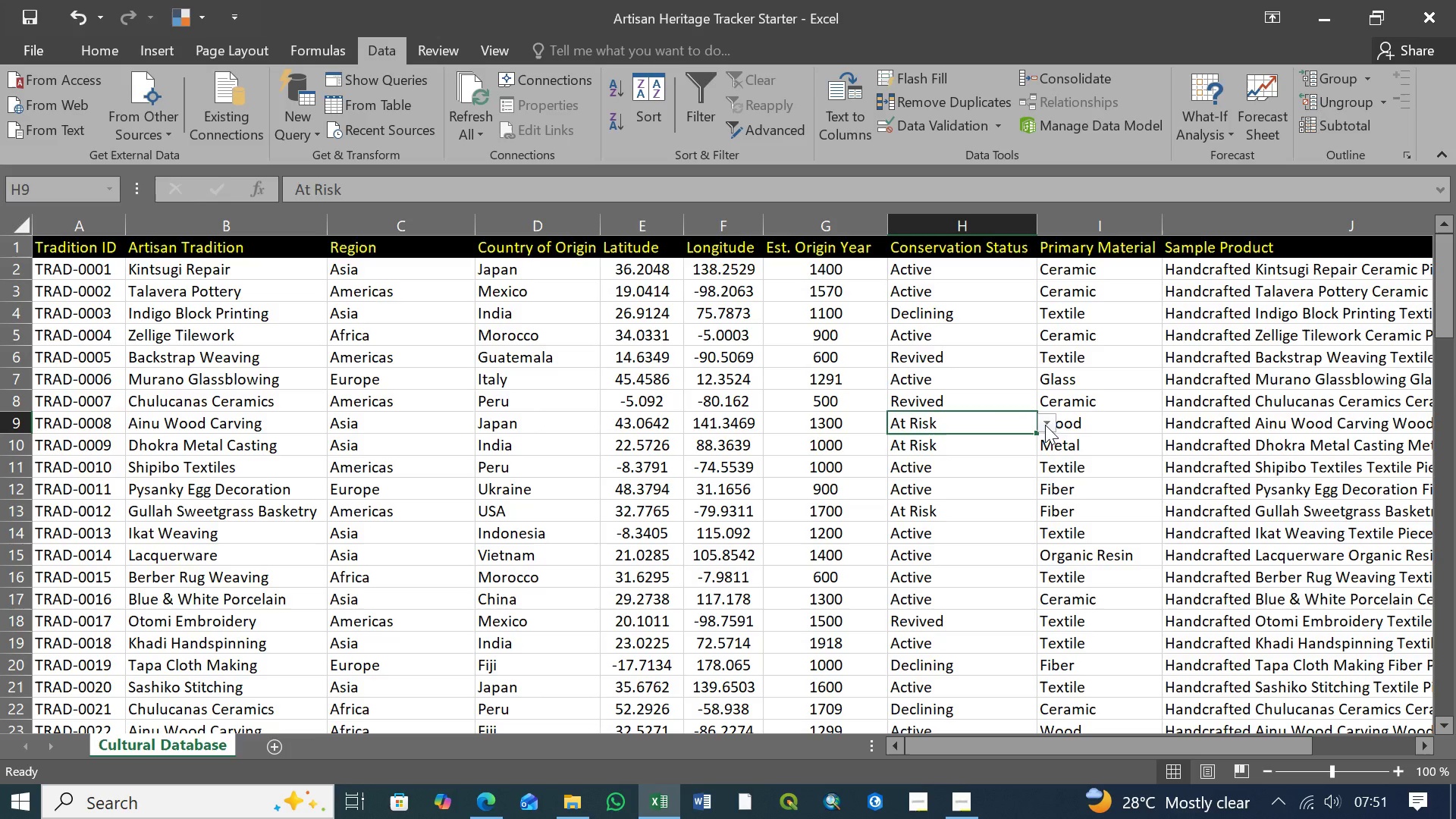 
left_click([1045, 425])
 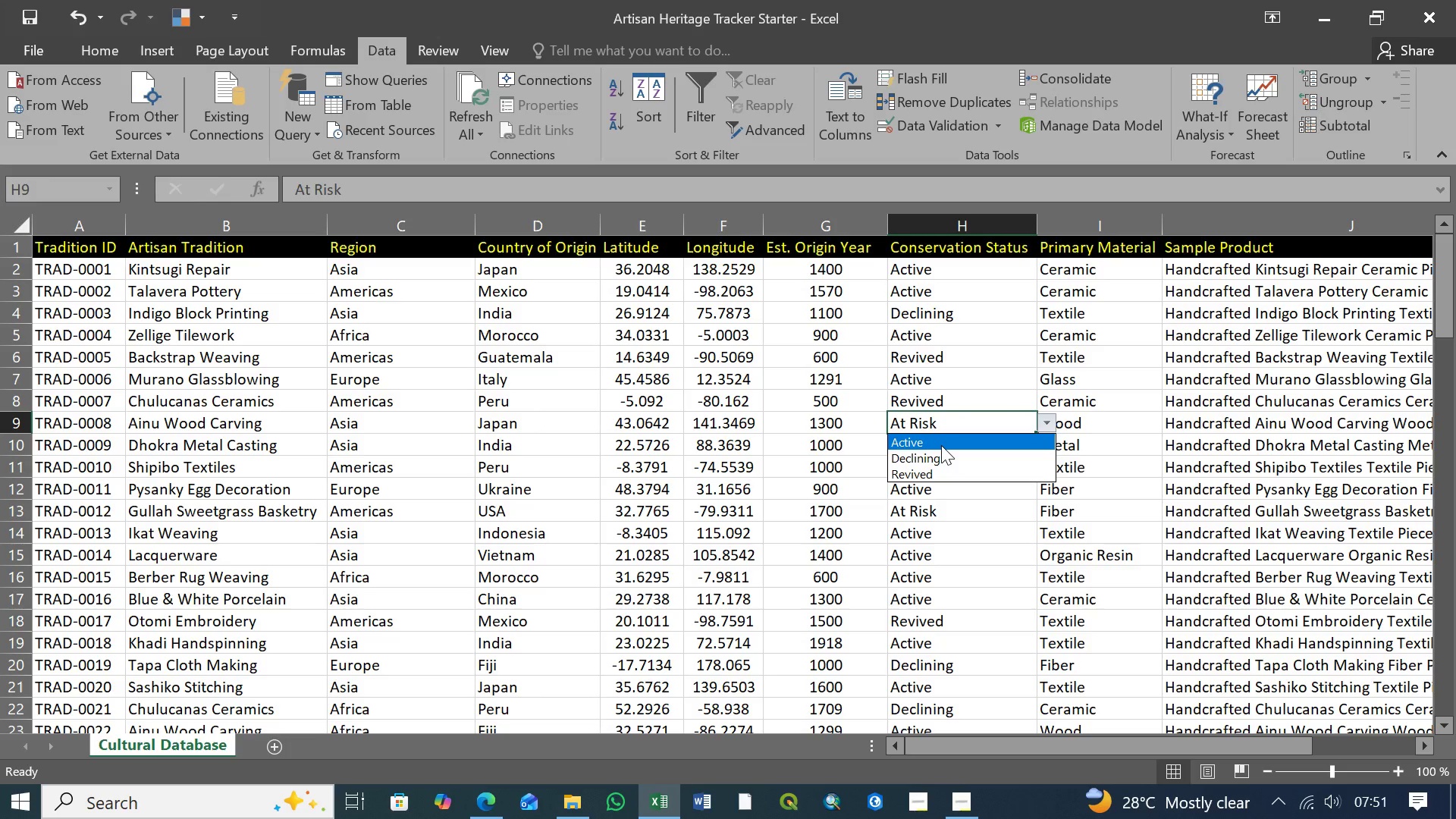 
wait(12.81)
 